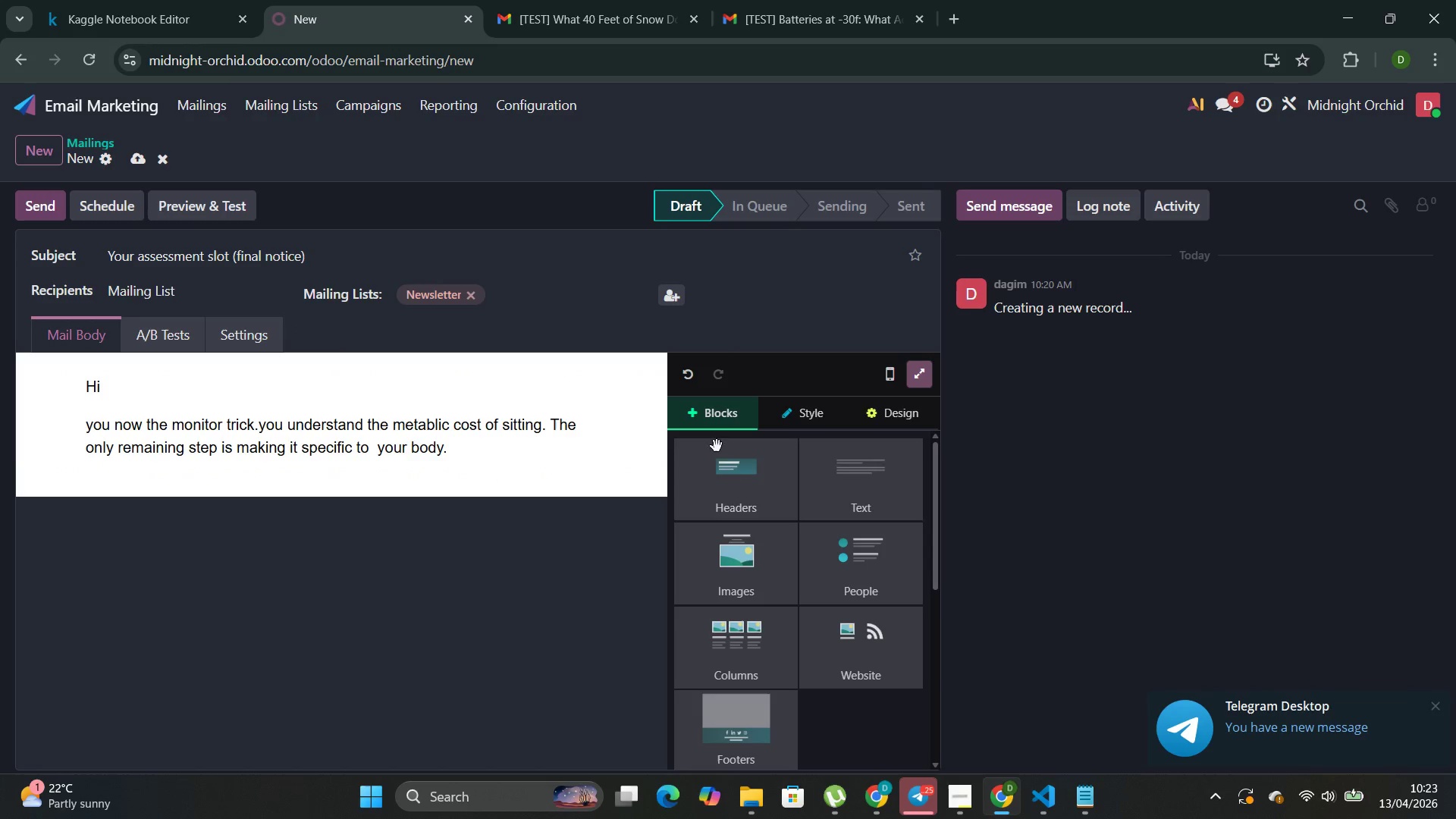 
mouse_move([861, 489])
 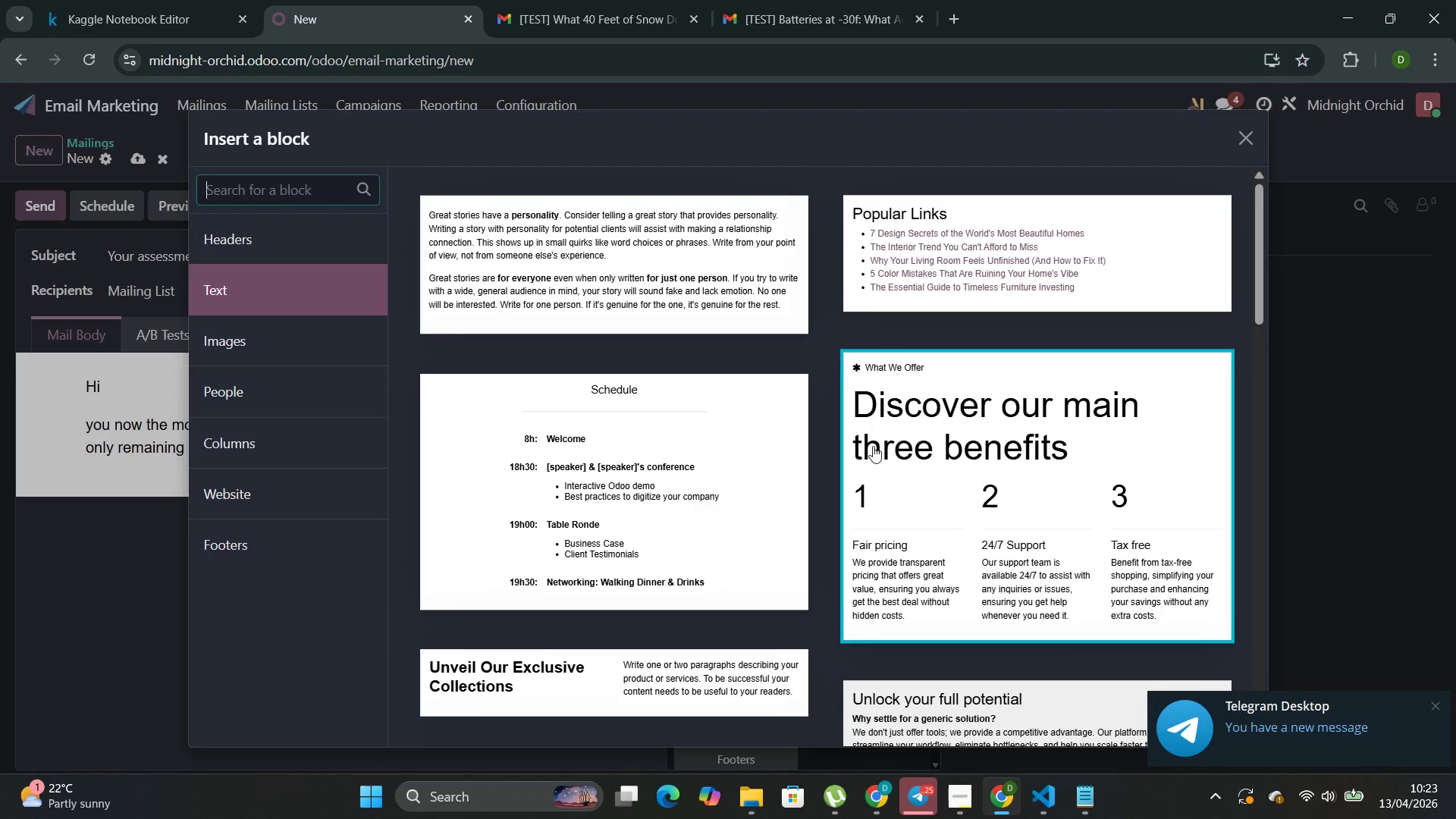 
scroll: coordinate [581, 451], scroll_direction: down, amount: 10.0
 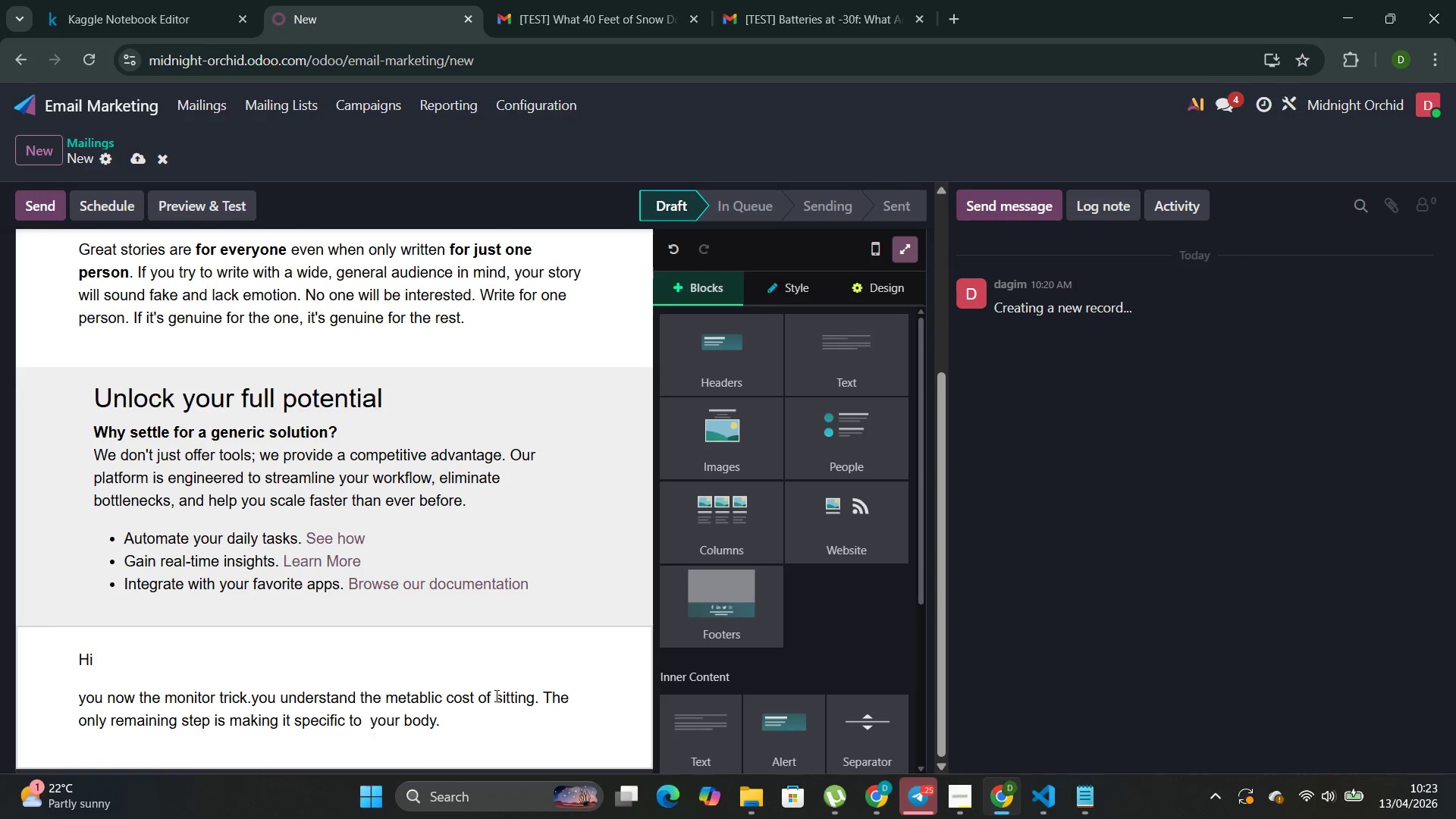 
left_click_drag(start_coordinate=[482, 726], to_coordinate=[0, 619])
 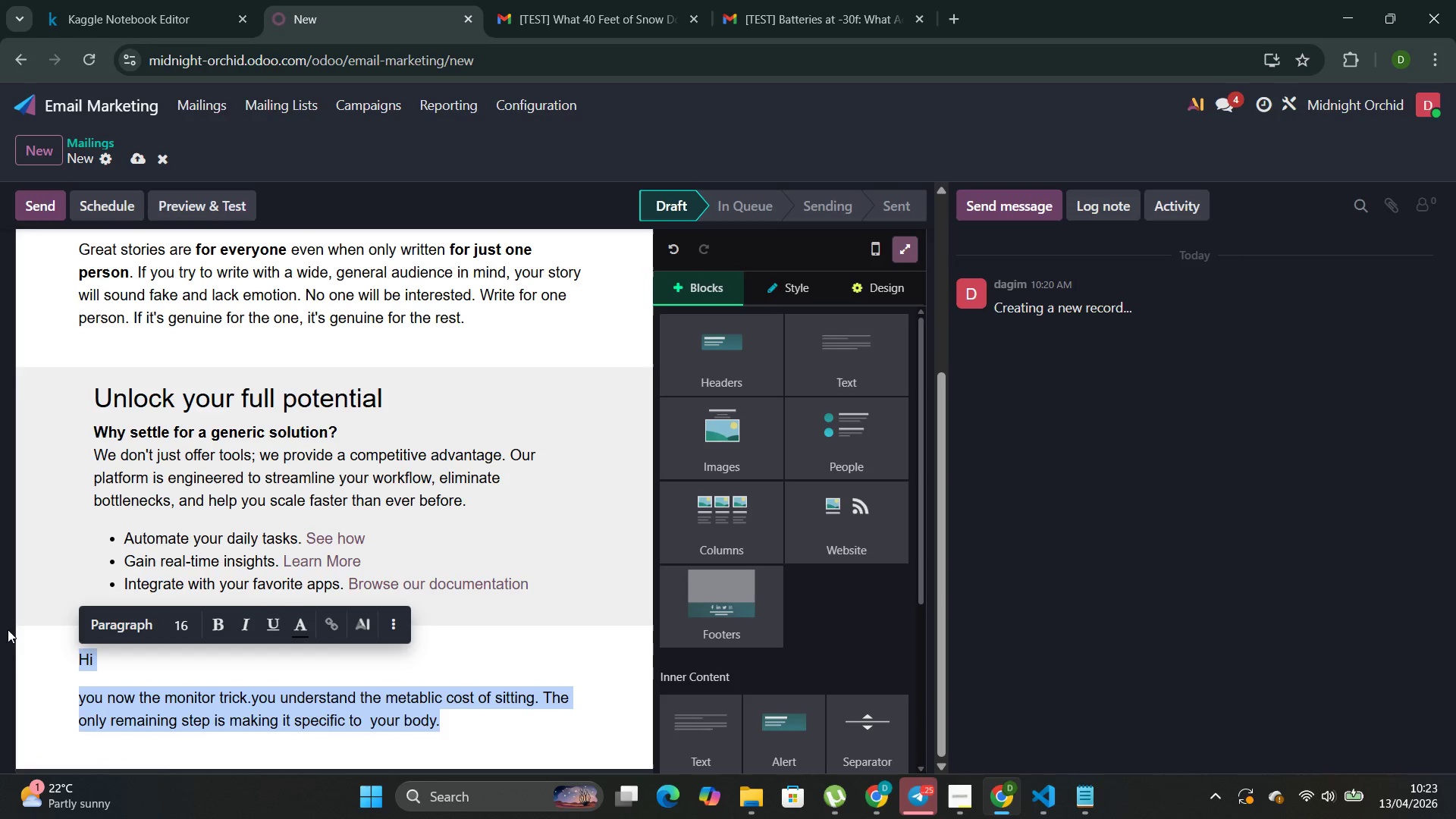 
key(Control+X)
 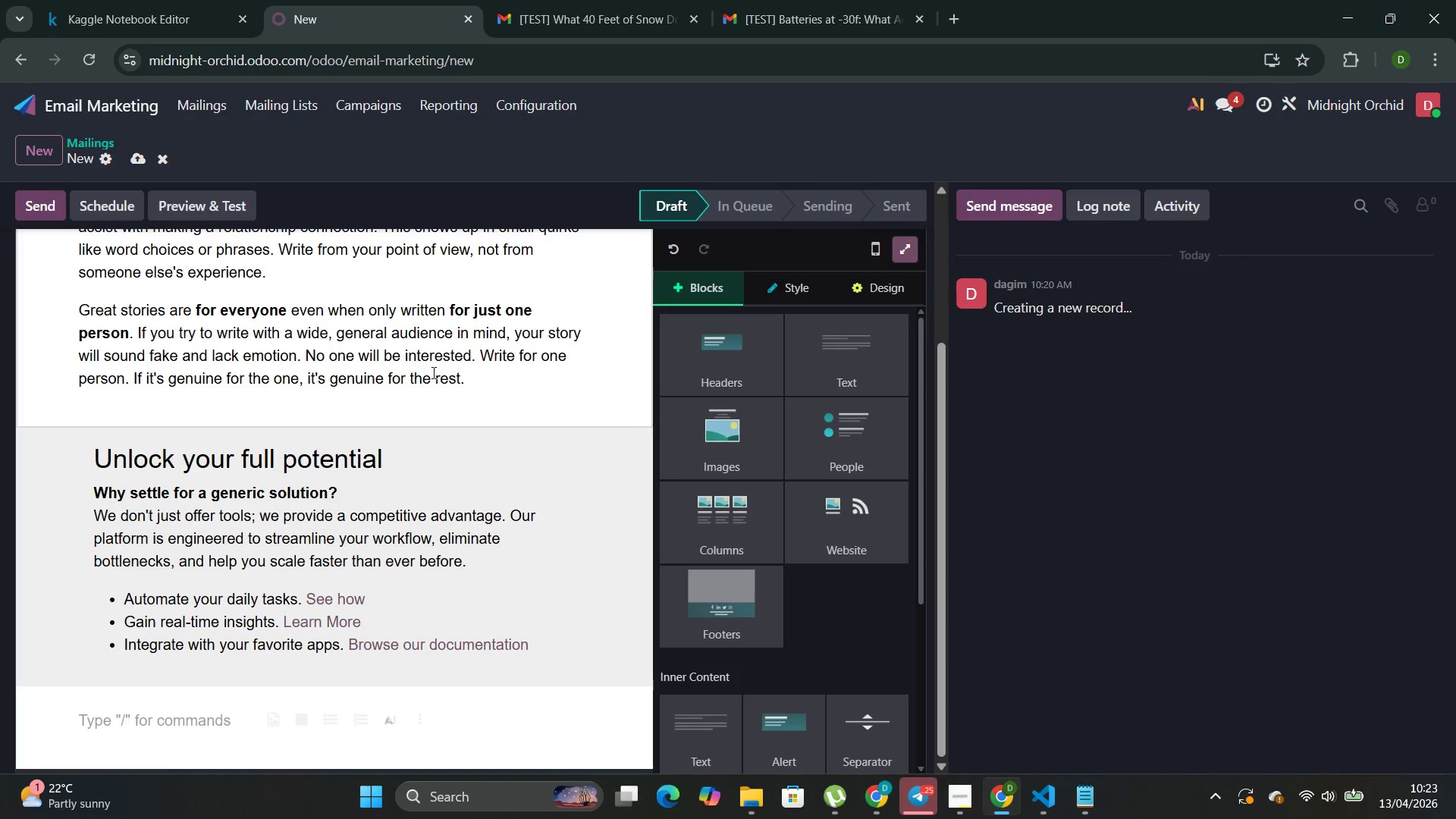 
left_click([493, 389])
 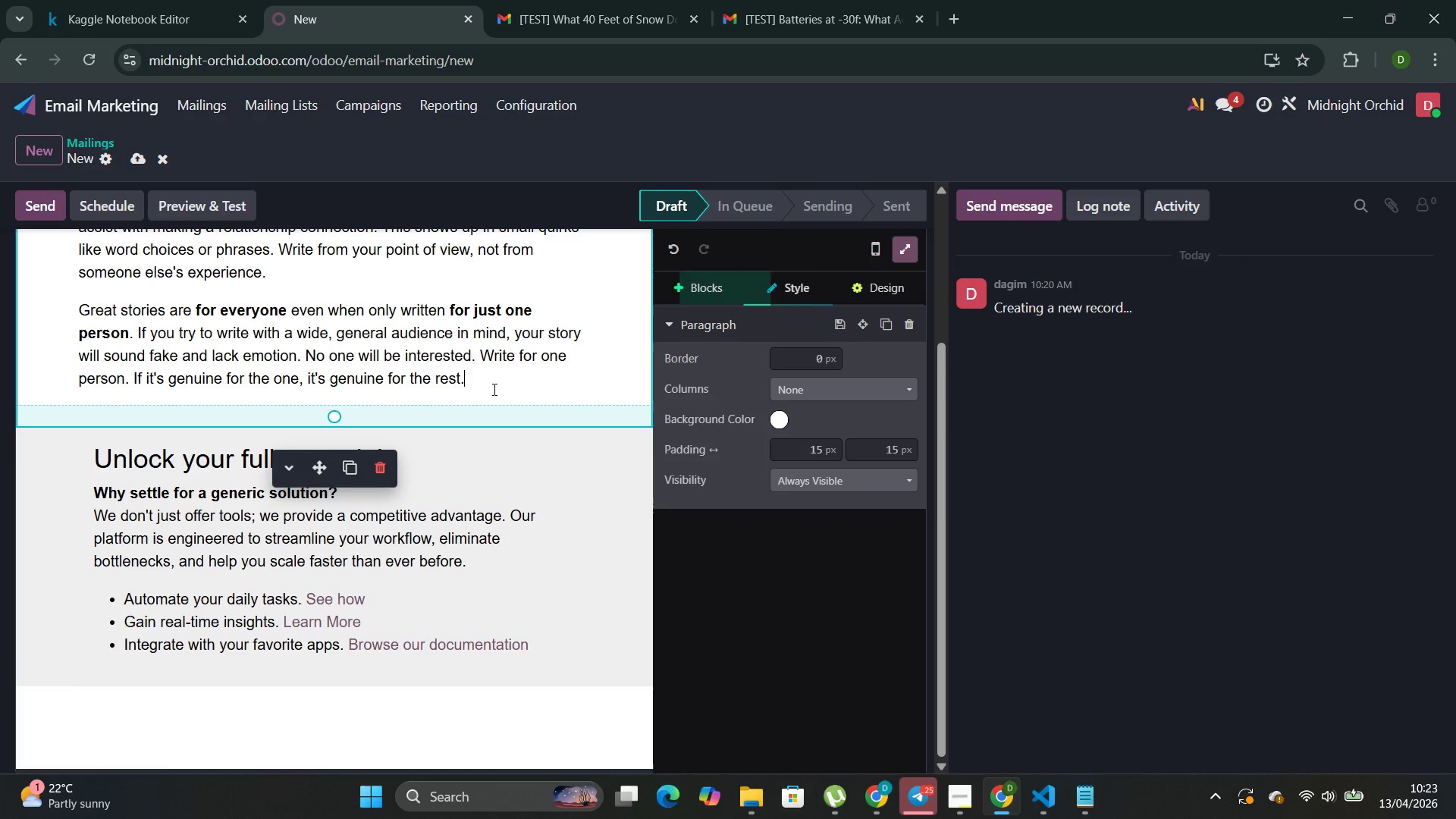 
left_click_drag(start_coordinate=[493, 389], to_coordinate=[9, 356])
 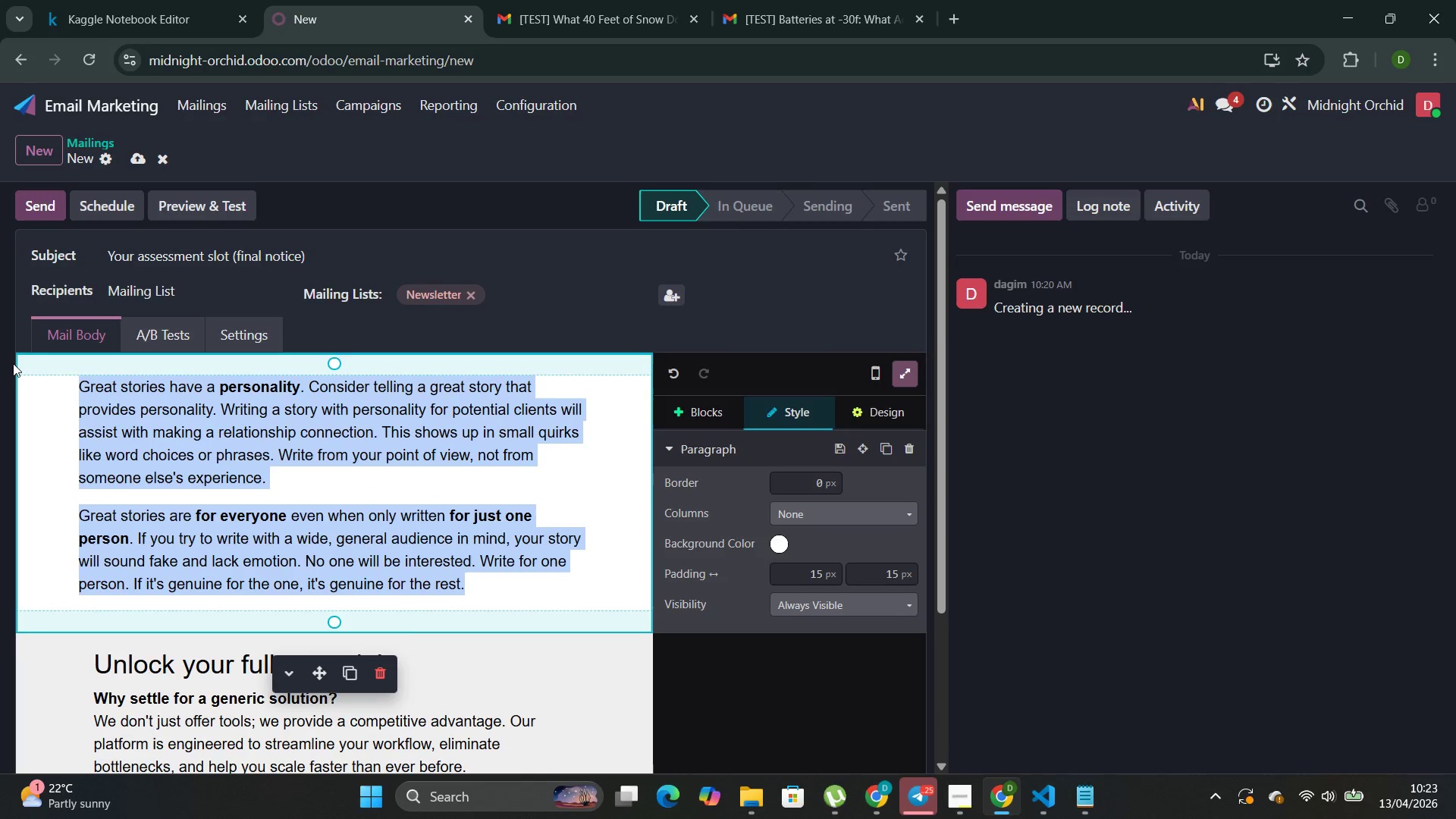 
key(Control+V)
 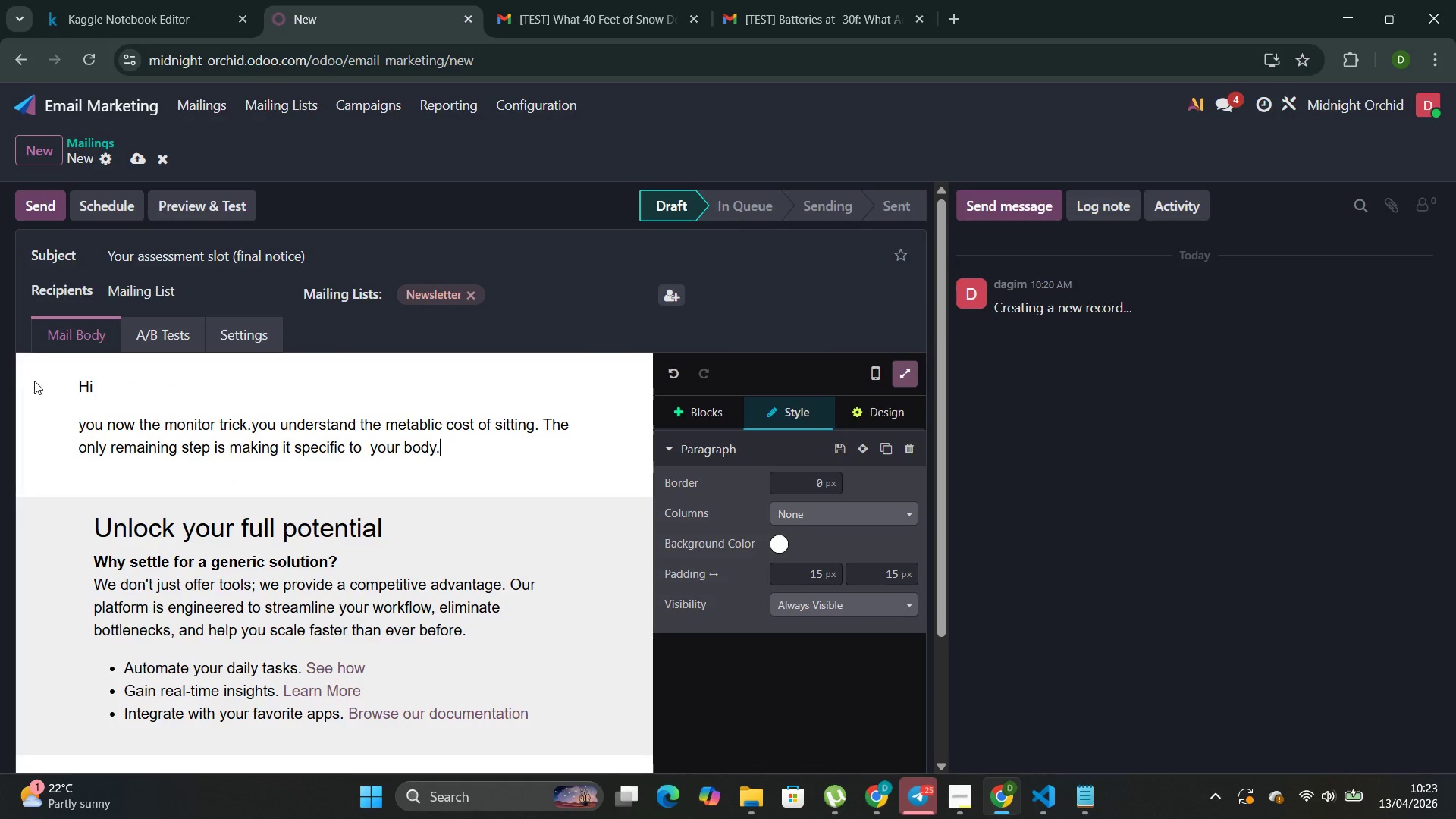 
scroll: coordinate [193, 521], scroll_direction: down, amount: 2.0
 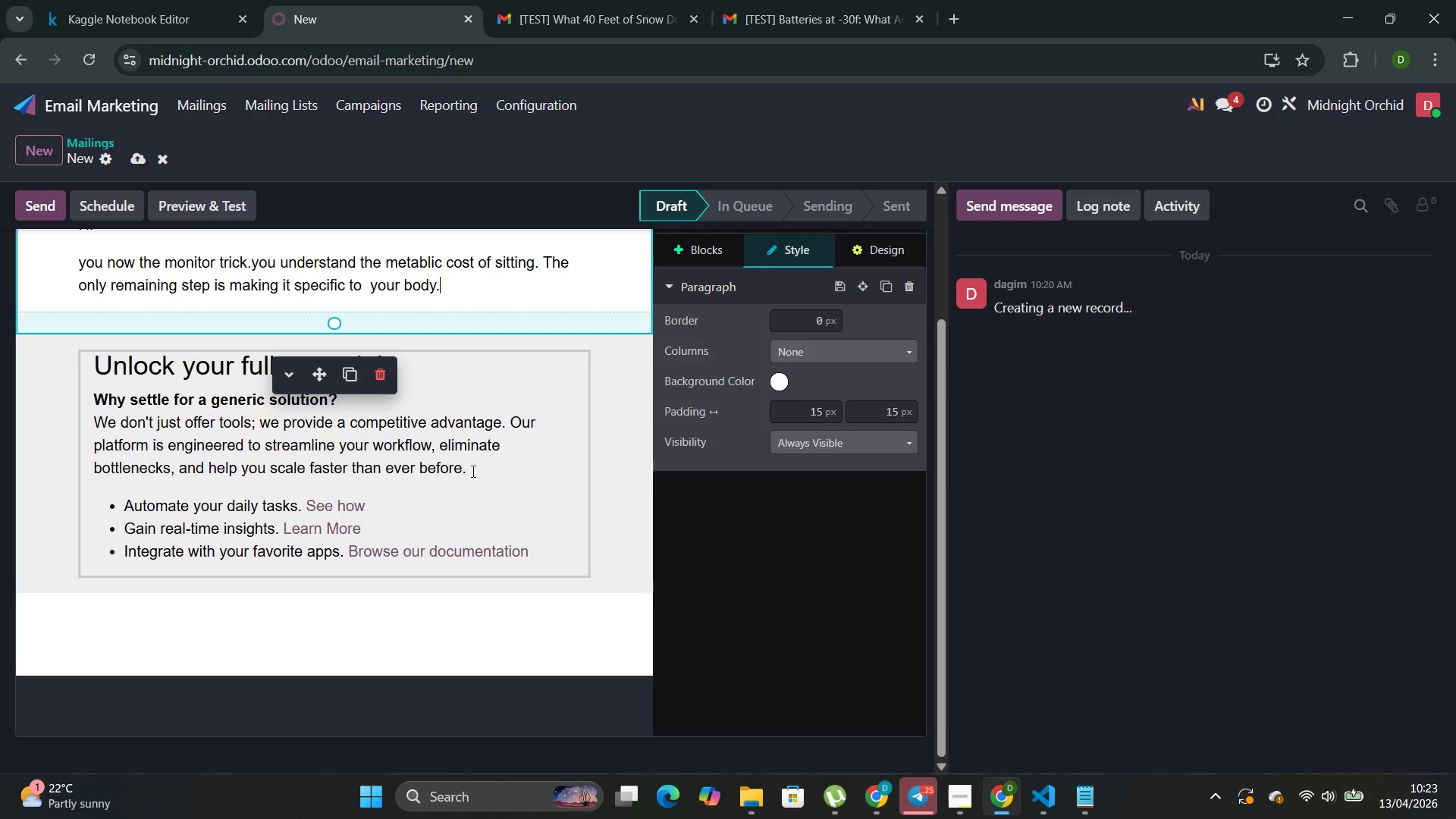 
left_click([390, 408])
 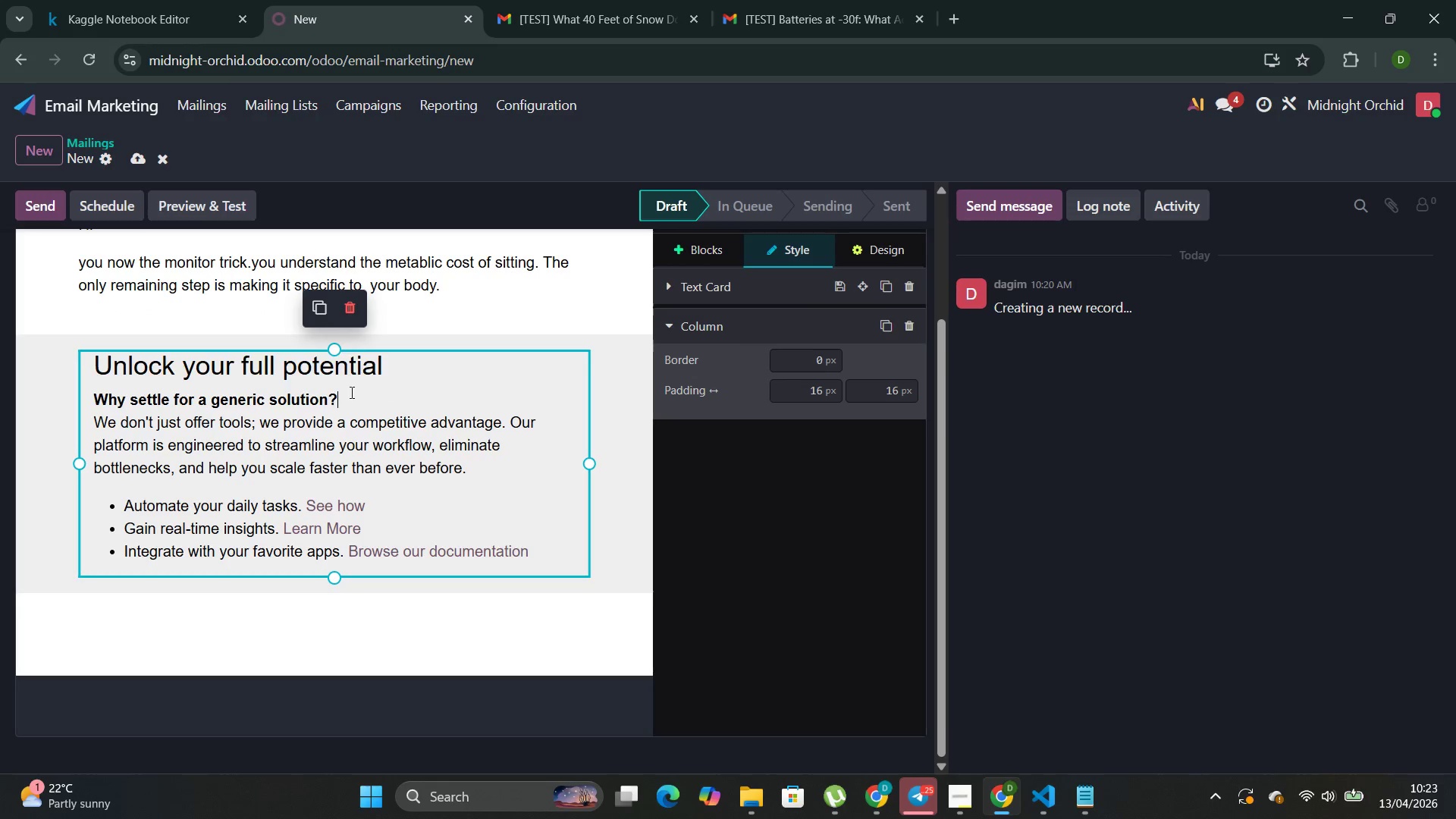 
left_click_drag(start_coordinate=[350, 392], to_coordinate=[113, 413])
 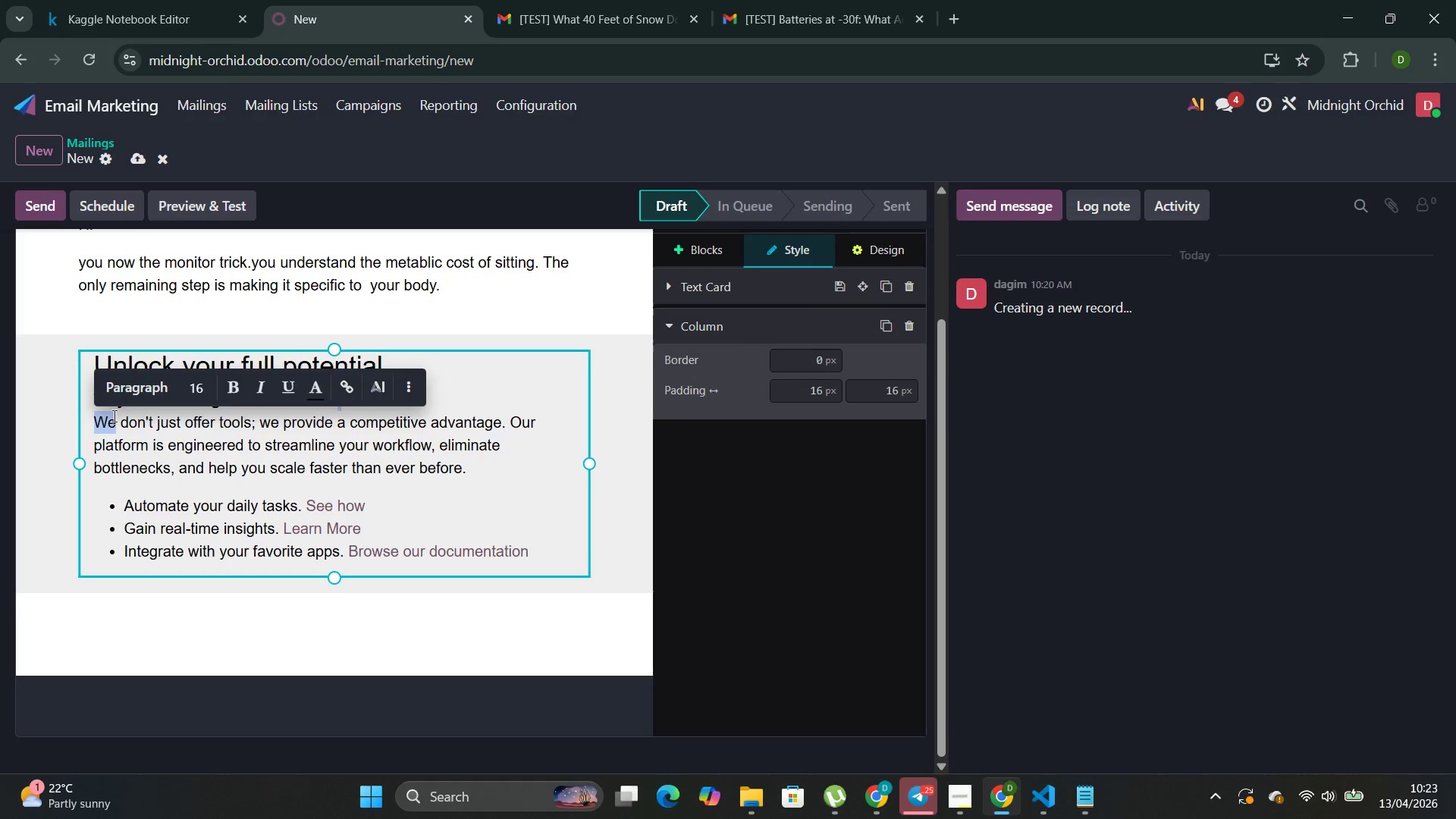 
left_click([233, 450])
 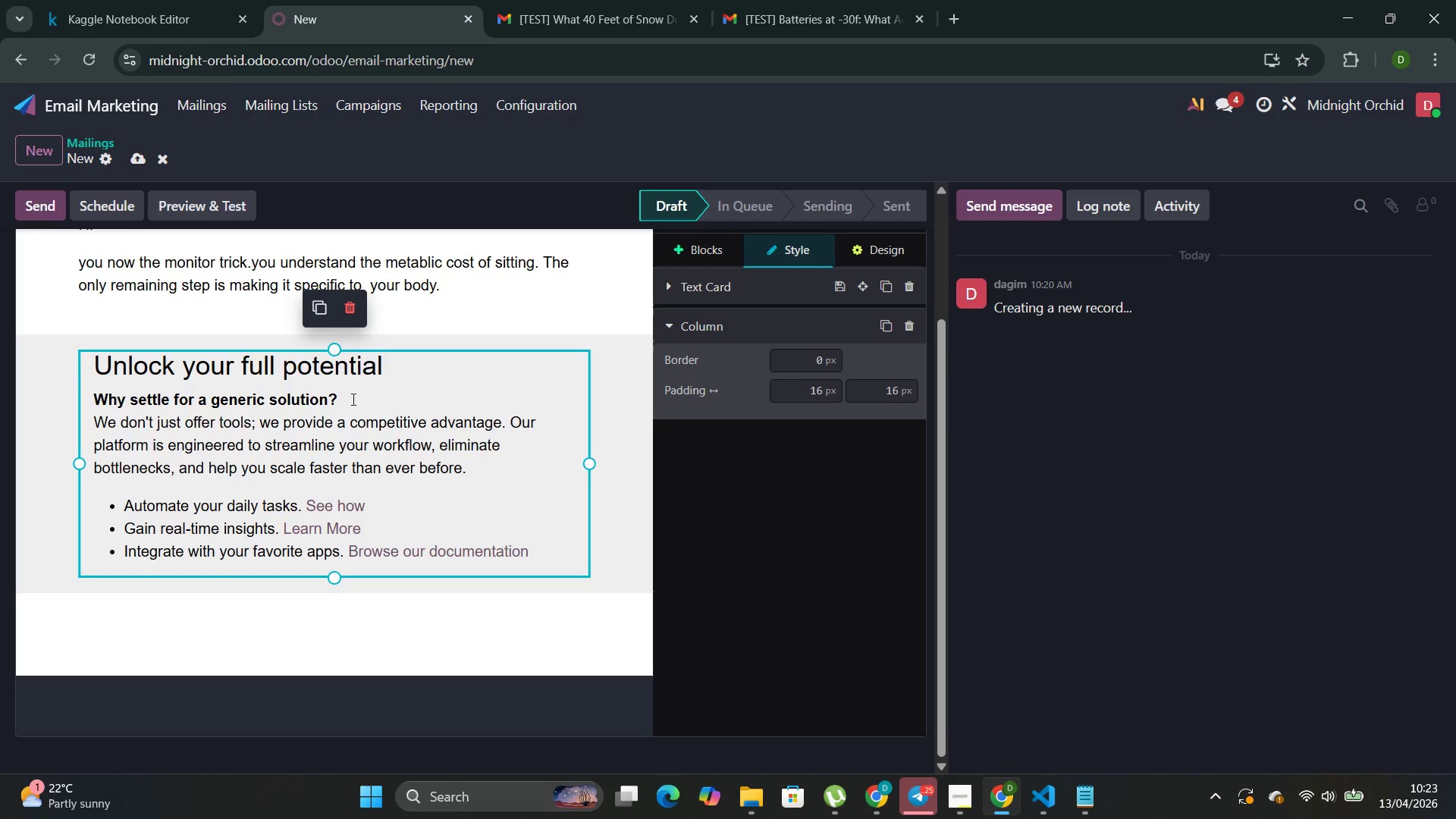 
left_click_drag(start_coordinate=[352, 399], to_coordinate=[99, 410])
 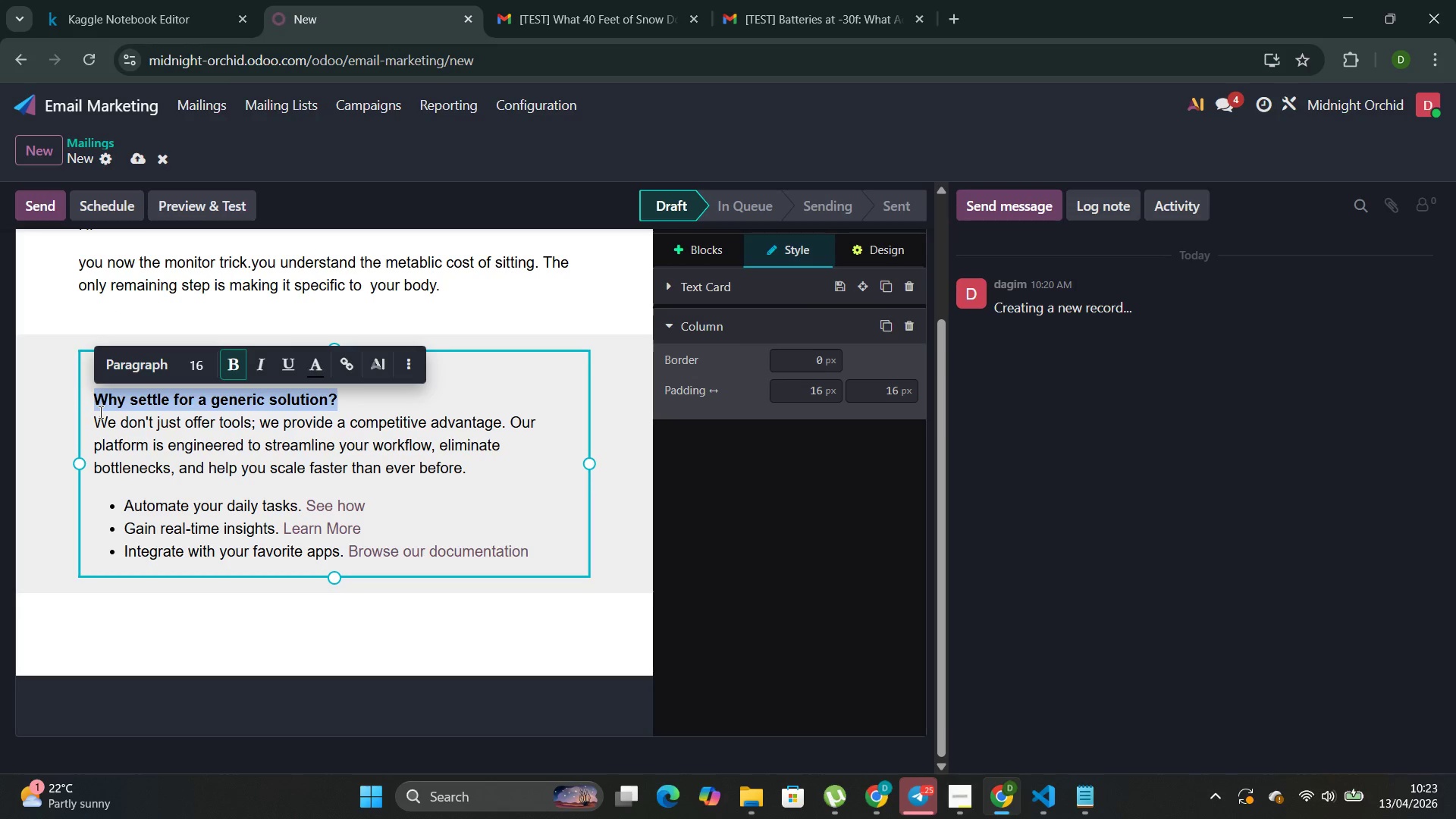 
key(Backspace)
key(Backspace)
key(Backspace)
key(Backspace)
key(Backspace)
key(Backspace)
key(Backspace)
key(Backspace)
key(Backspace)
key(Backspace)
key(Backspace)
key(Backspace)
key(Backspace)
key(Backspace)
key(Backspace)
type(the )
key(Backspace)
key(Backspace)
key(Backspace)
key(Backspace)
type(The Virtual Ergonomic Assessment)
 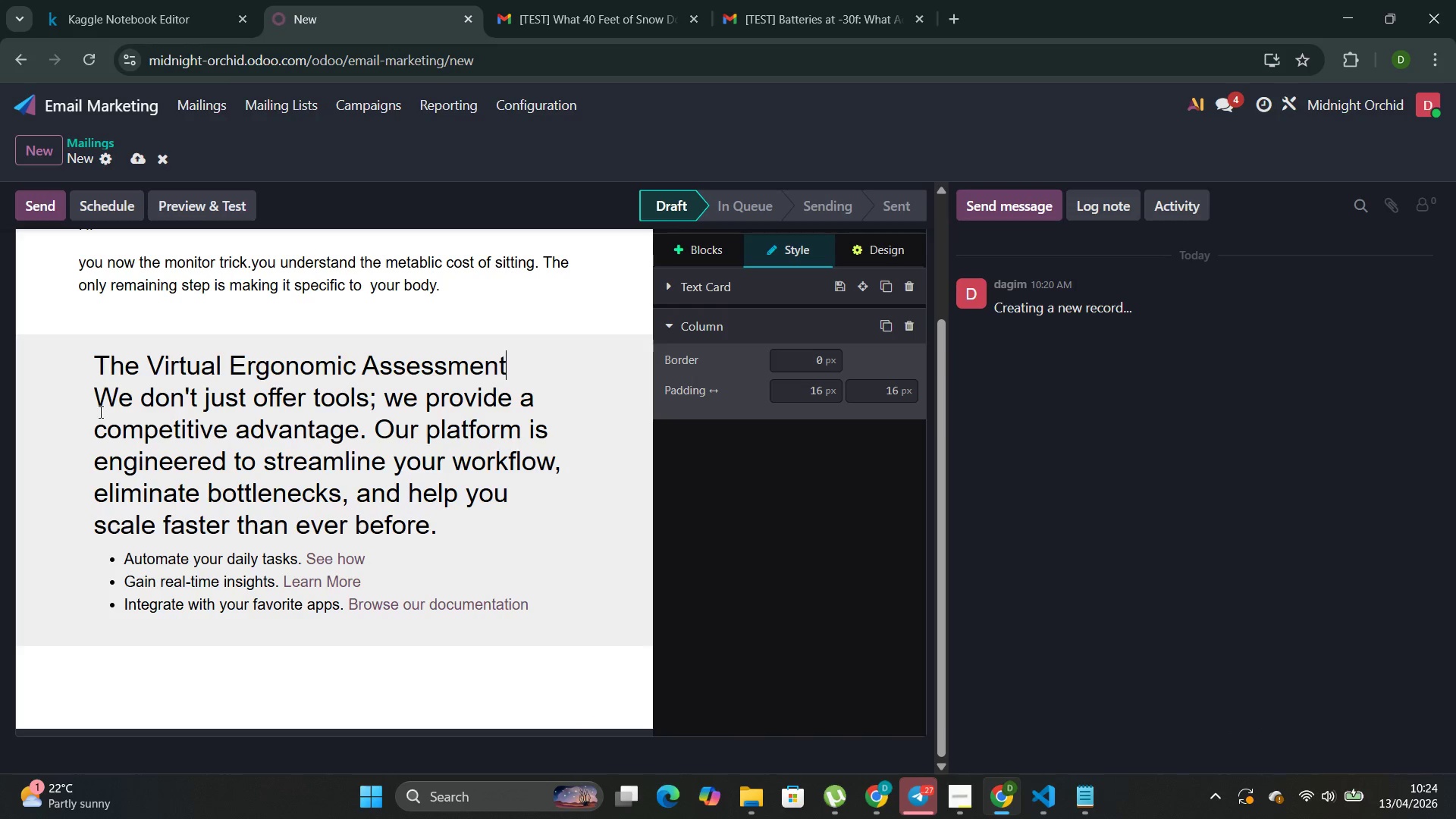 
left_click_drag(start_coordinate=[436, 535], to_coordinate=[0, 407])
 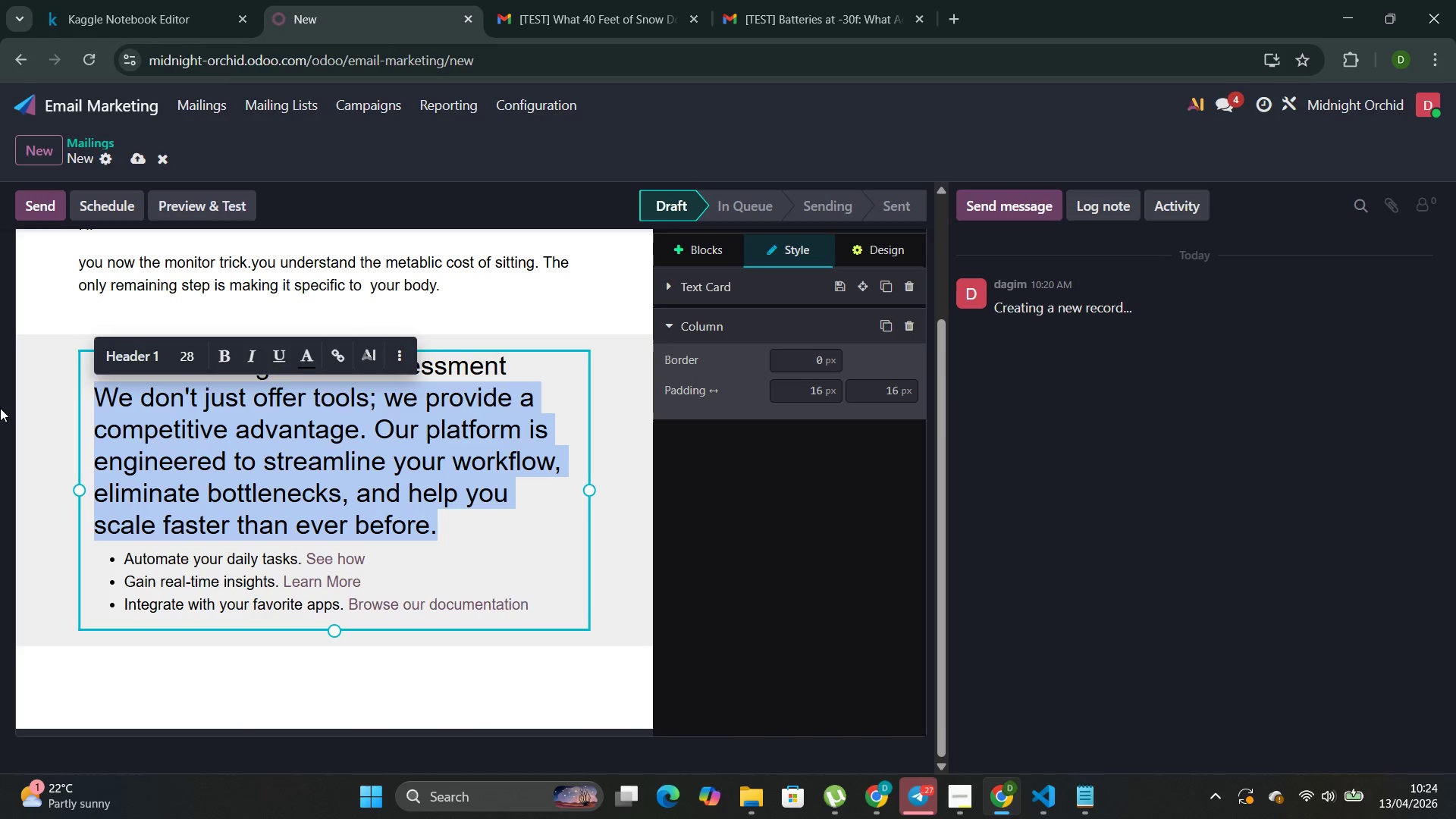 
key(Backspace)
 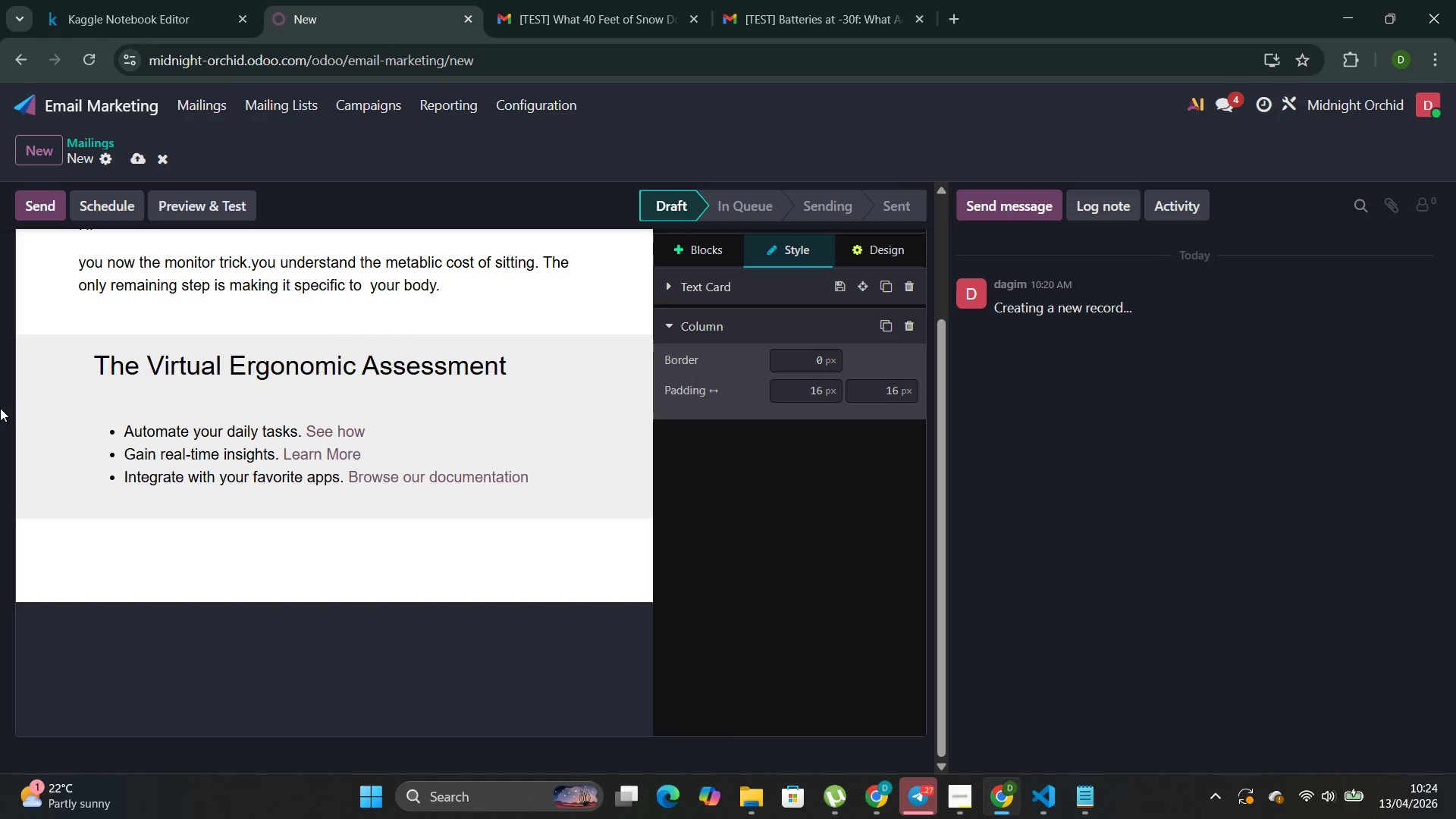 
key(Backspace)
 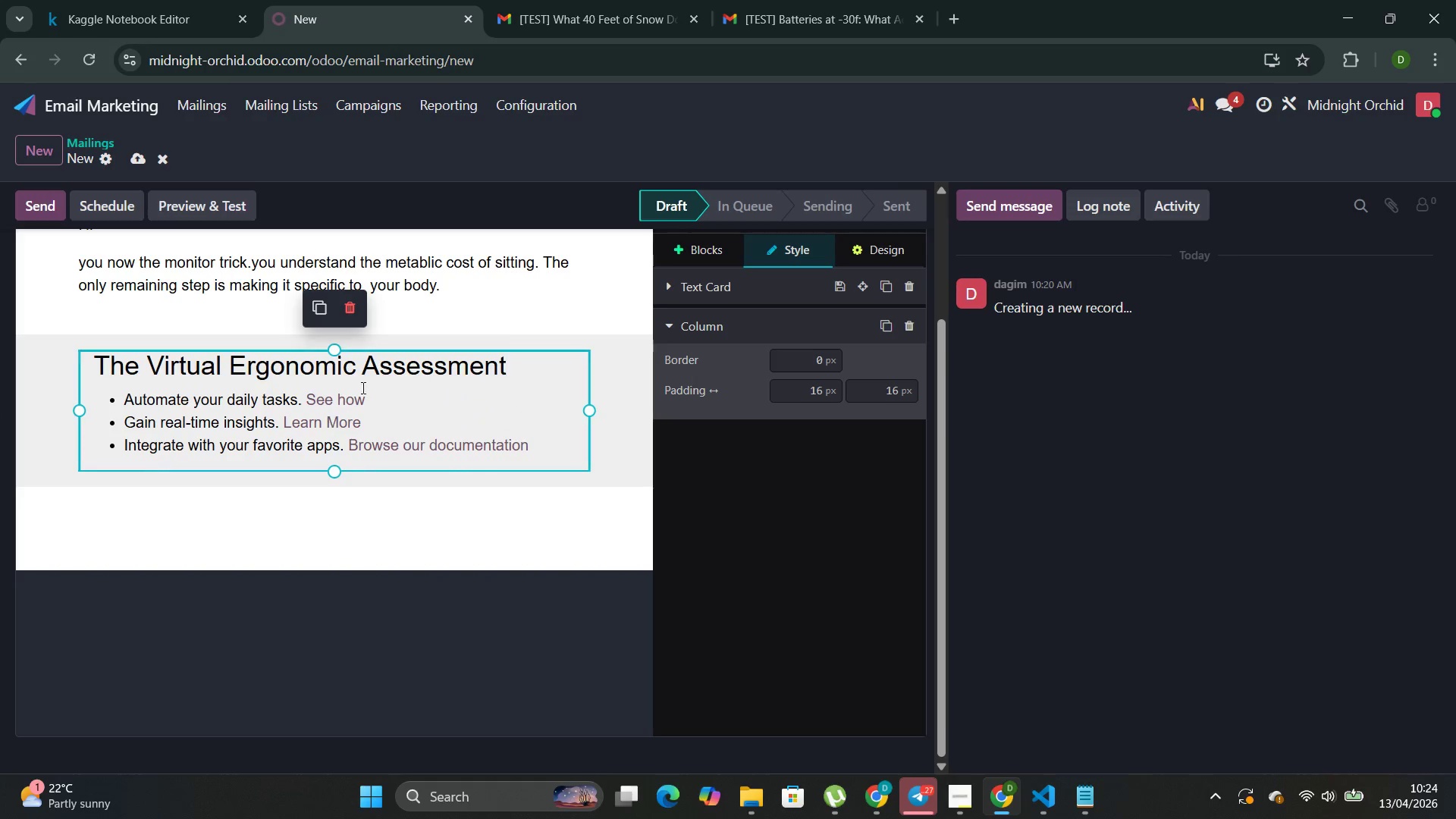 
left_click_drag(start_coordinate=[371, 400], to_coordinate=[109, 393])
 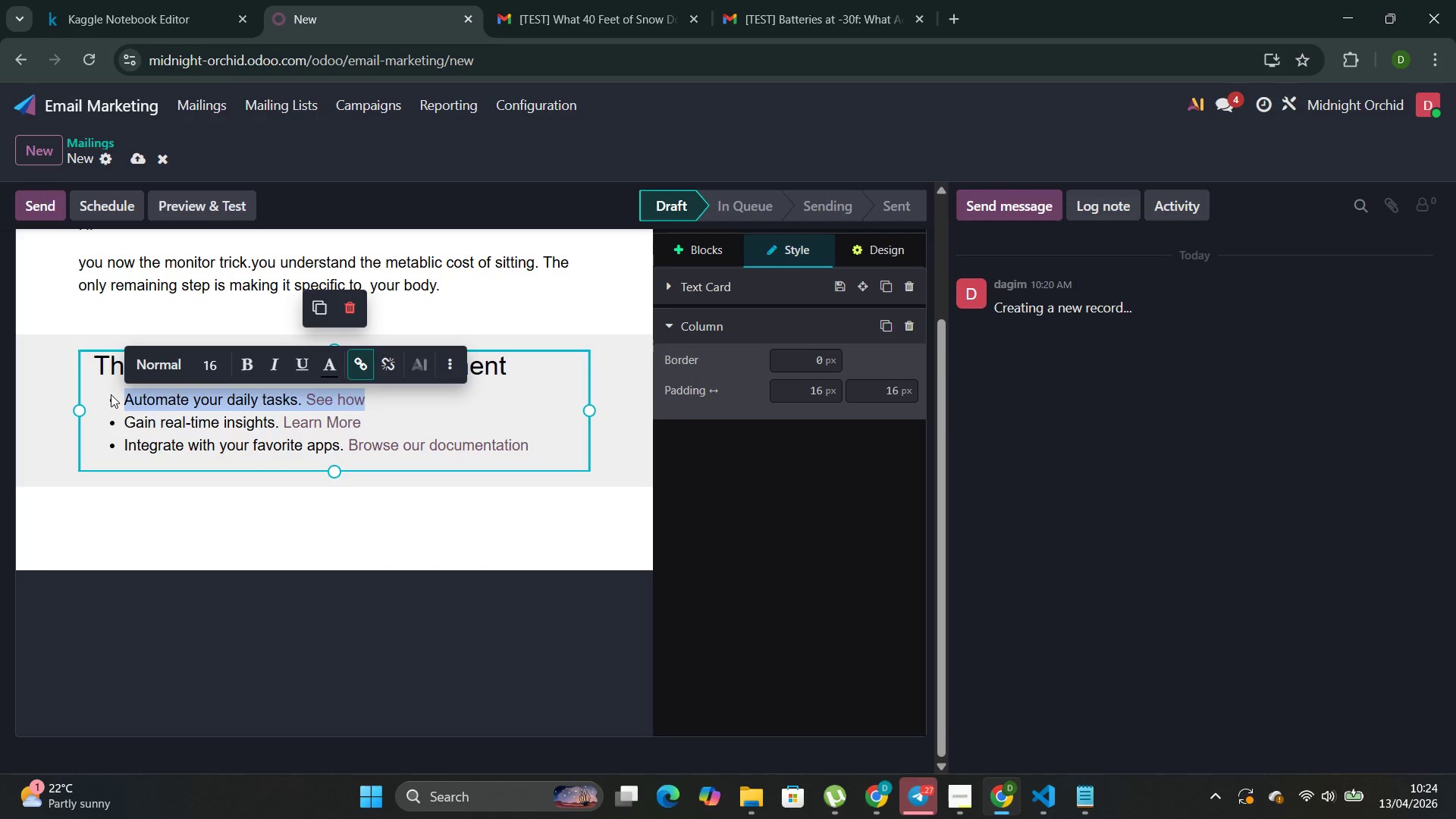 
key(Backspace)
type(15 minu)
 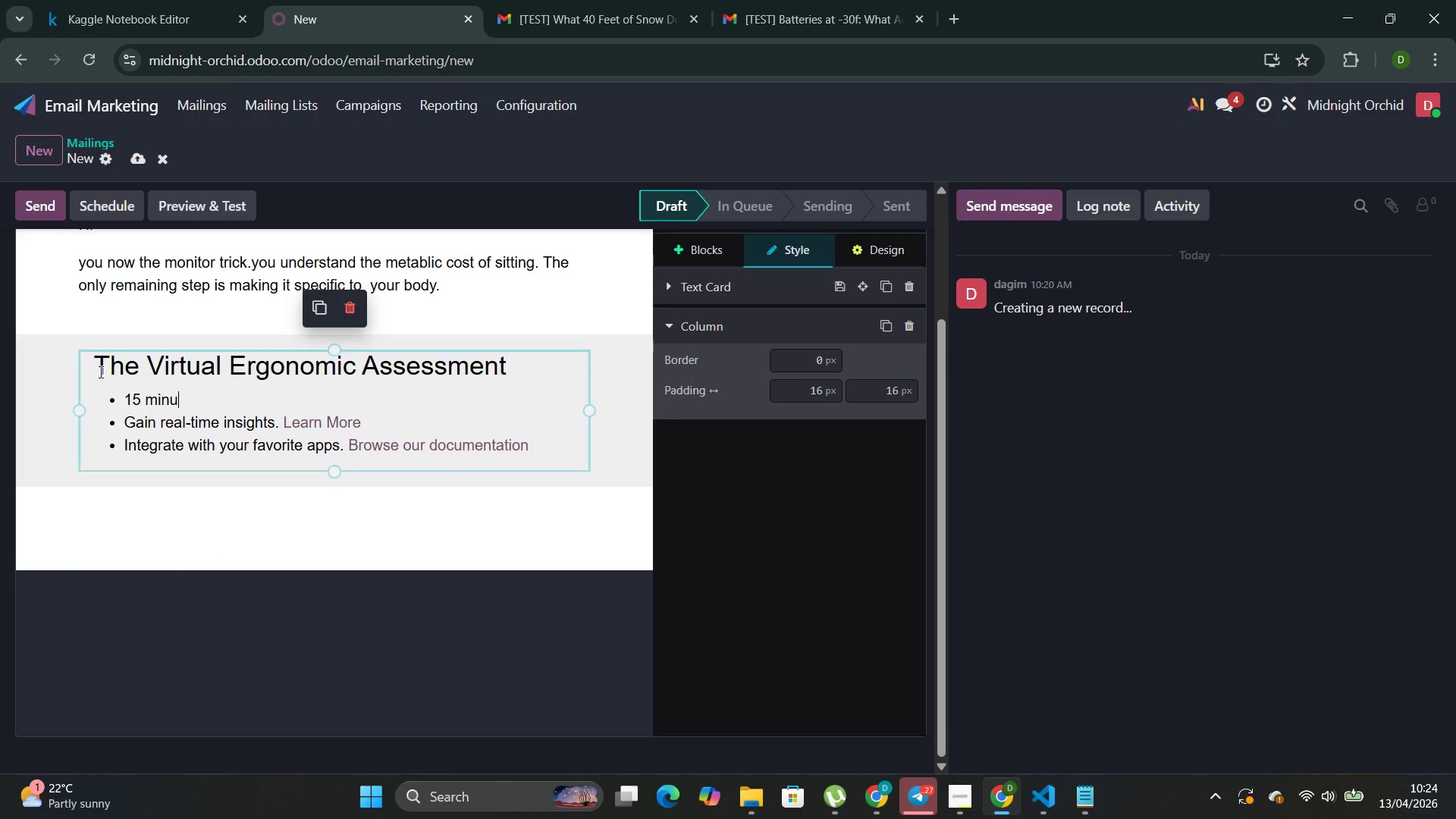 
type(tes )
key(Backspace)
type(.c)
key(Backspace)
type(Video call)
 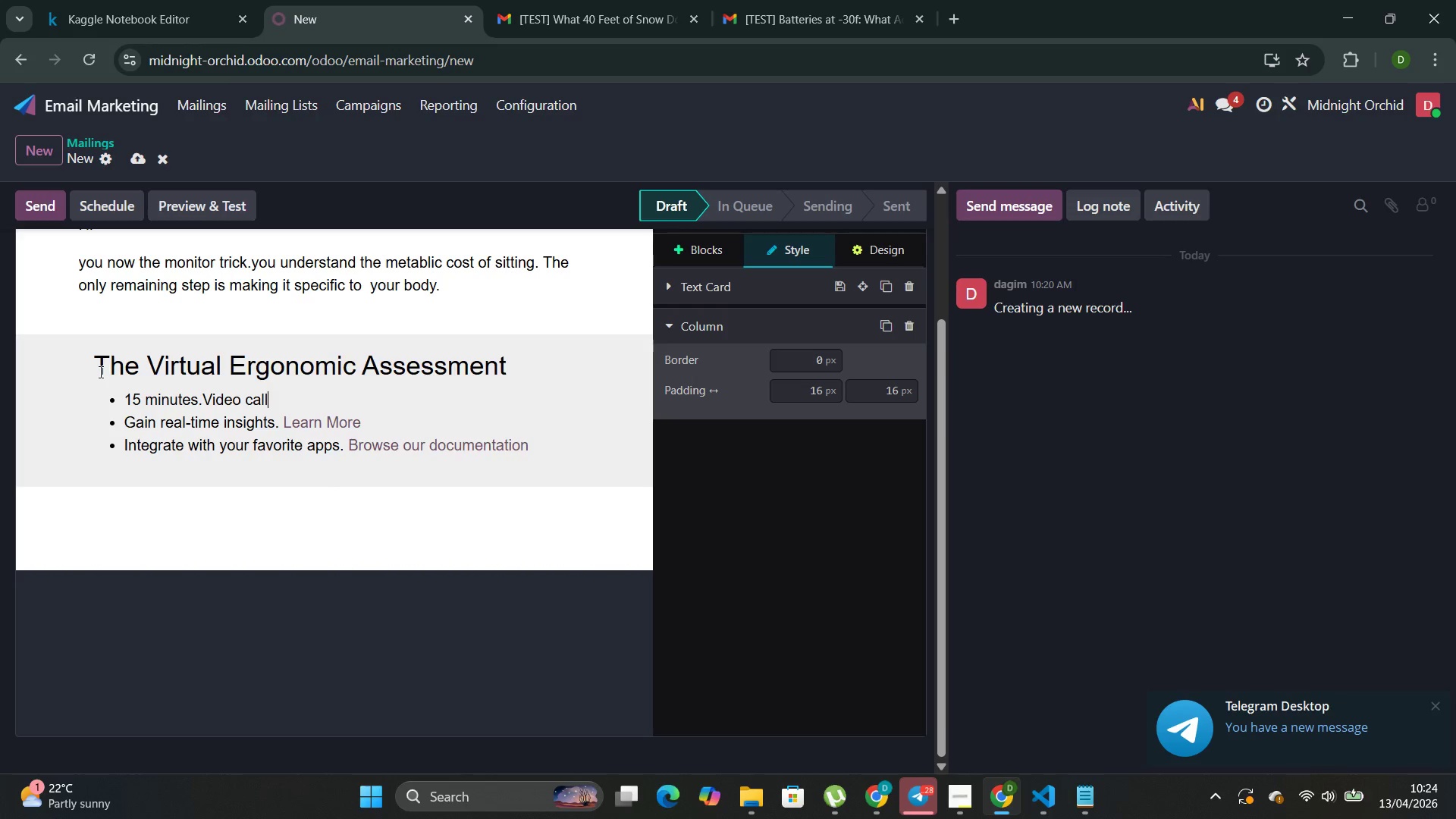 
left_click_drag(start_coordinate=[374, 425], to_coordinate=[128, 419])
 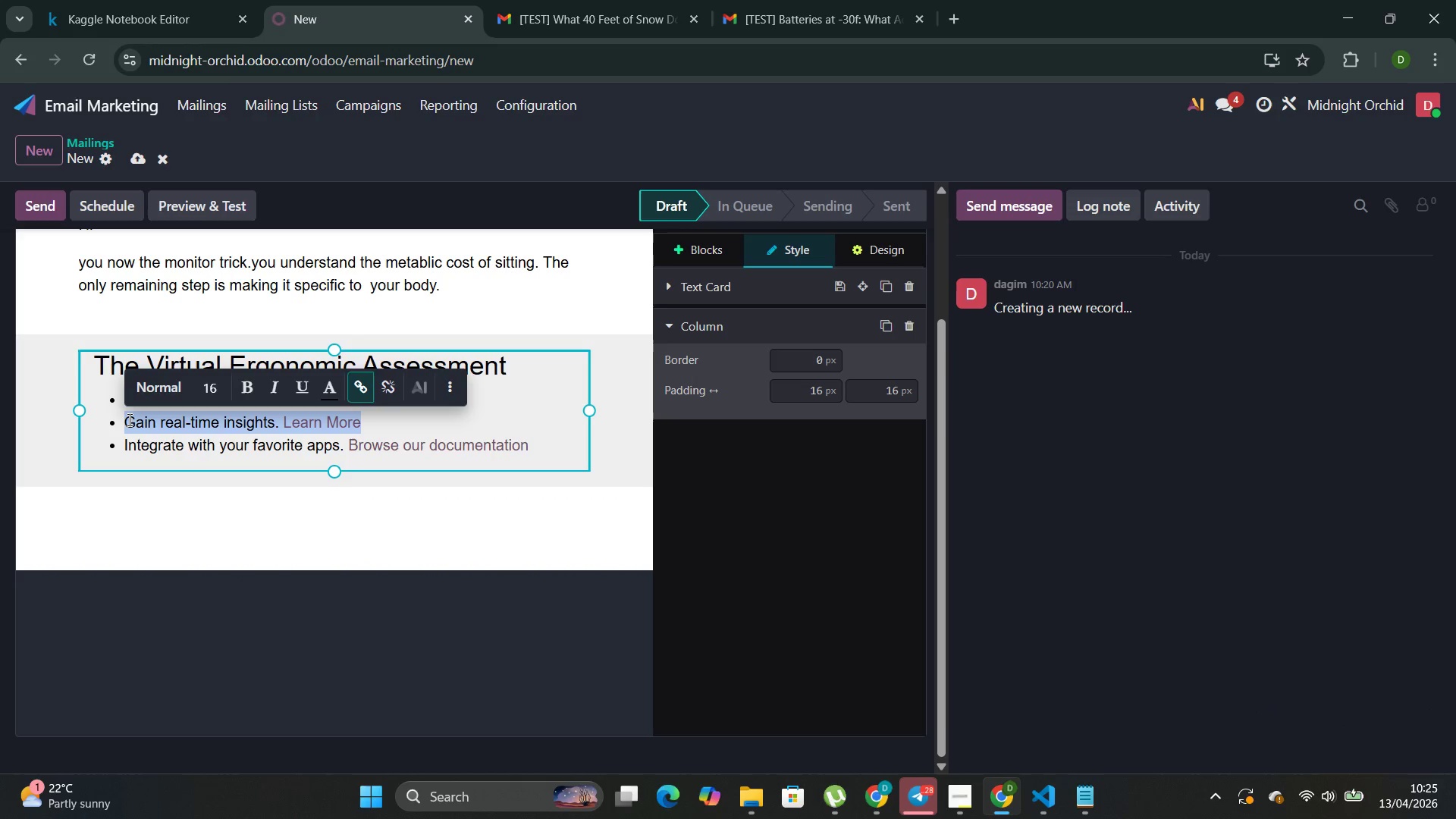 
key(Backspace)
 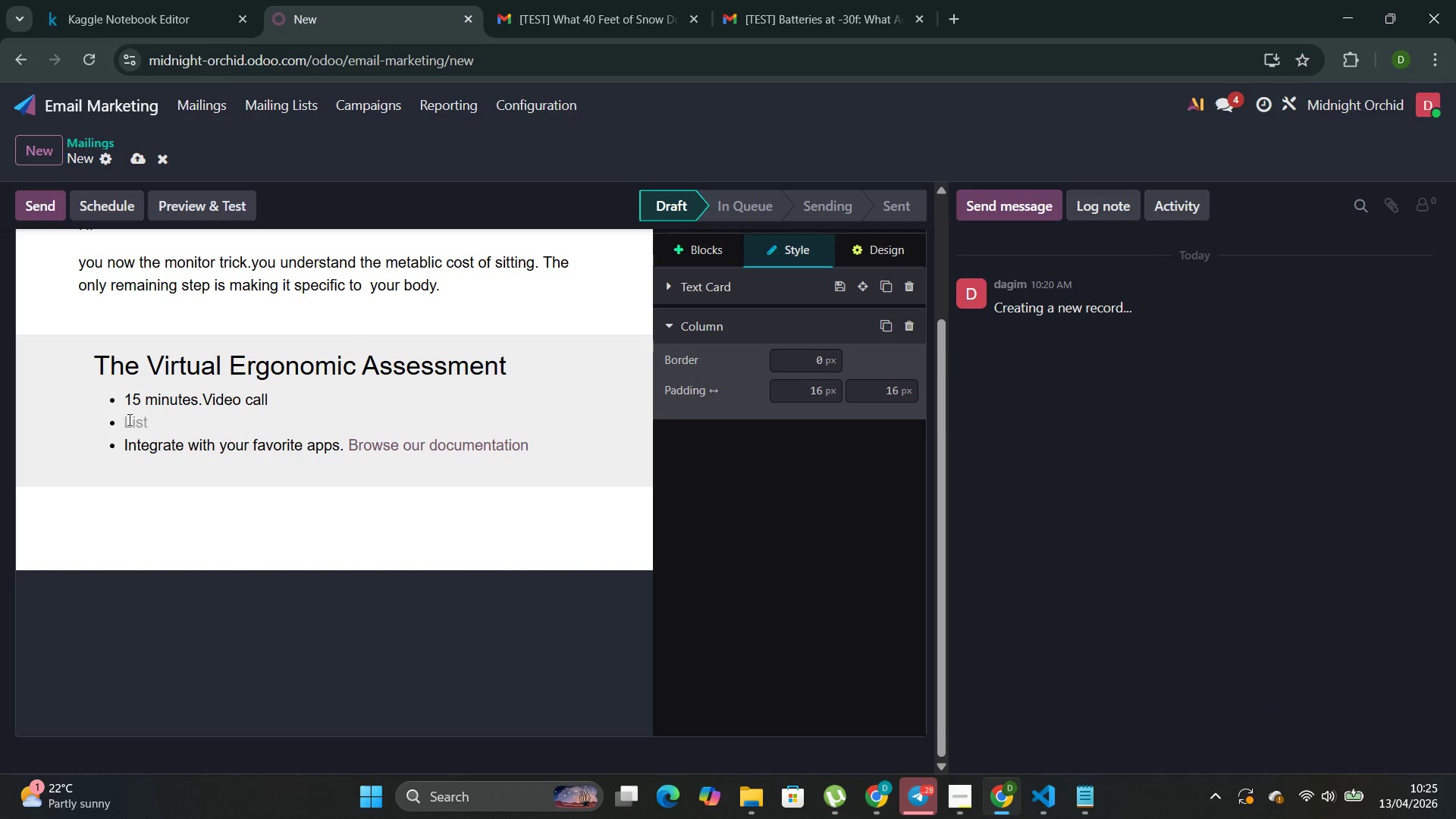 
type(we )
 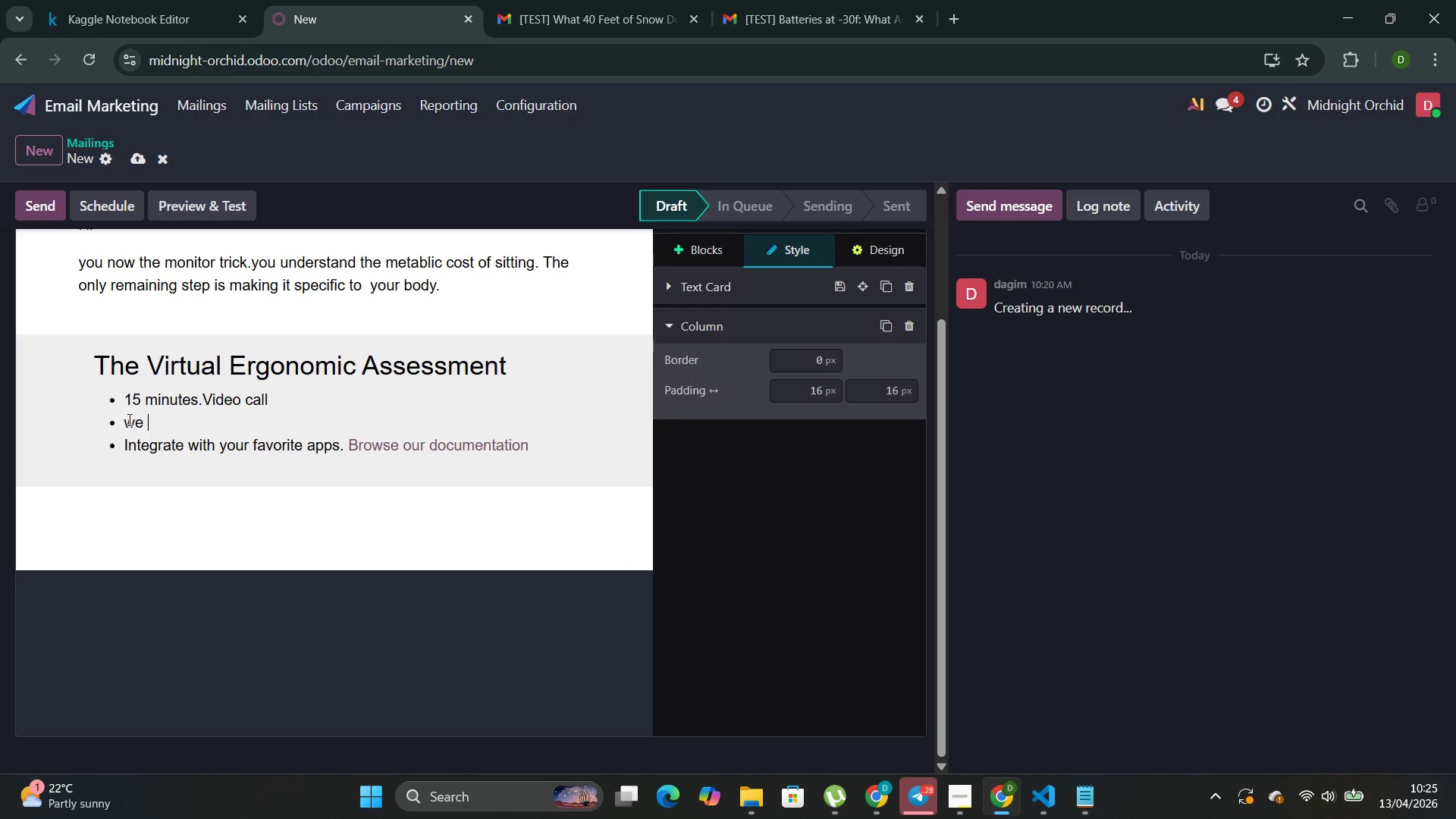 
type(leave wu)
key(Backspace)
type(ith 3-5 specific adjustment --moniti)
key(Backspace)
type(or )
key(Backspace)
type(,chair keyboard ,movement)
 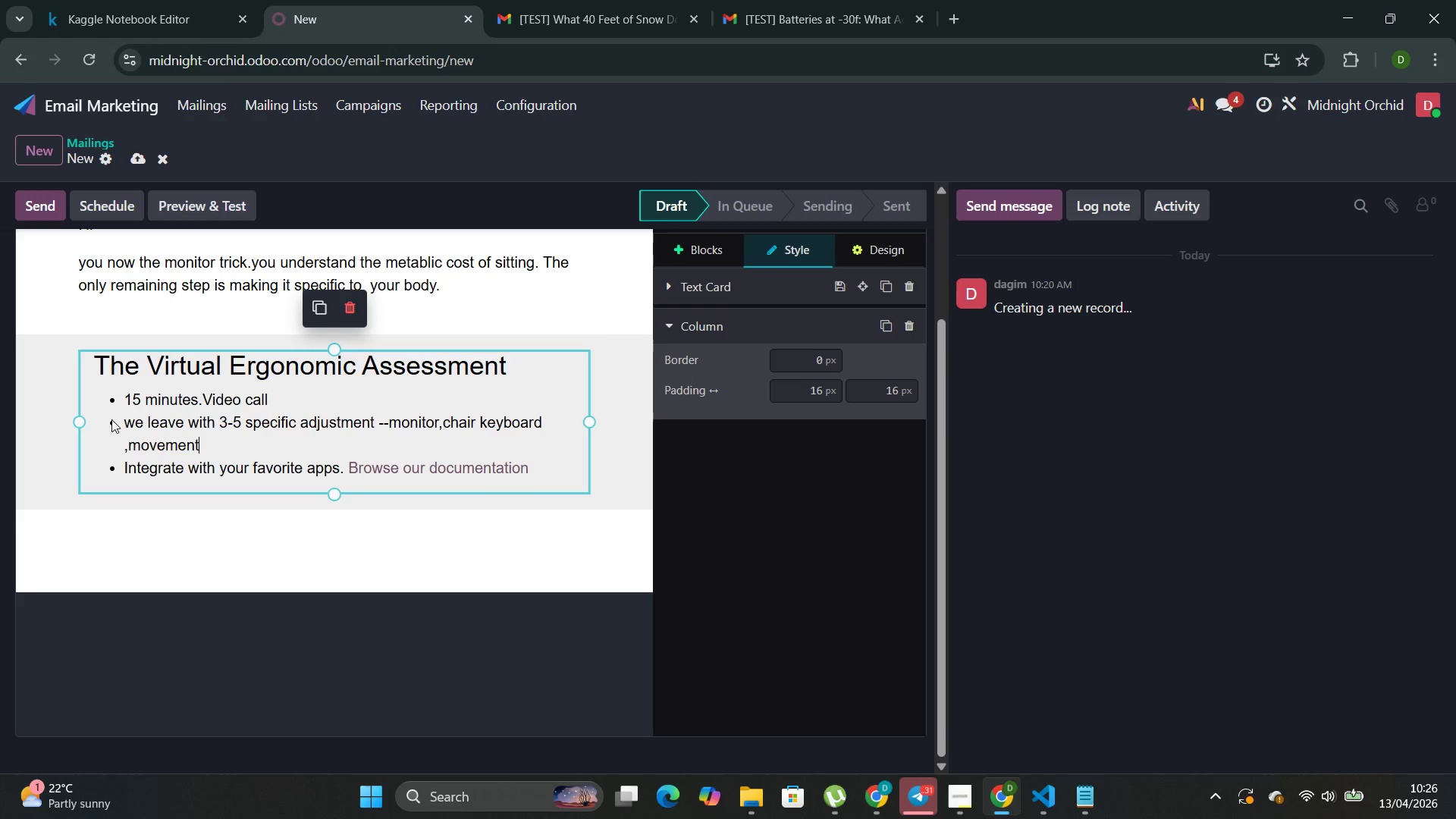 
left_click_drag(start_coordinate=[126, 465], to_coordinate=[547, 475])
 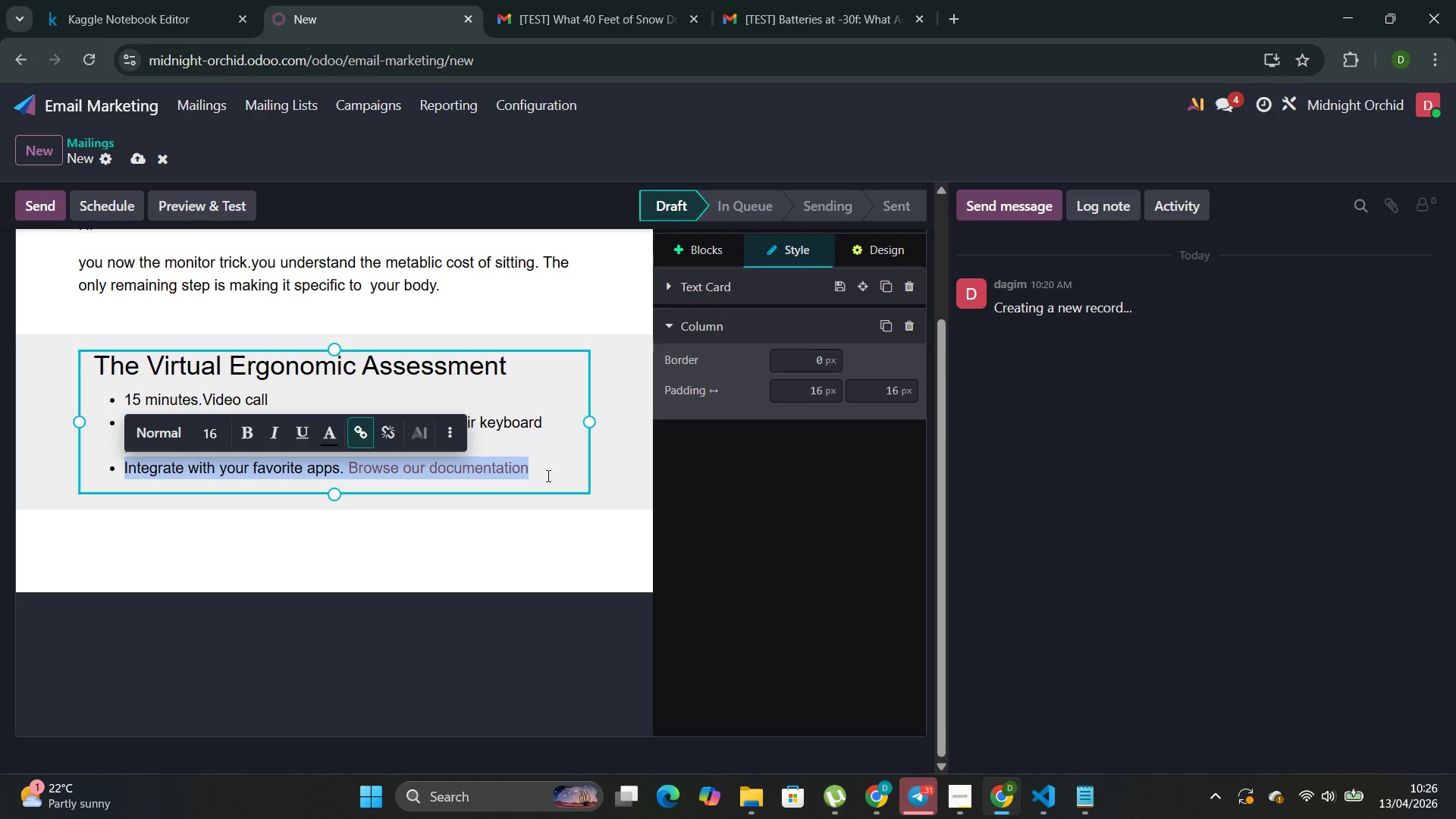 
key(Backspace)
 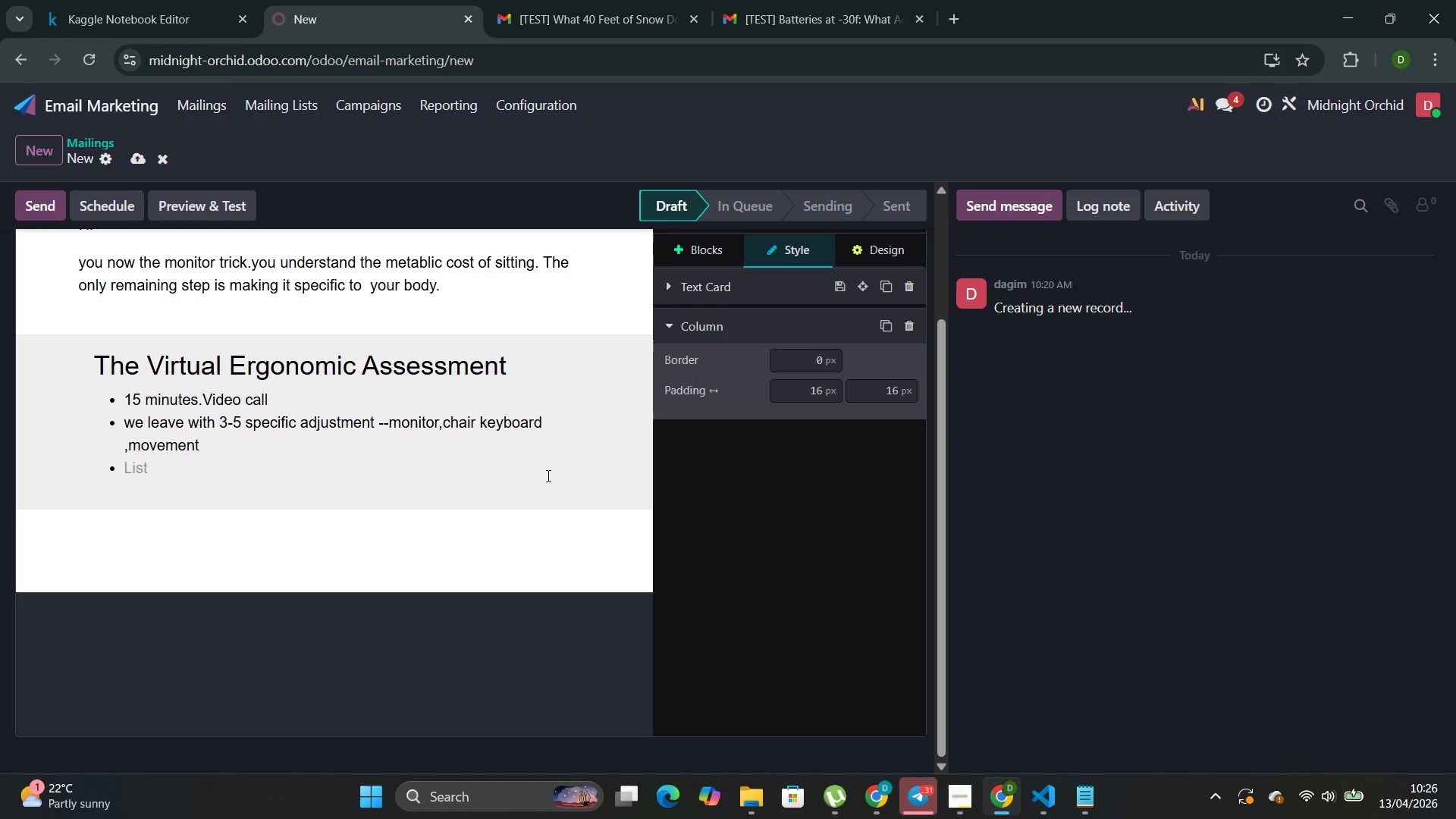 
wait(5.7)
 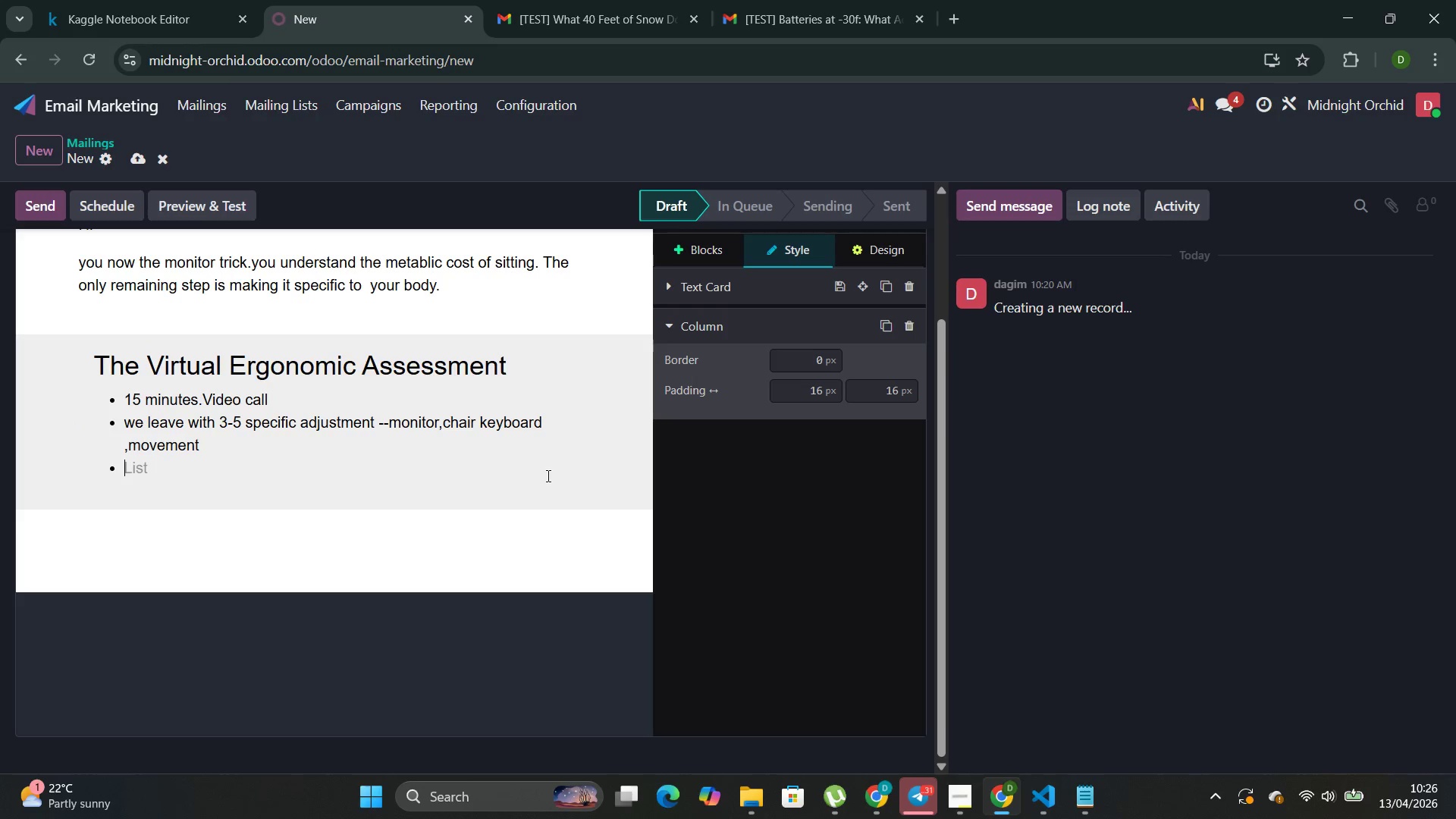 
type(we naan)
key(Backspace)
key(Backspace)
key(Backspace)
key(Backspace)
type(analye )
 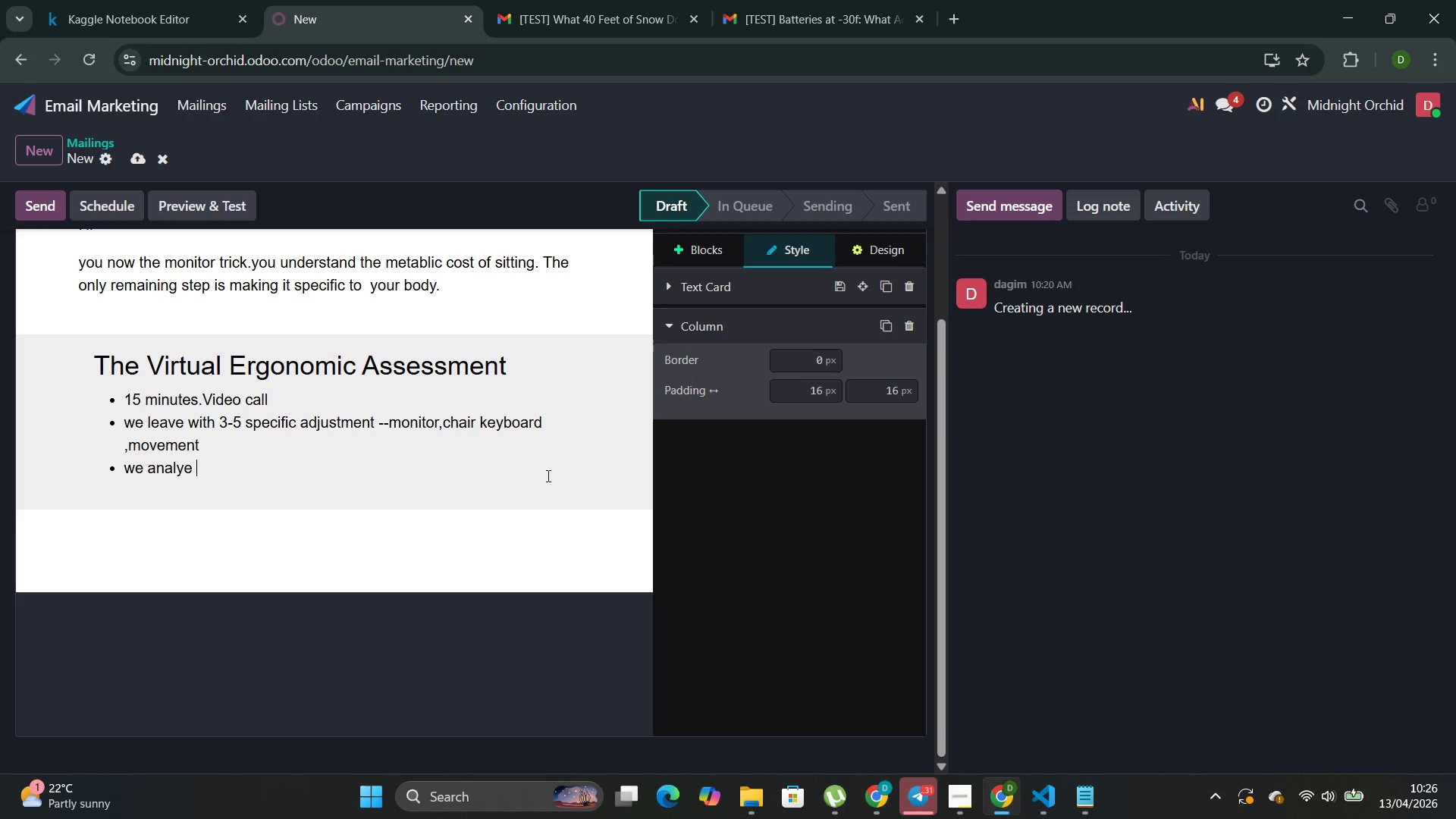 
key(ArrowLeft)
 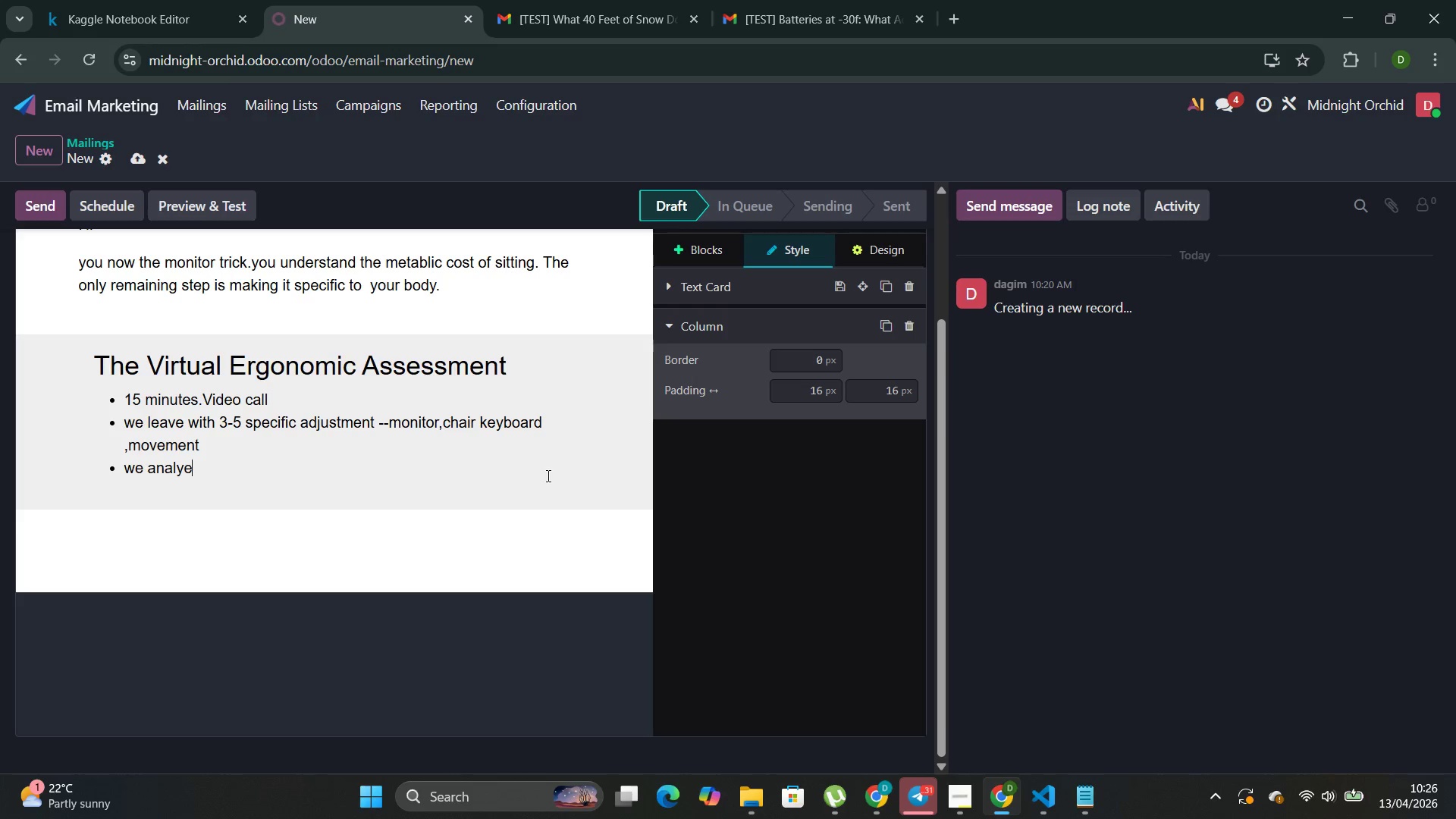 
key(ArrowLeft)
 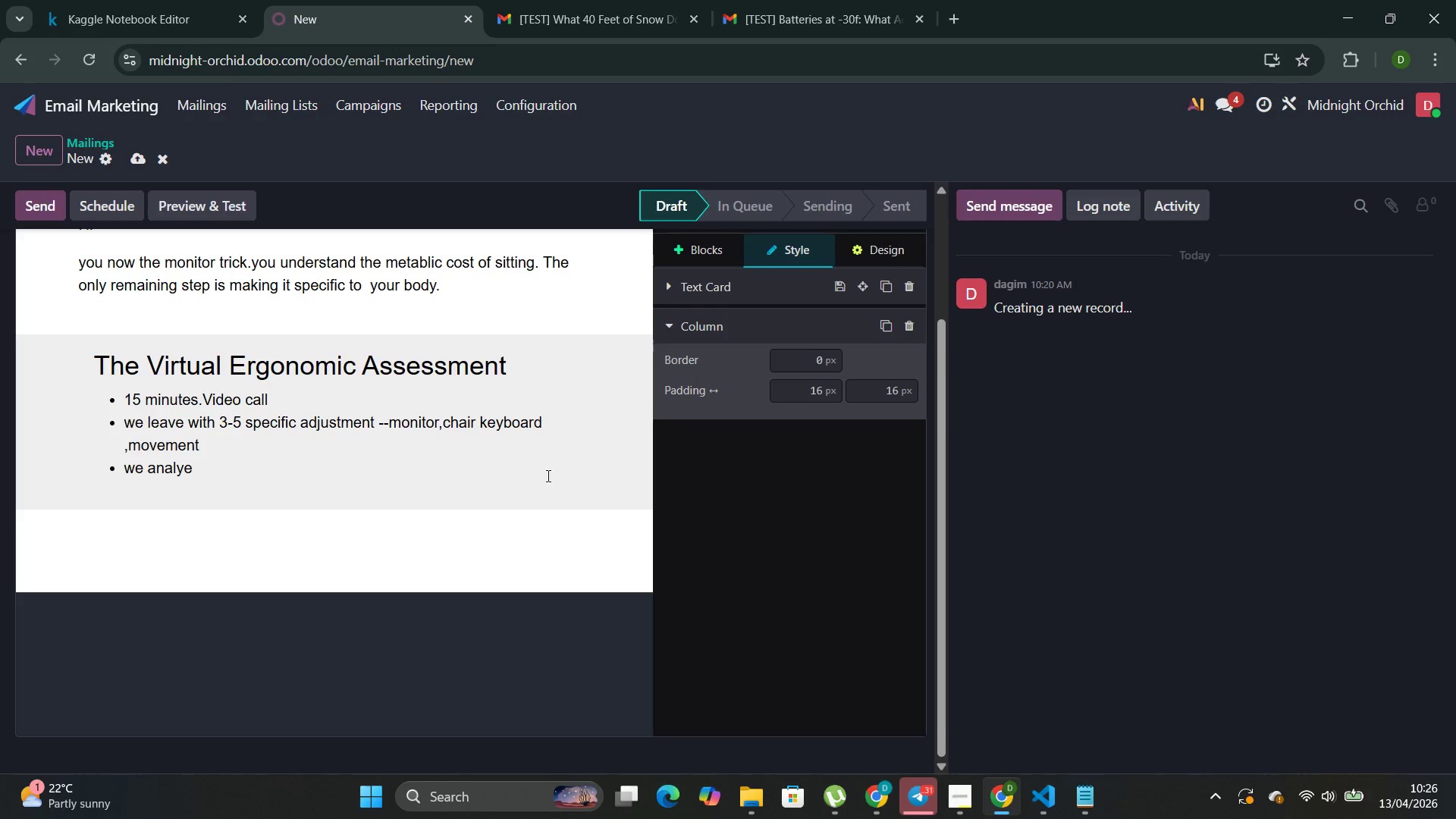 
key(Z)
 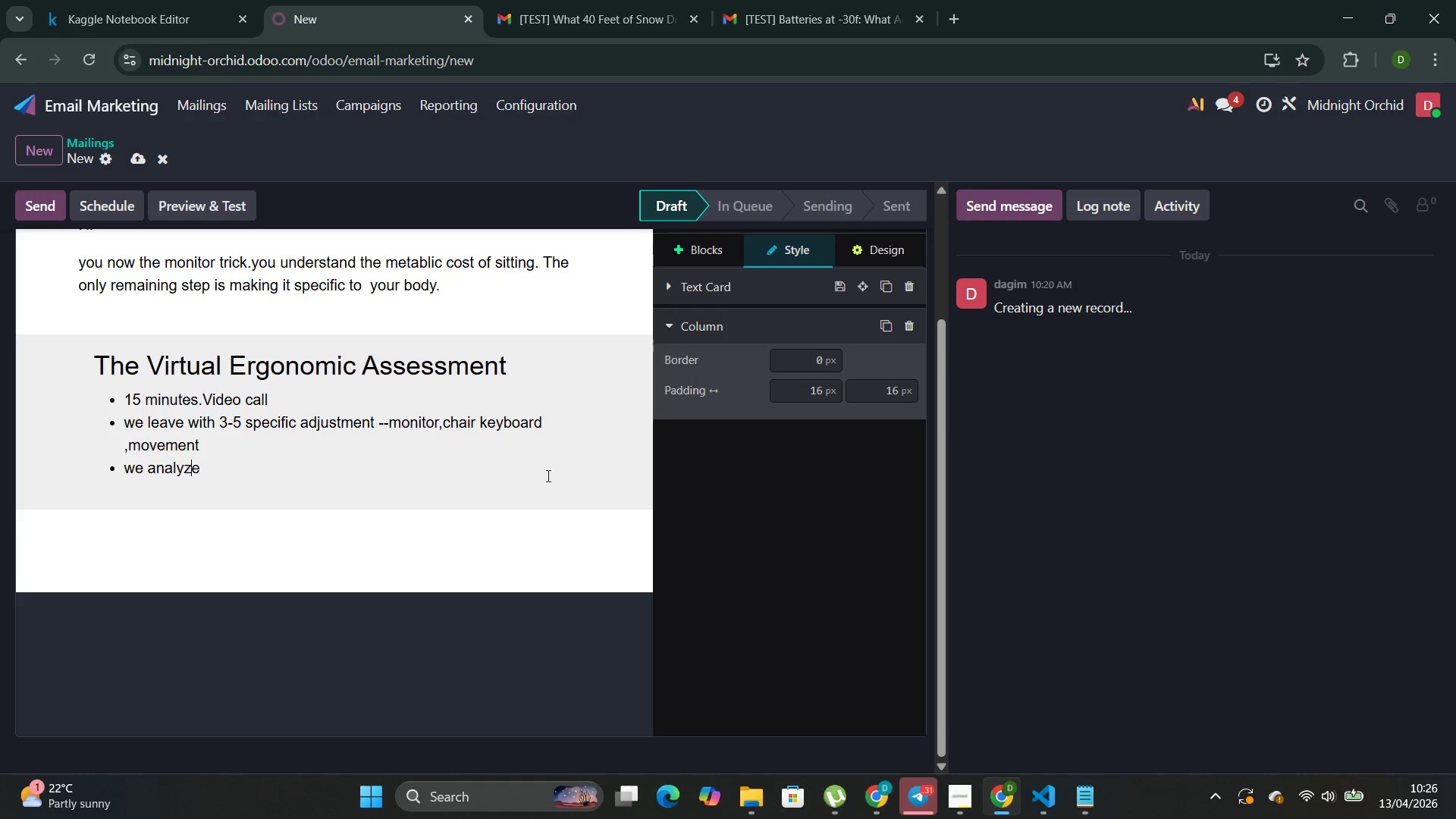 
key(ArrowRight)
 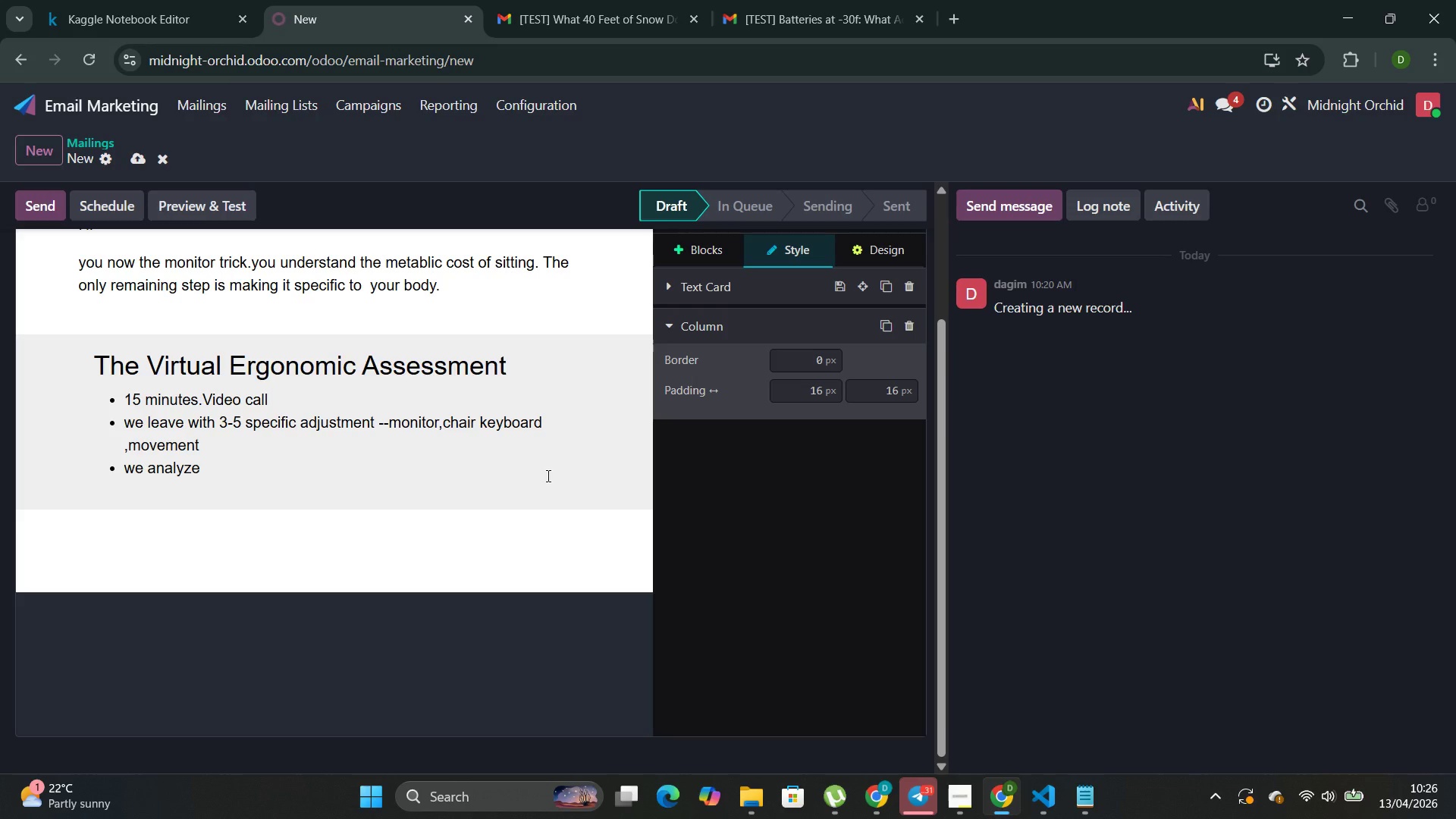 
type( your current setup in real time )
 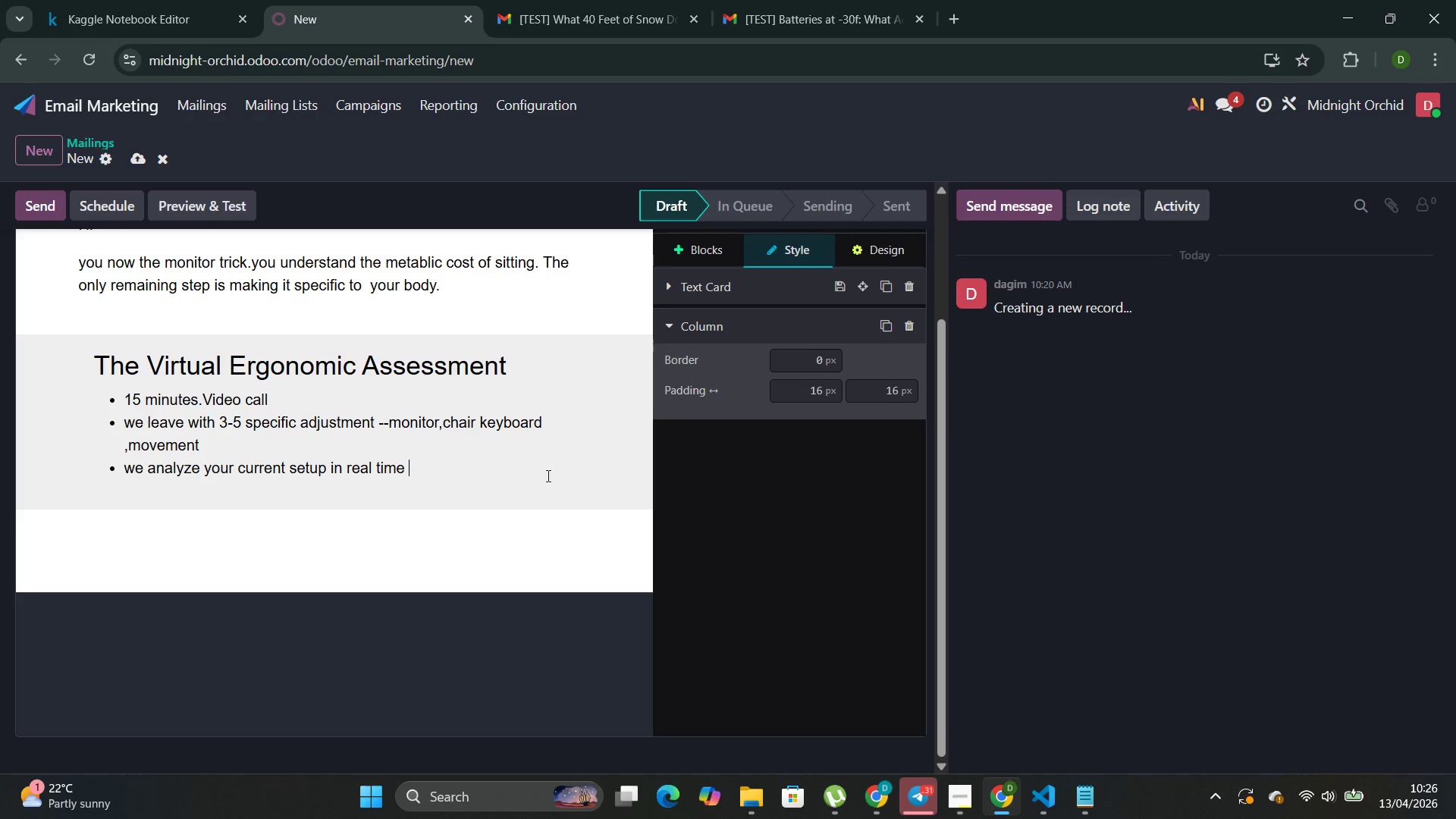 
key(Enter)
 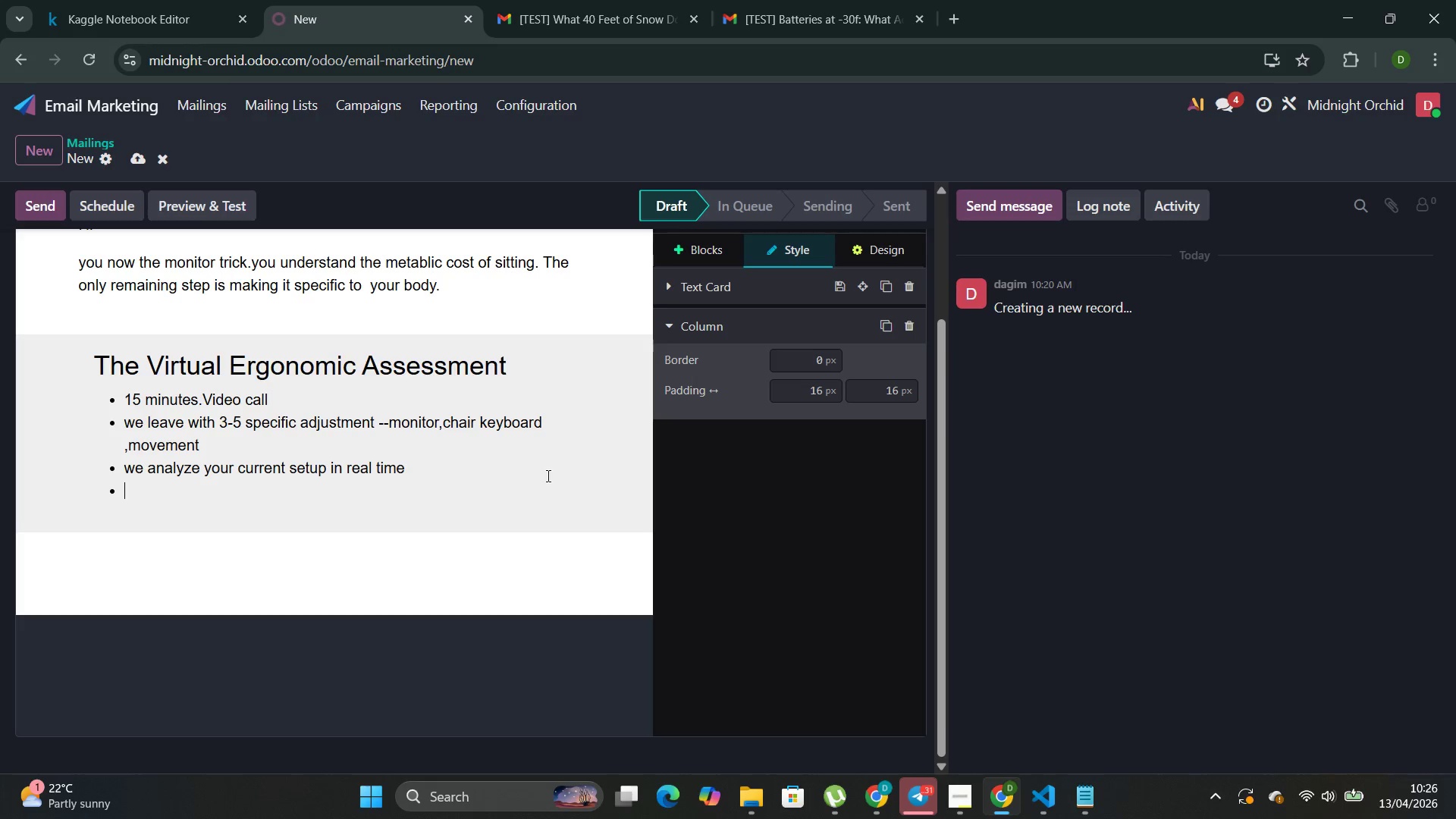 
type(no )
key(Backspace)
key(Backspace)
key(Backspace)
type(No obli)
 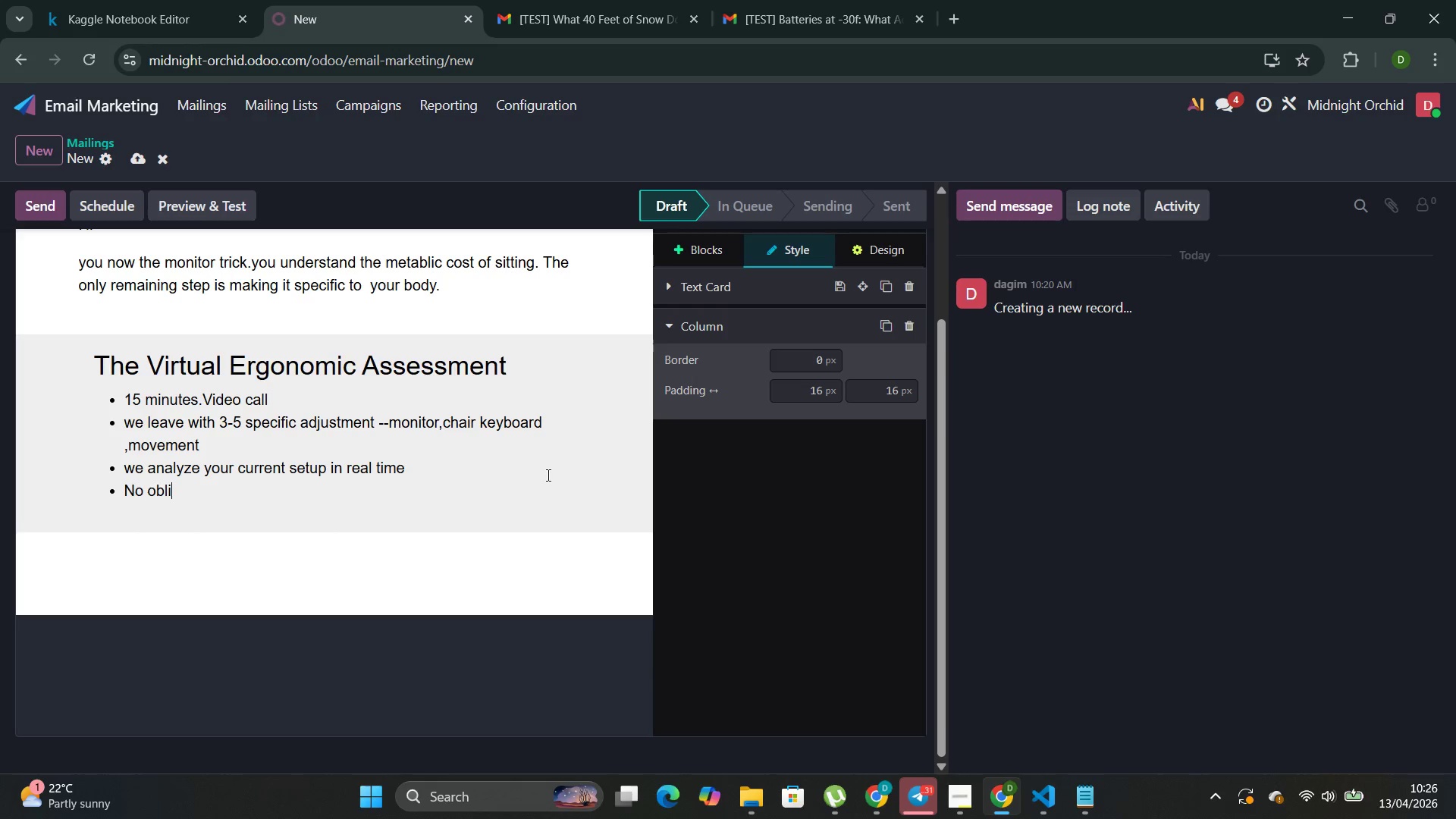 
type(gate )
key(Backspace)
key(Backspace)
type(ion )
key(Backspace)
type(.No upsell.Just actionable changes )
 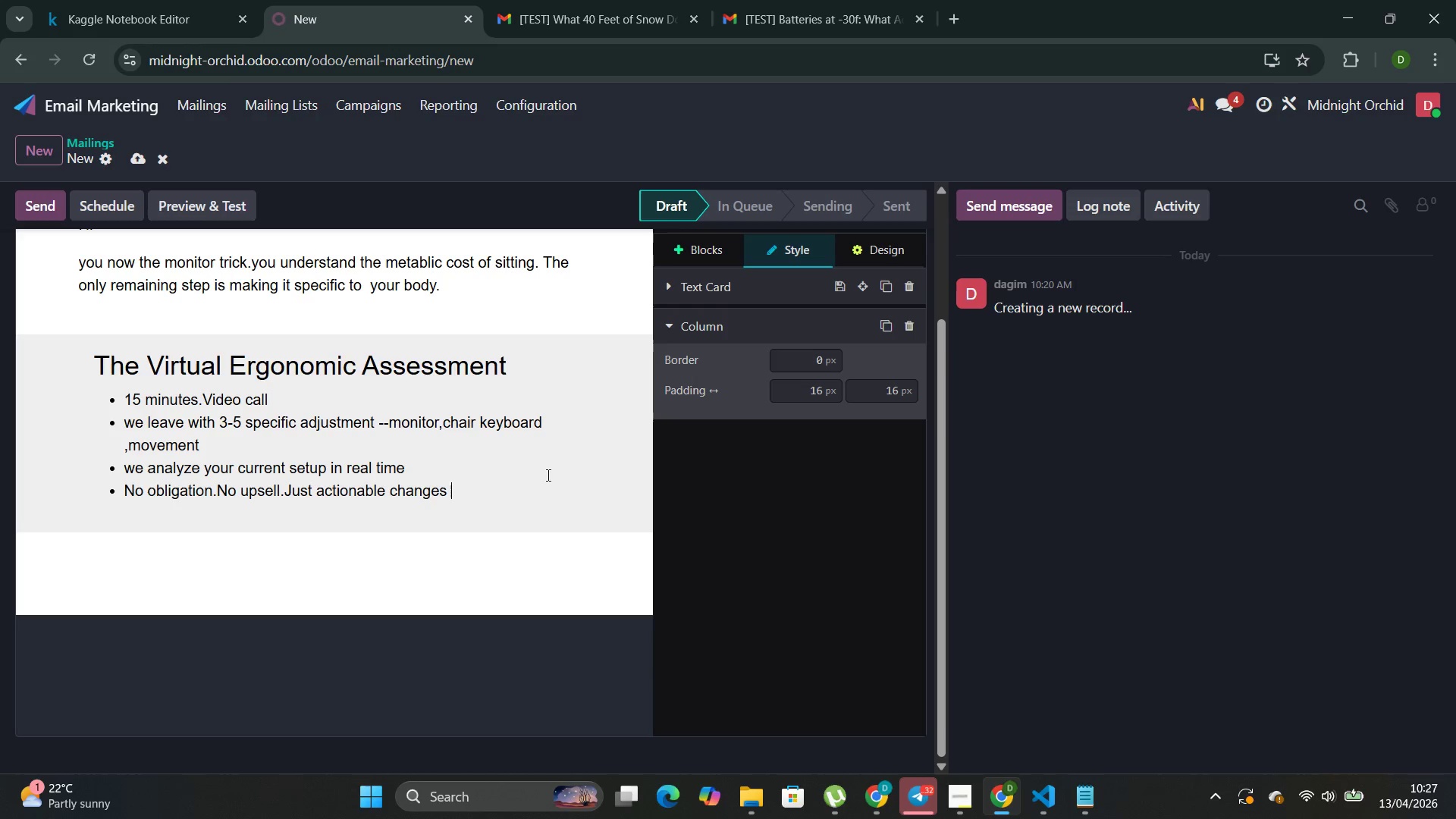 
wait(6.22)
 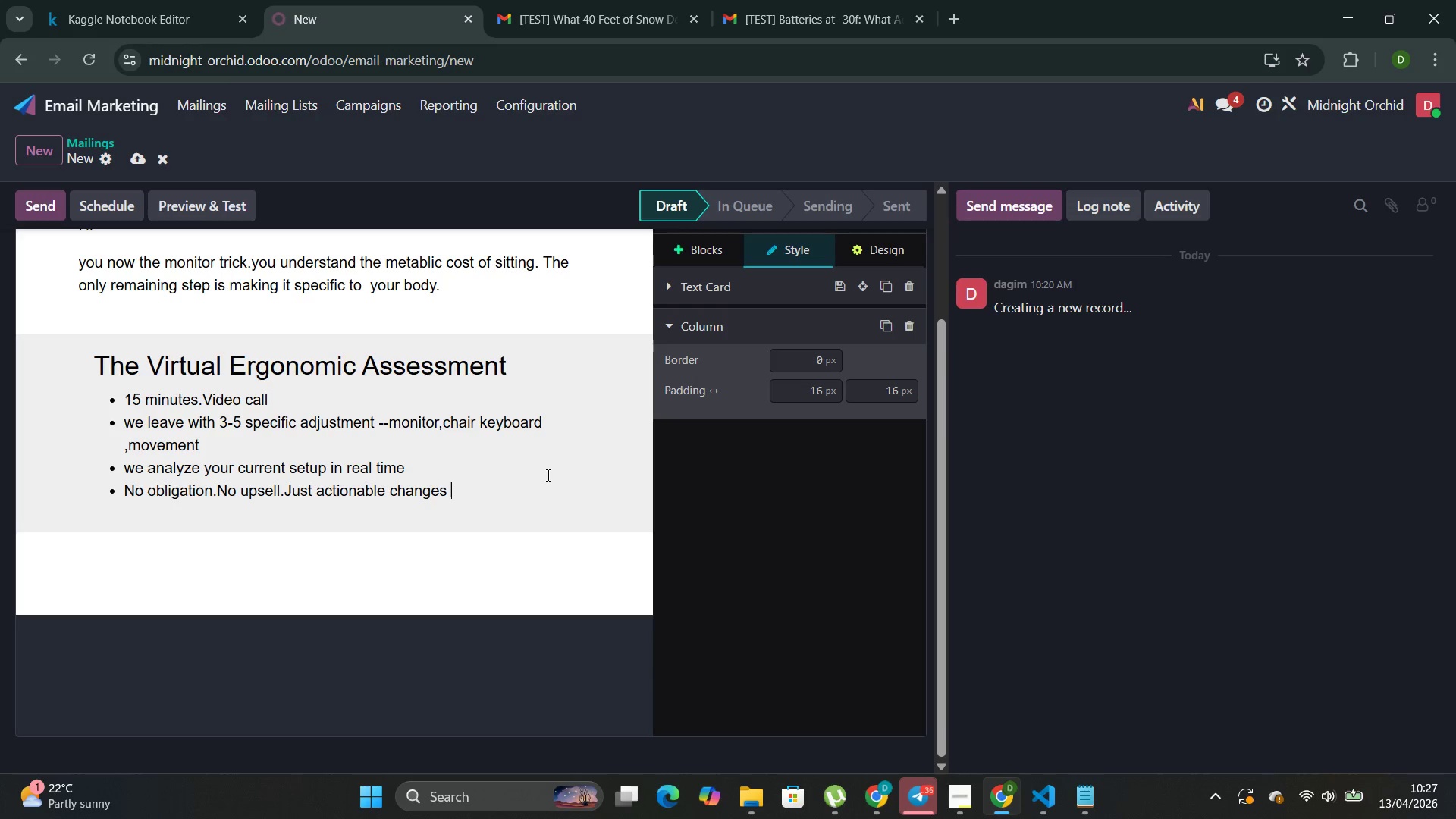 
left_click([188, 586])
 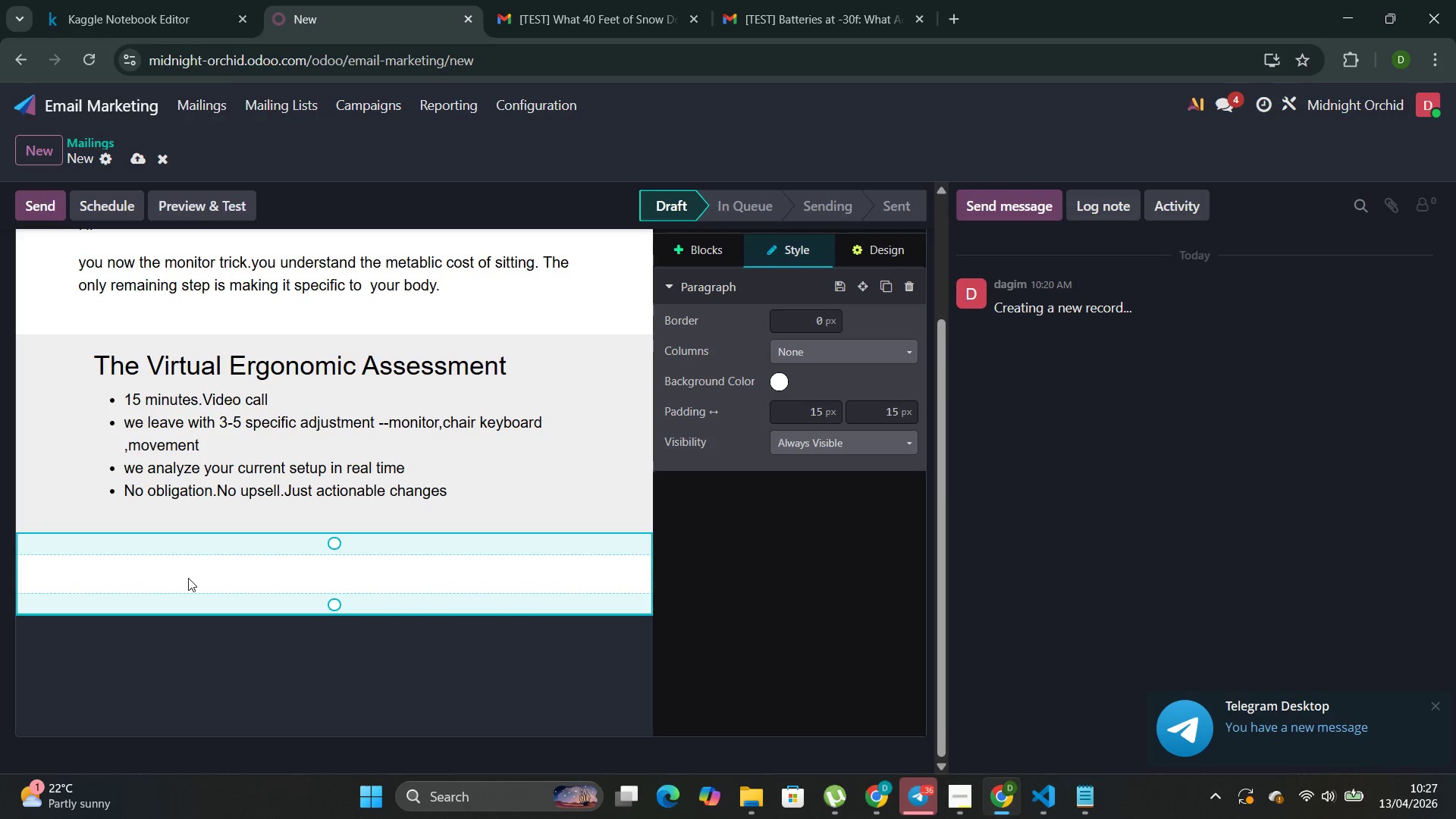 
double_click([188, 574])
 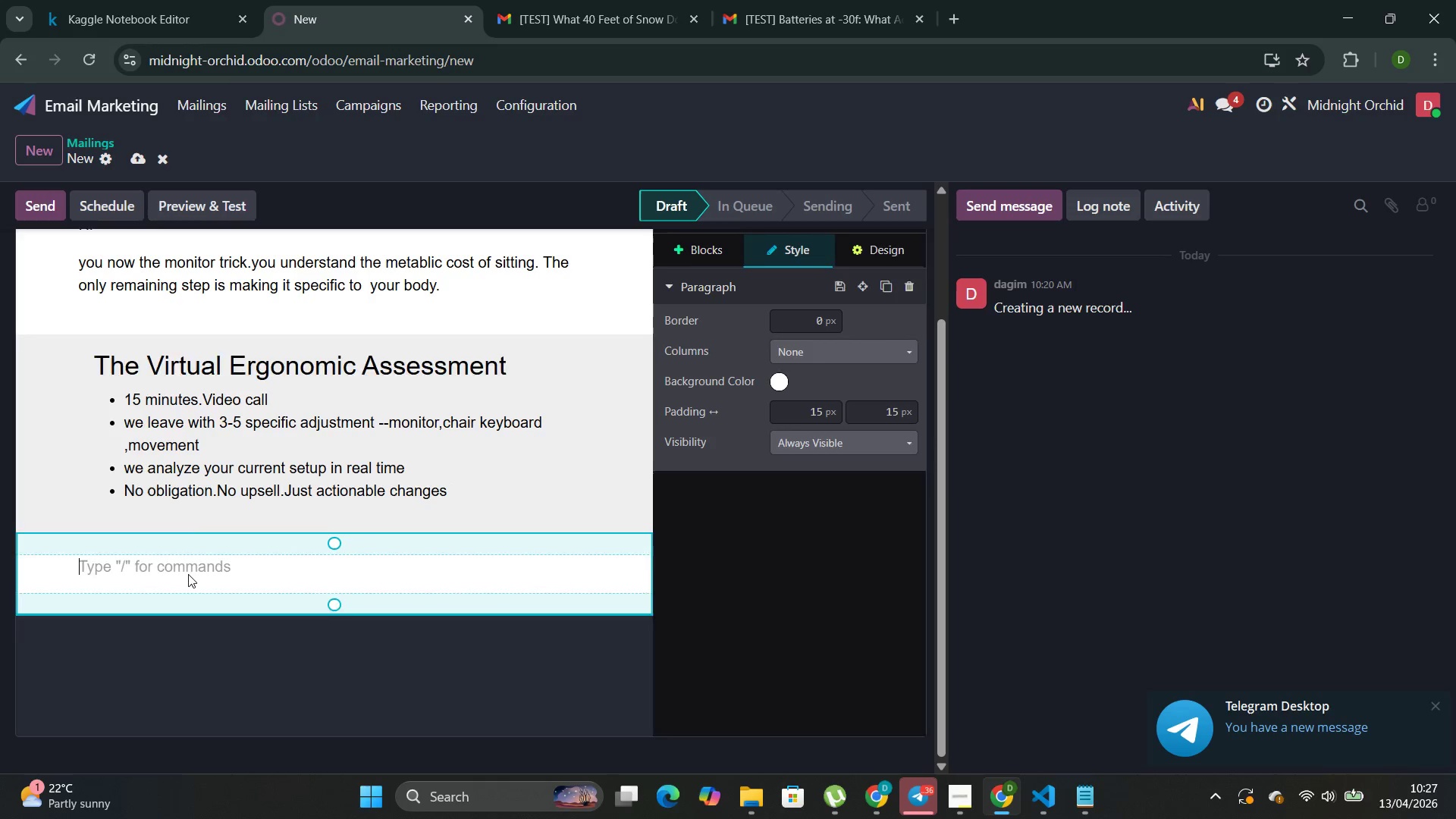 
triple_click([188, 574])
 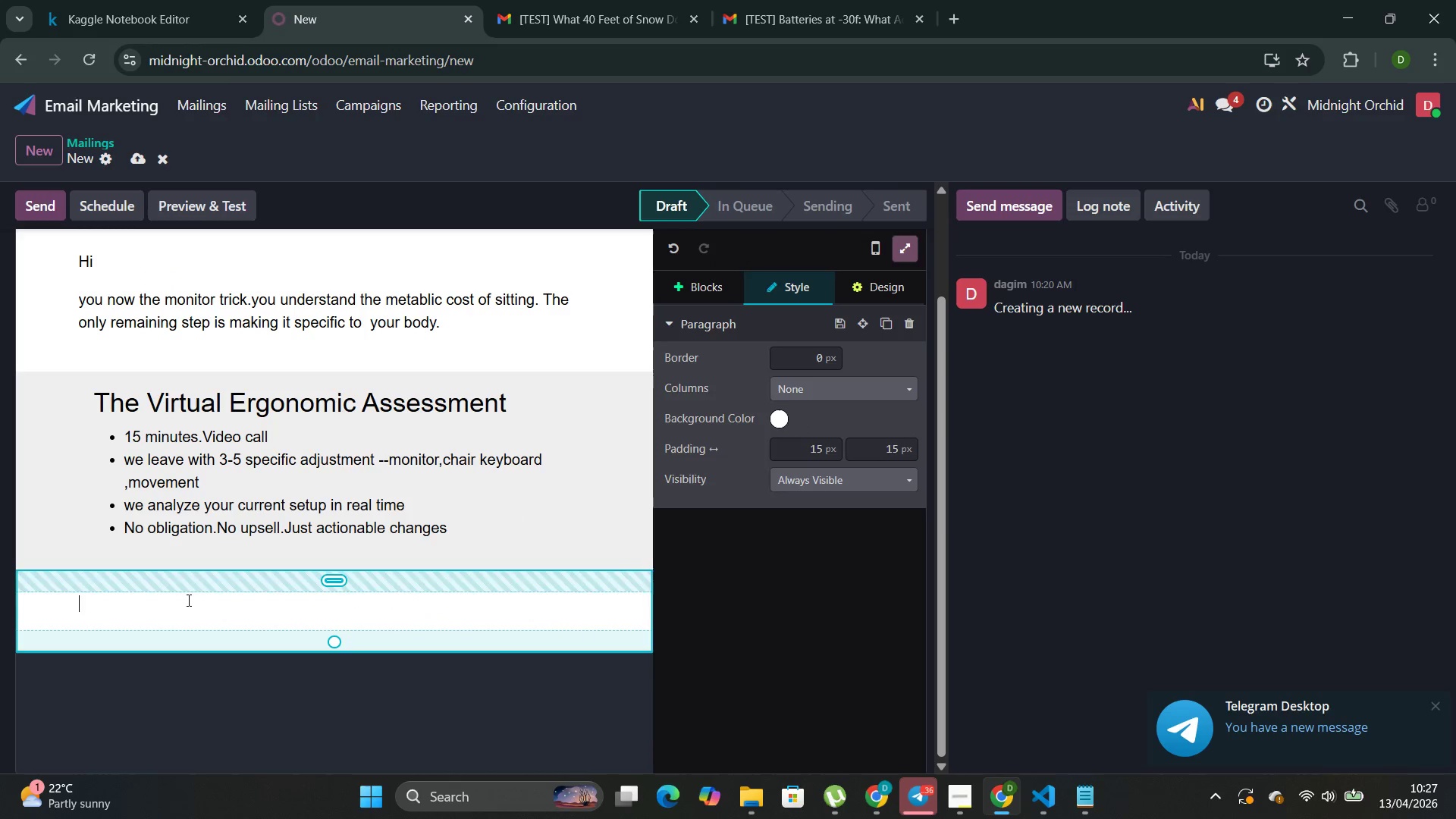 
left_click([185, 603])
 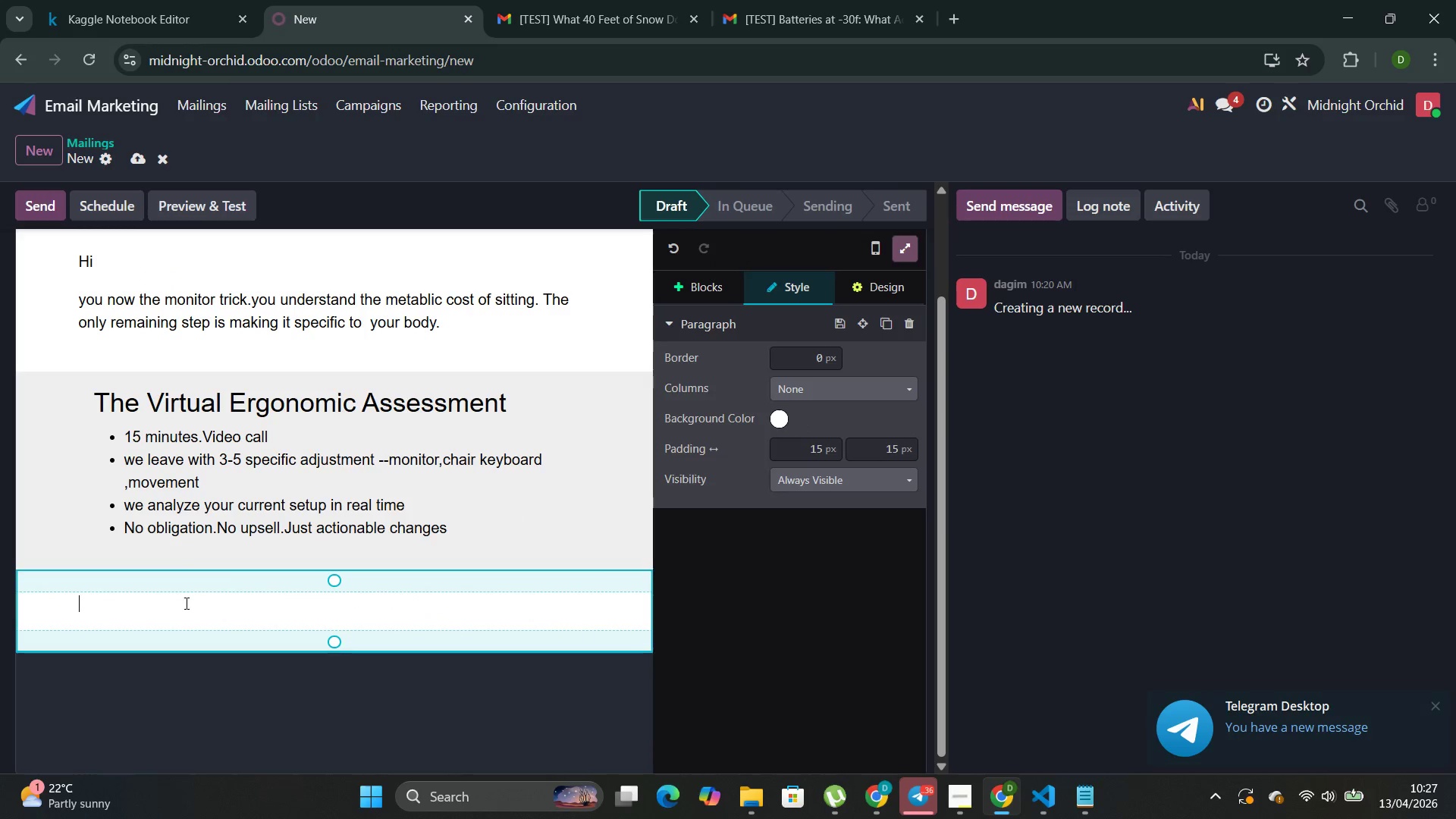 
type(the link )
 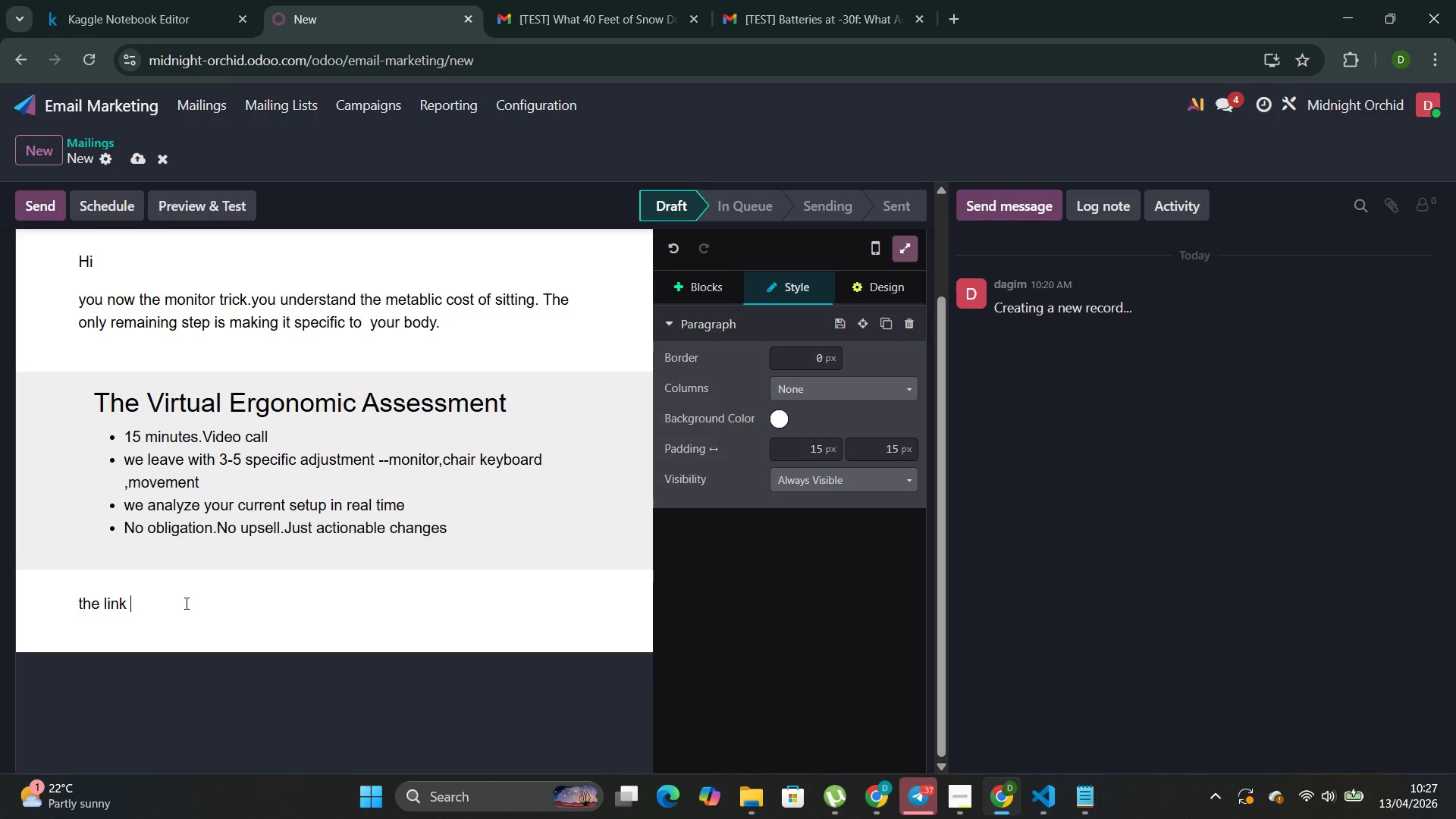 
key(Enter)
 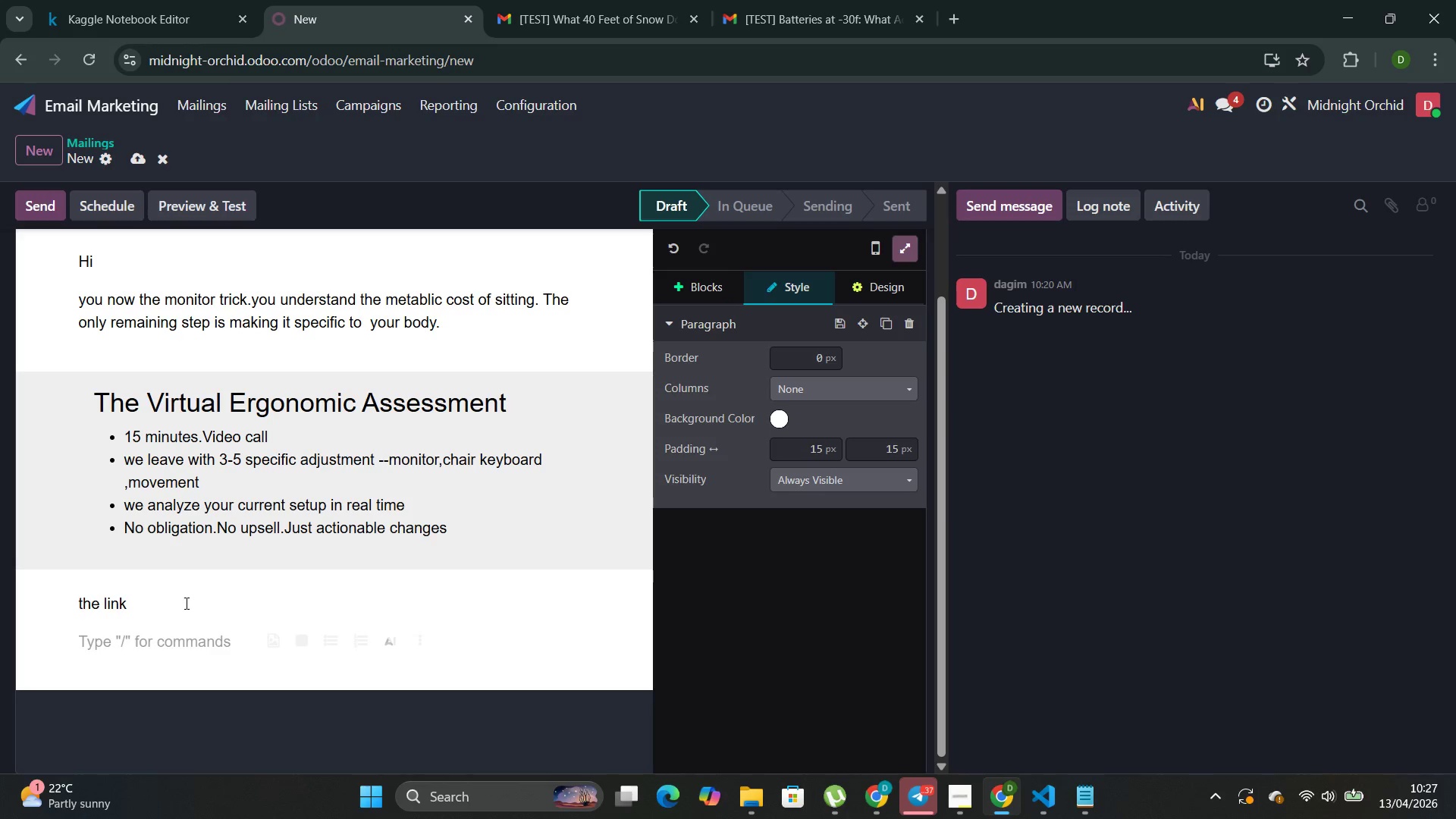 
type(this assessment link is a )
key(Backspace)
type(ctive for 48h)
key(Backspace)
type( hours a)
key(Backspace)
type(After)
 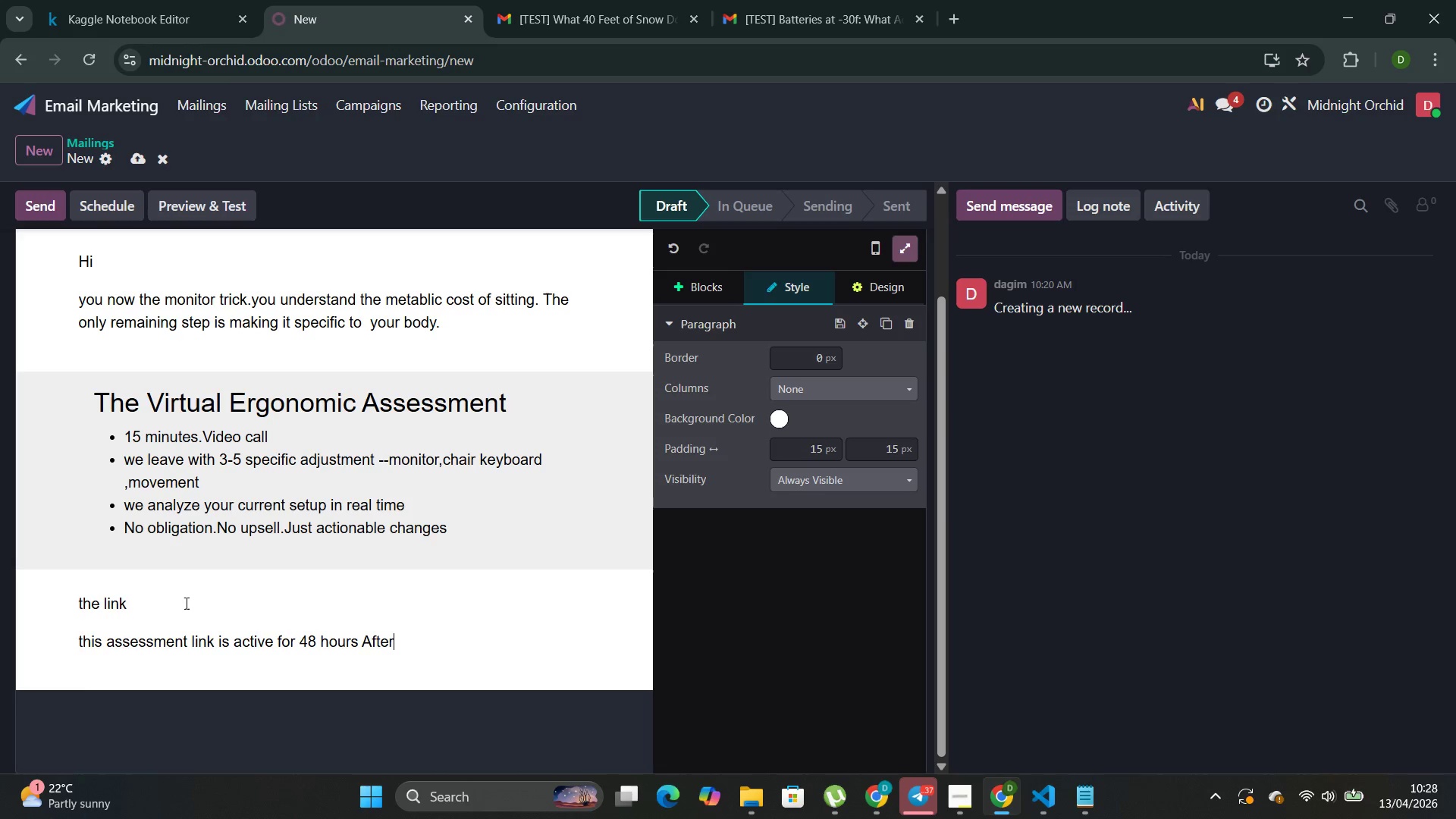 
key(ArrowLeft)
 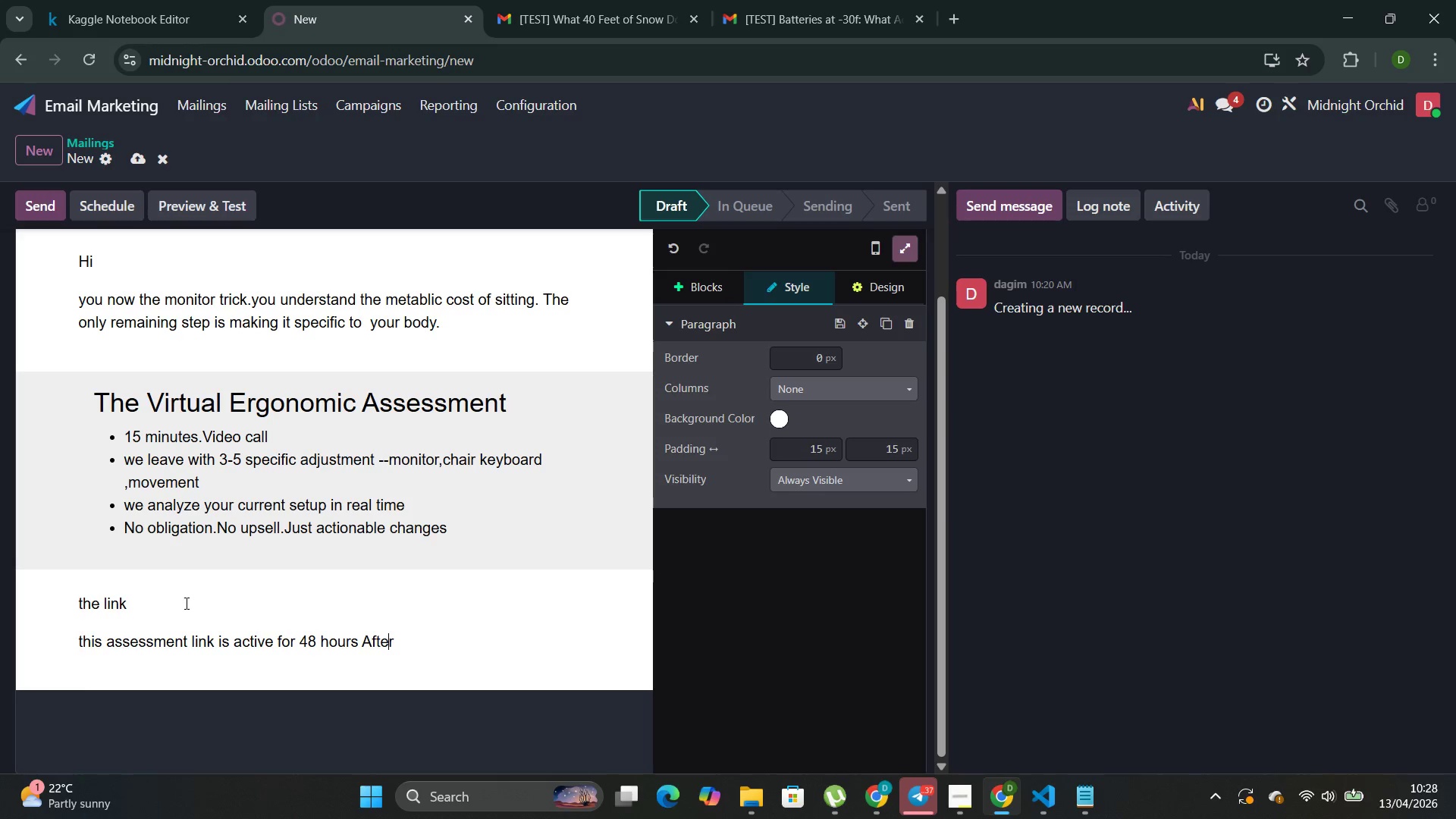 
key(ArrowLeft)
 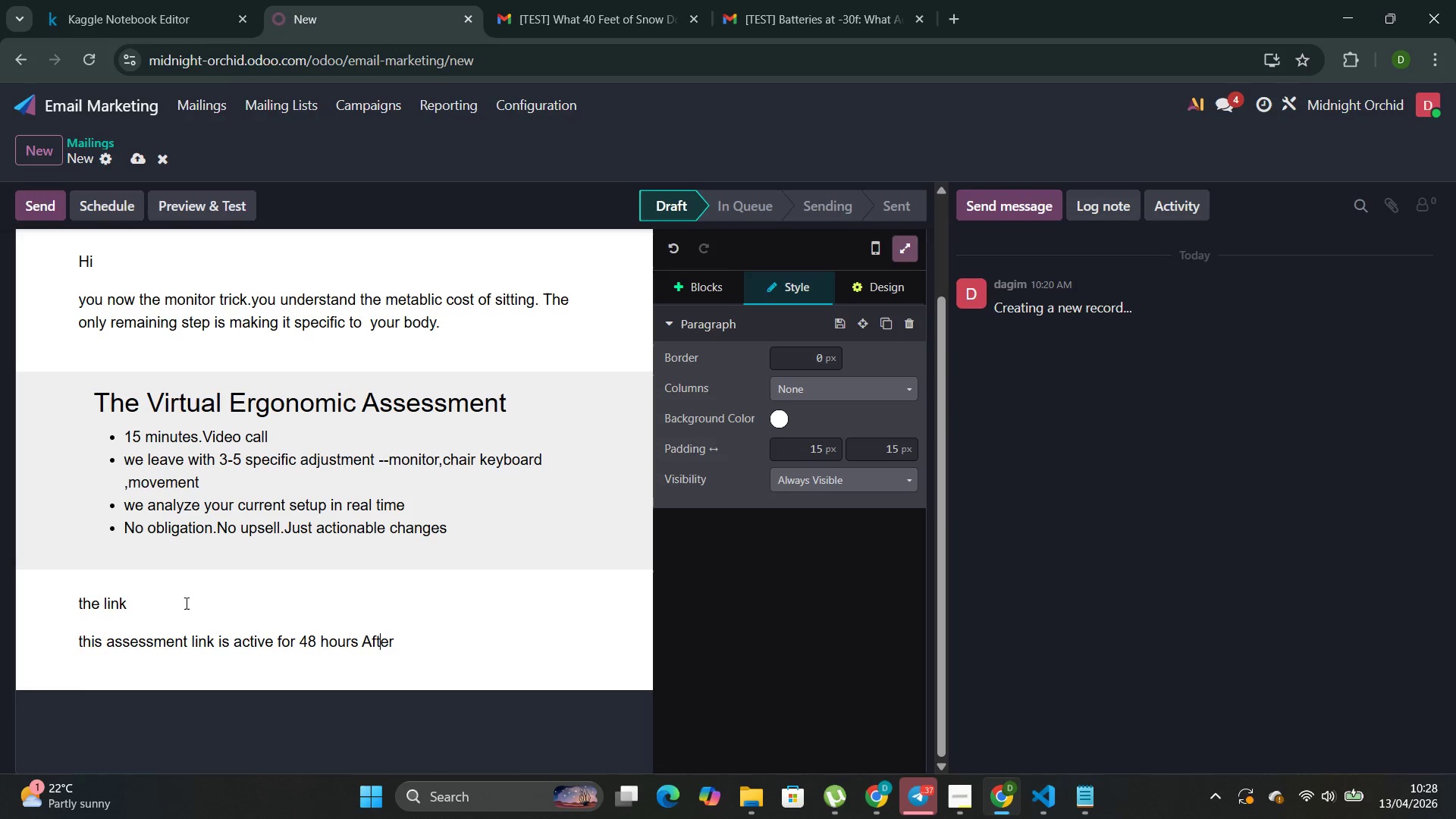 
key(ArrowLeft)
 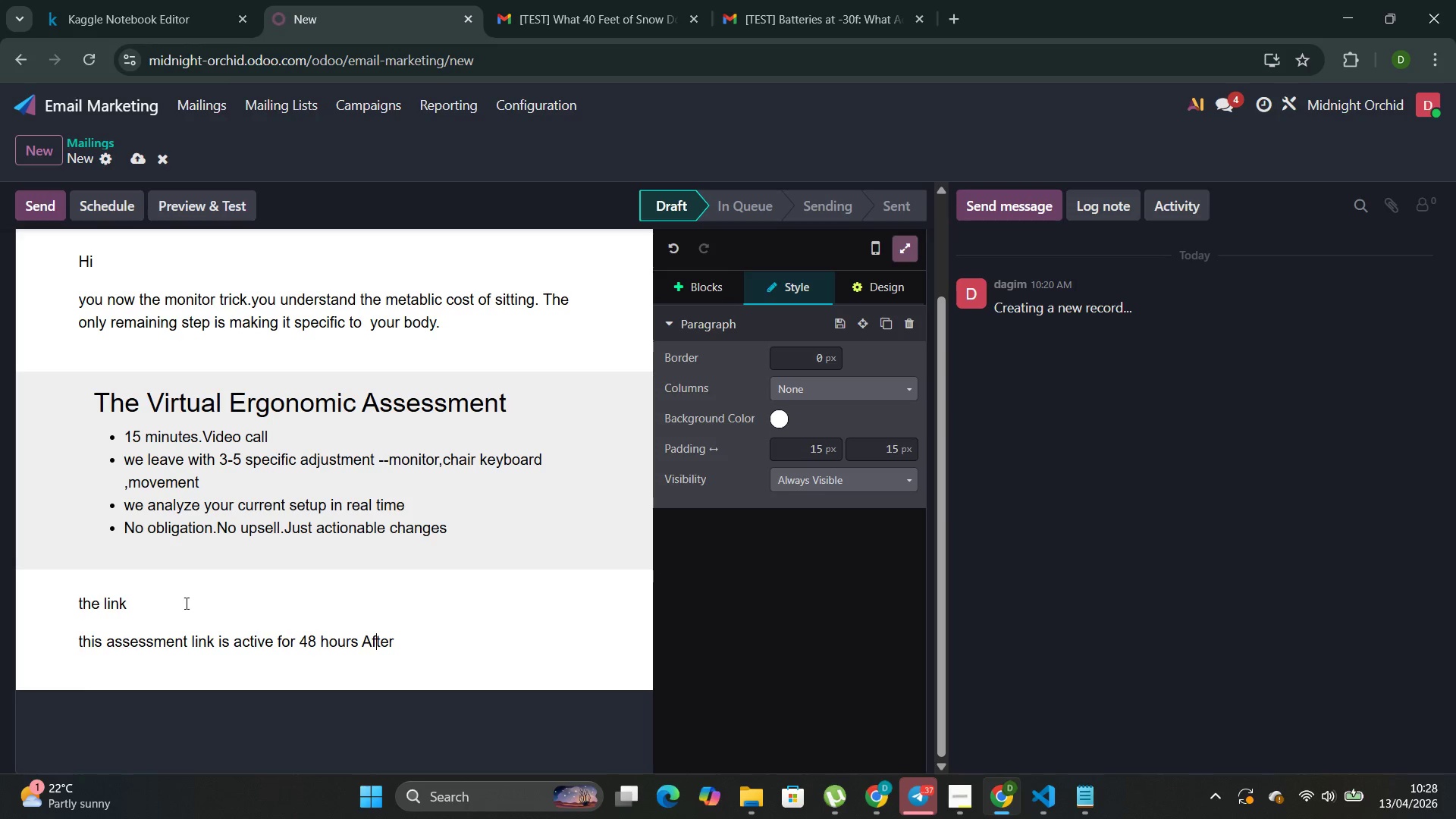 
key(ArrowLeft)
 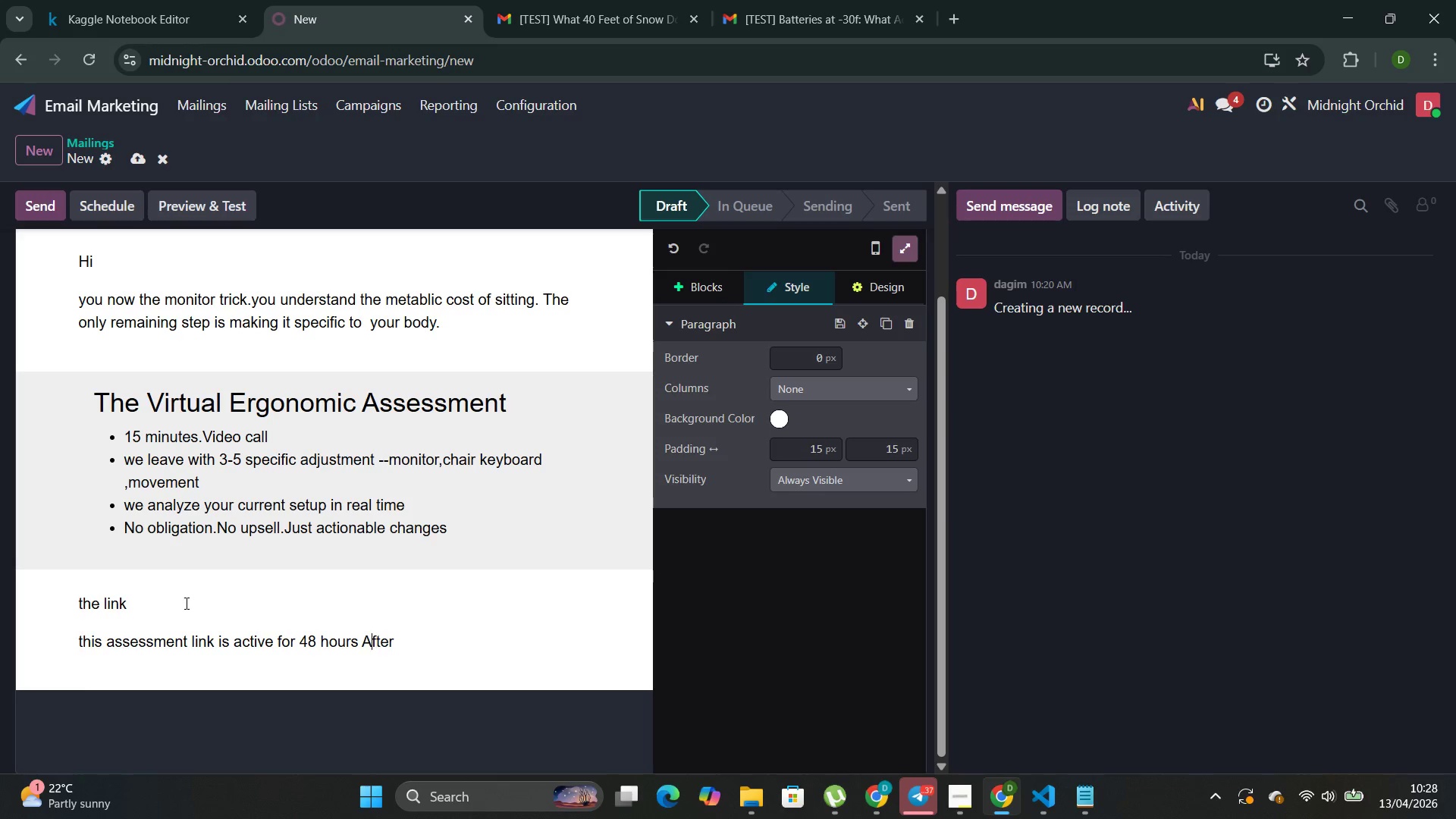 
key(ArrowLeft)
 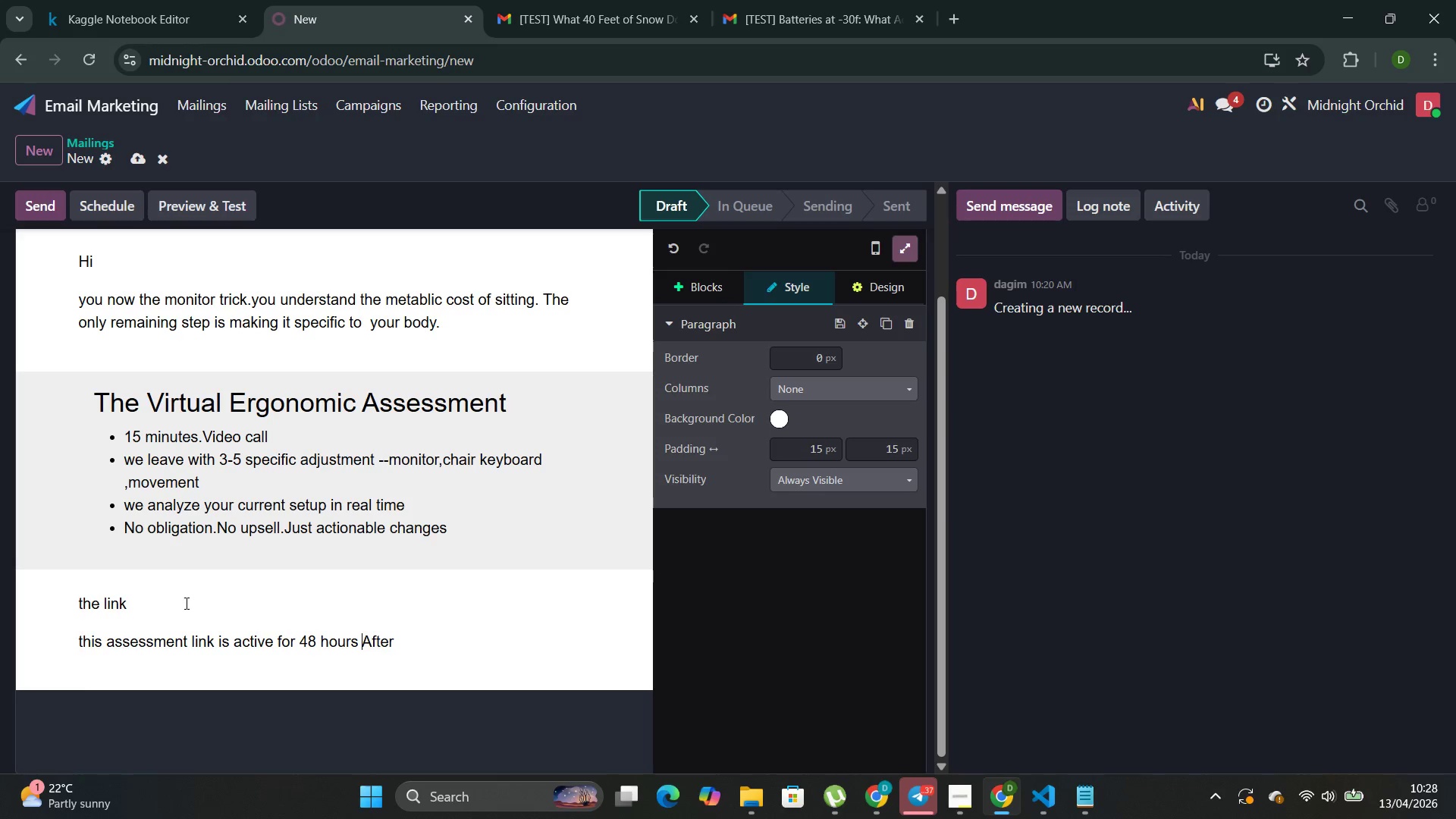 
key(ArrowLeft)
 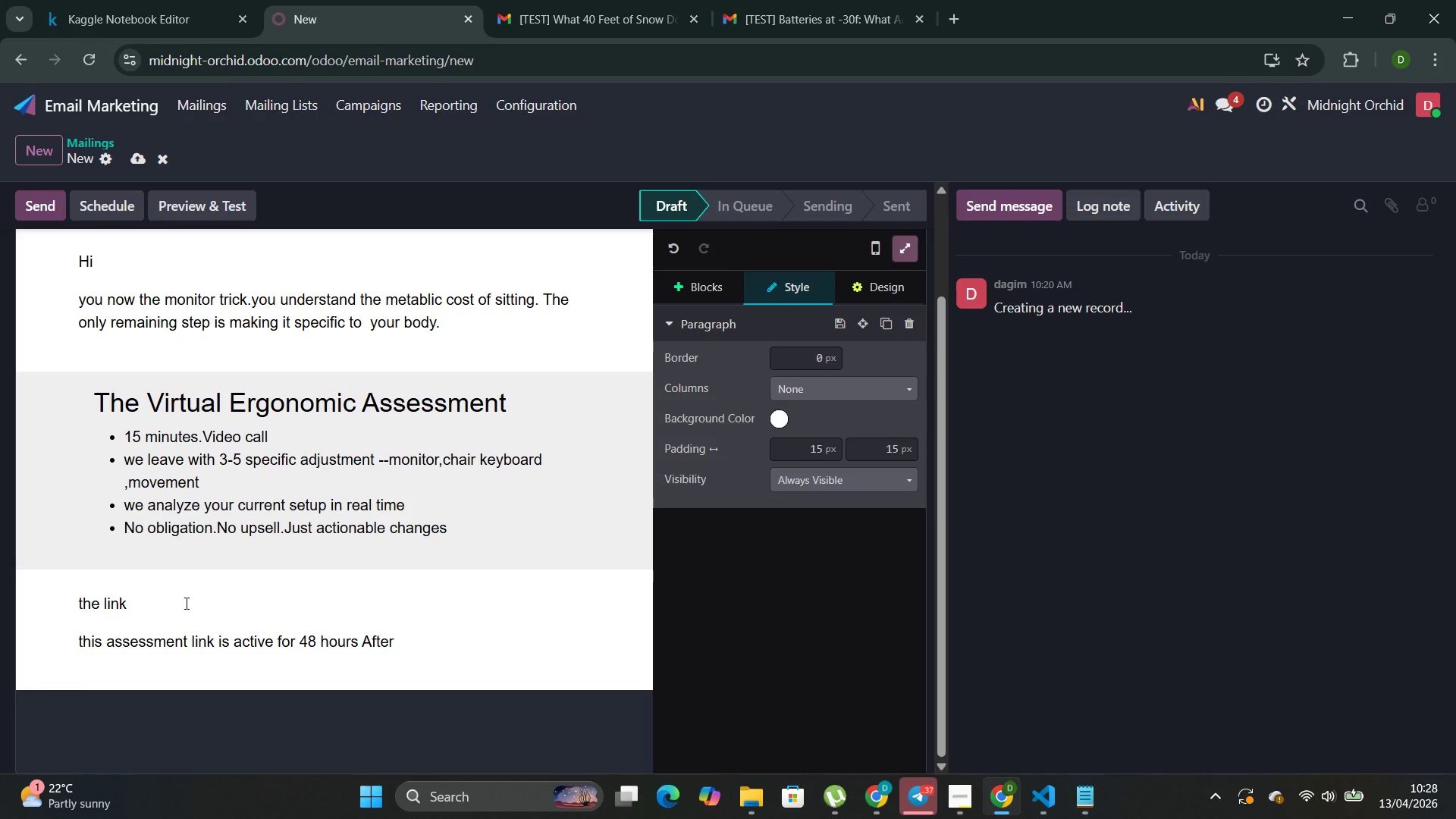 
key(Period)
 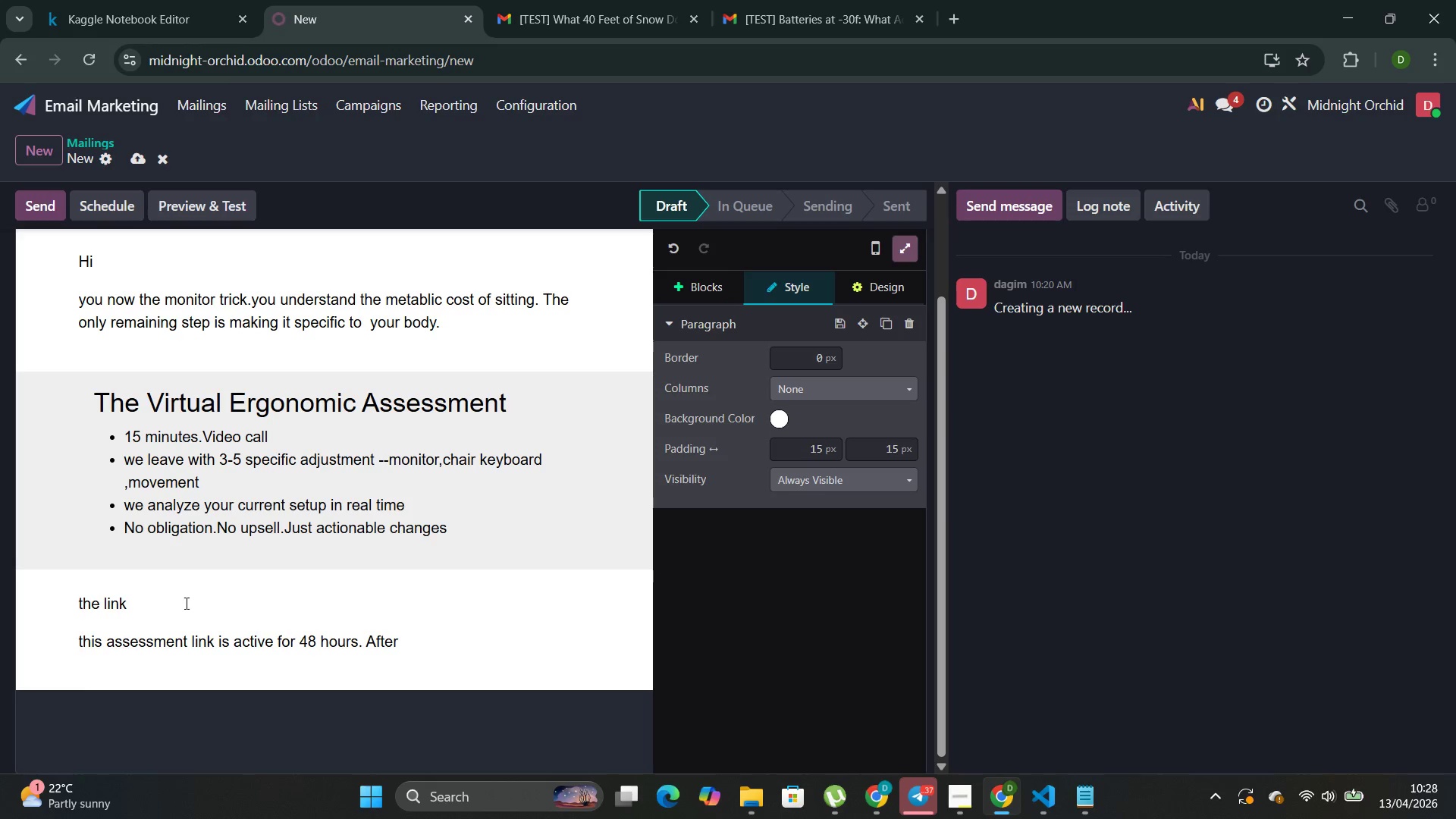 
hold_key(key=ArrowLeft, duration=1.5)
 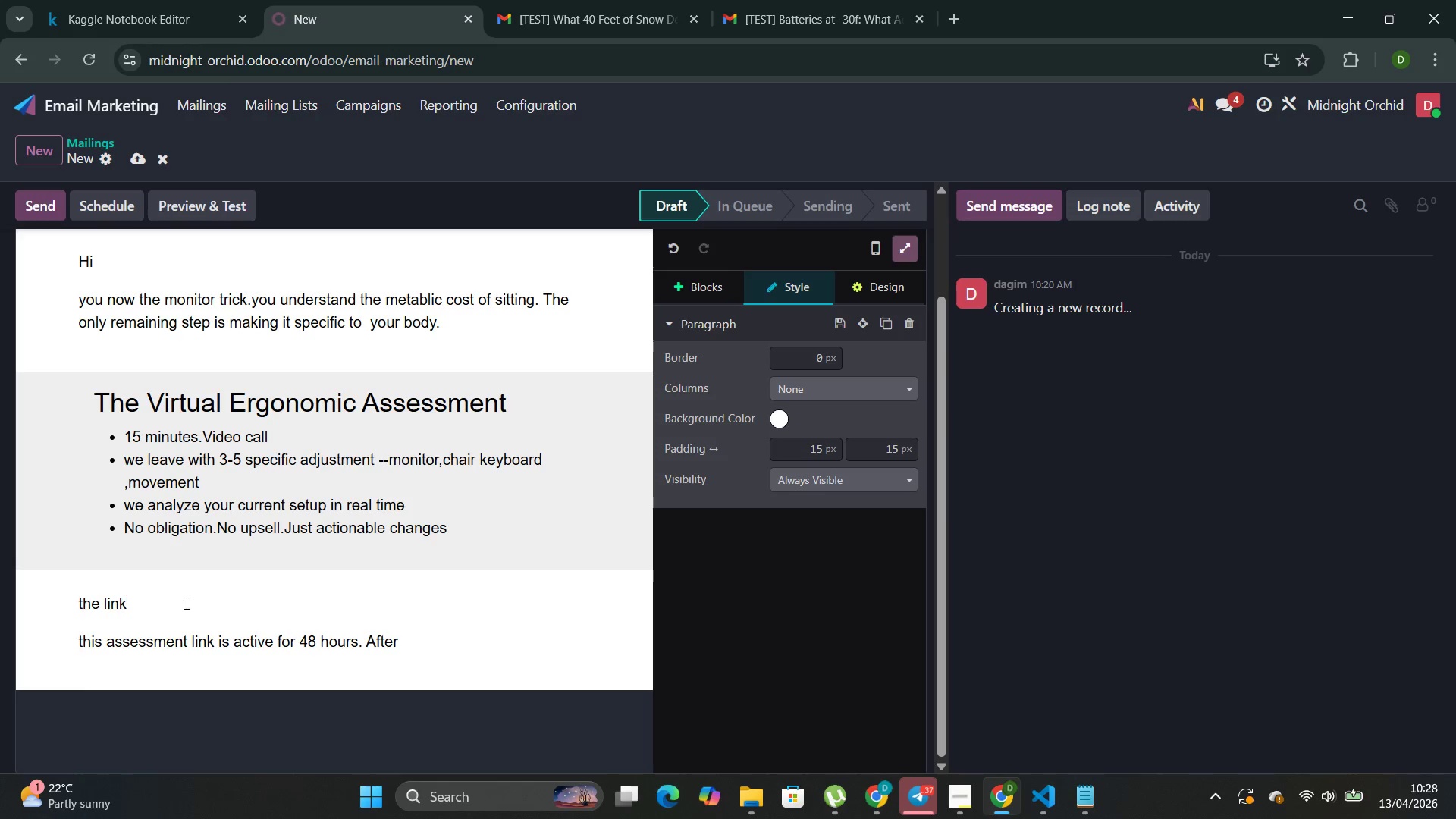 
hold_key(key=ArrowLeft, duration=0.39)
 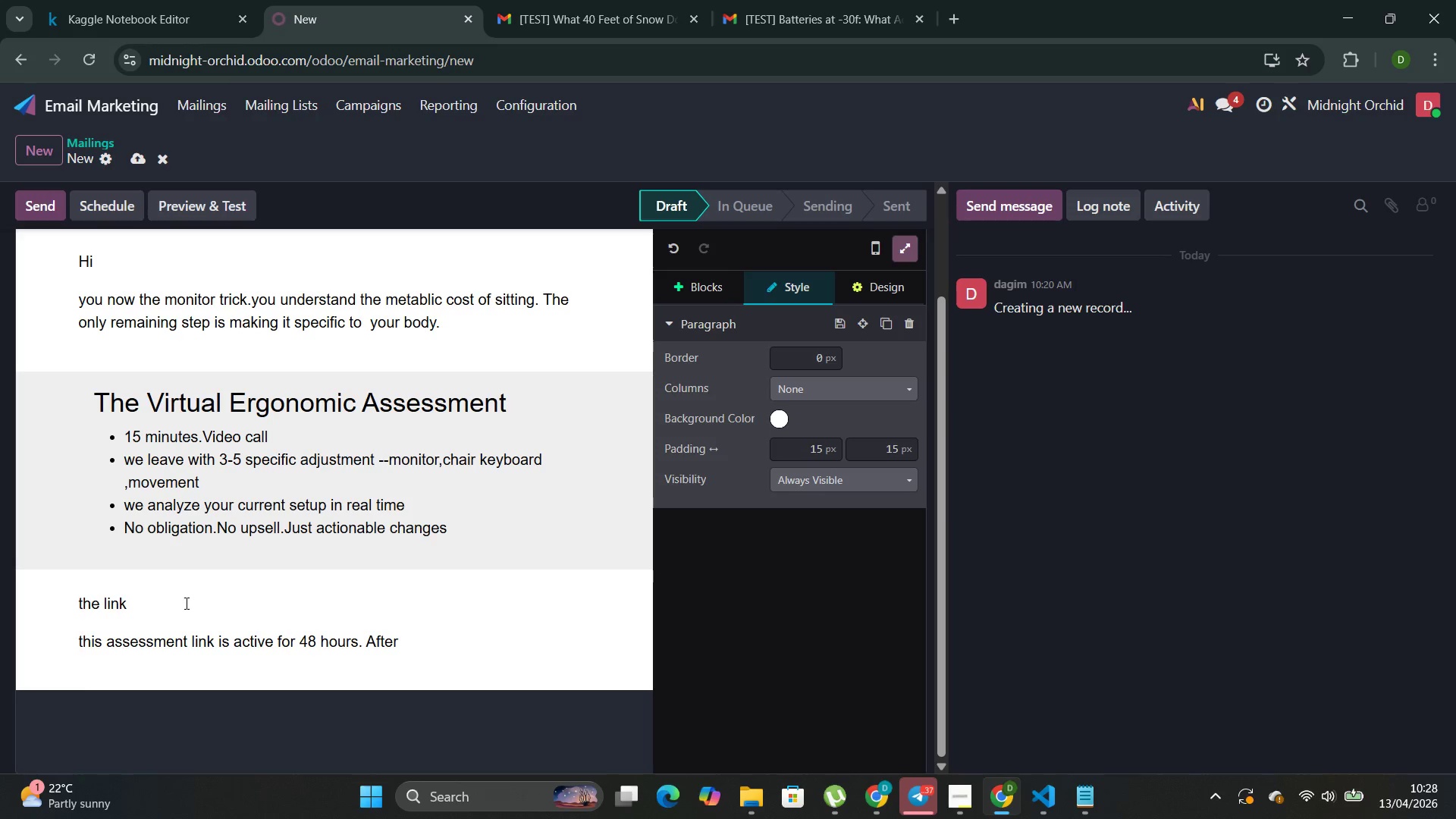 
key(ArrowDown)
 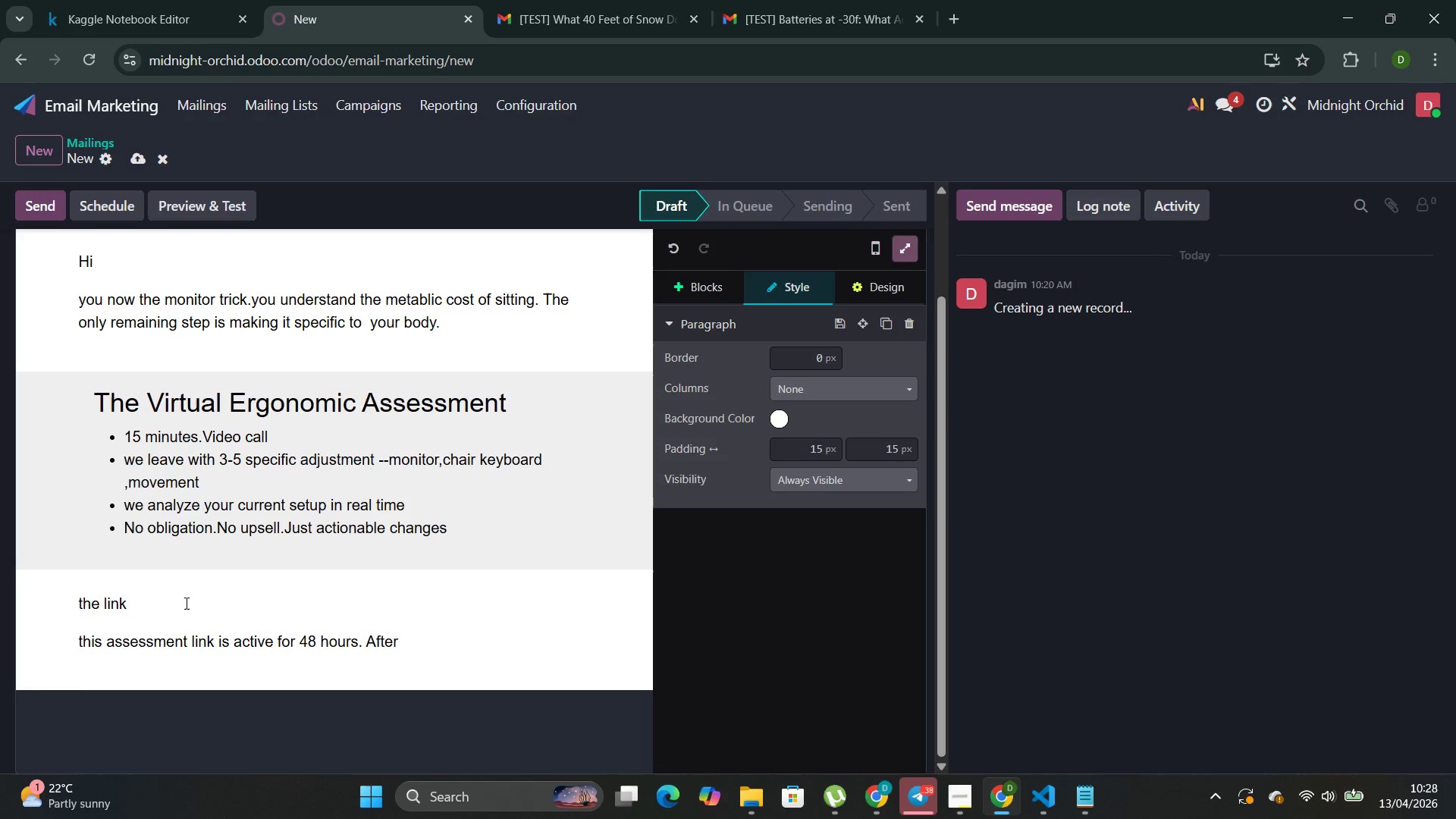 
key(Control+ControlRight)
 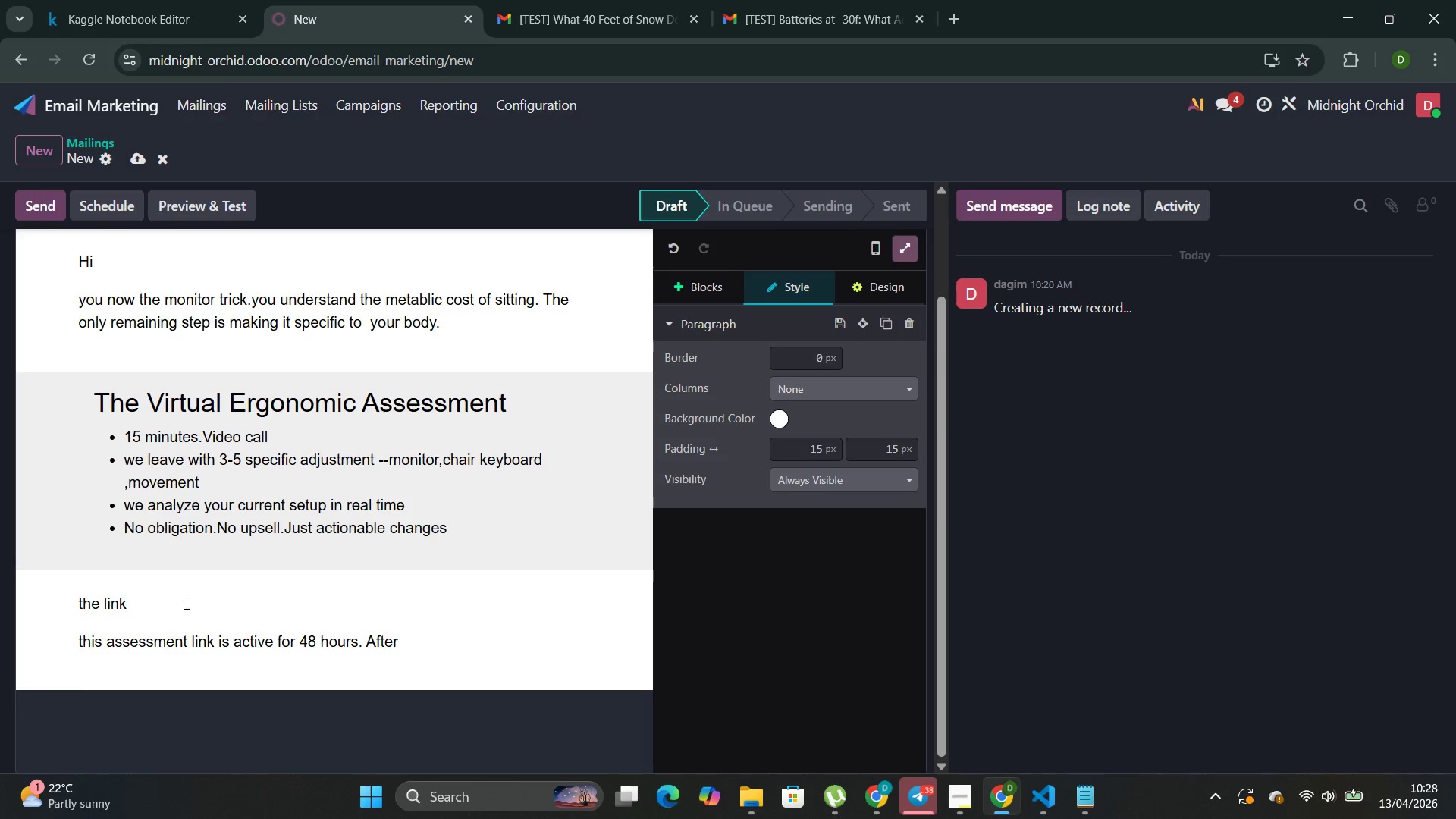 
key(ArrowLeft)
 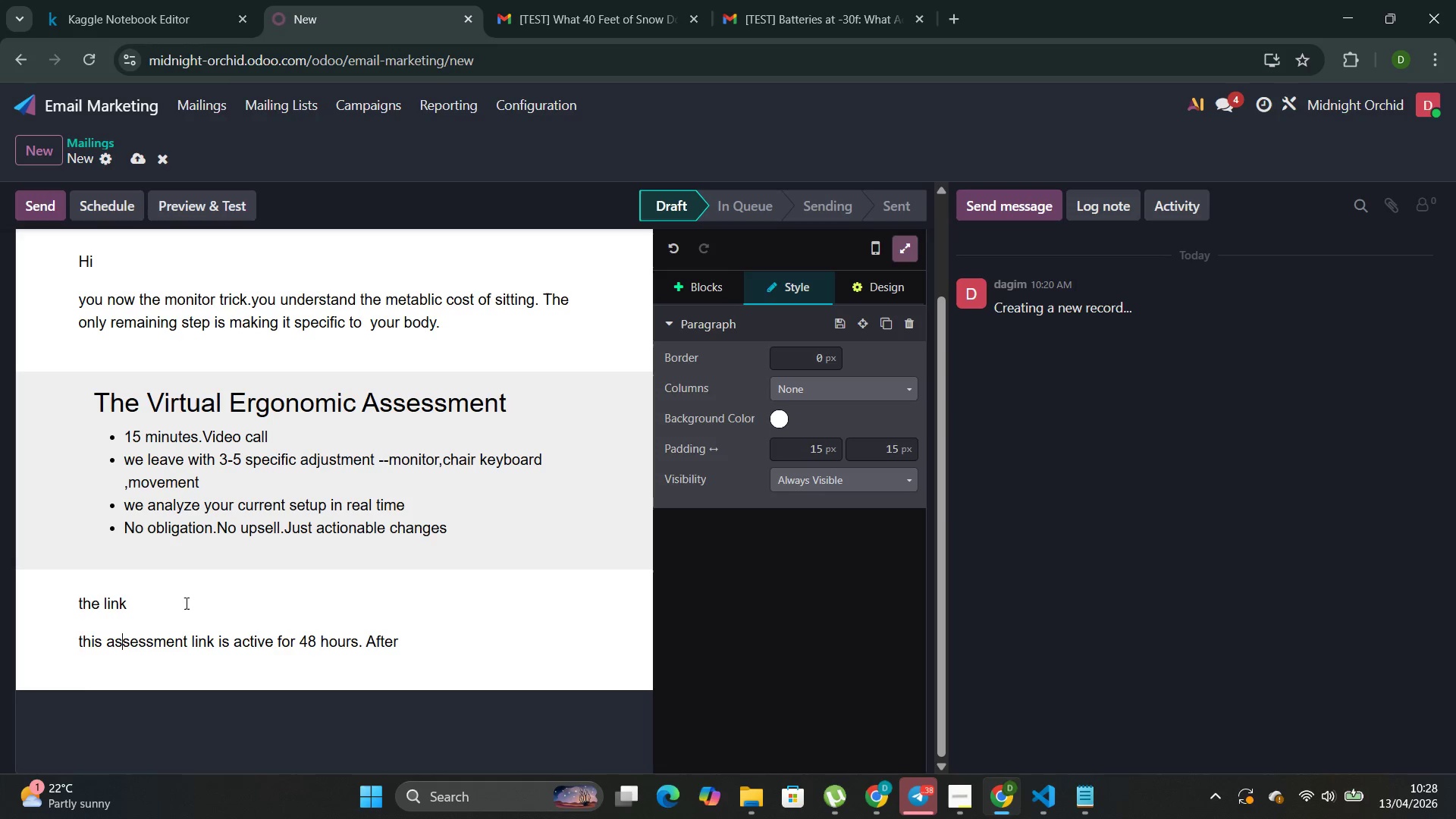 
key(ArrowLeft)
 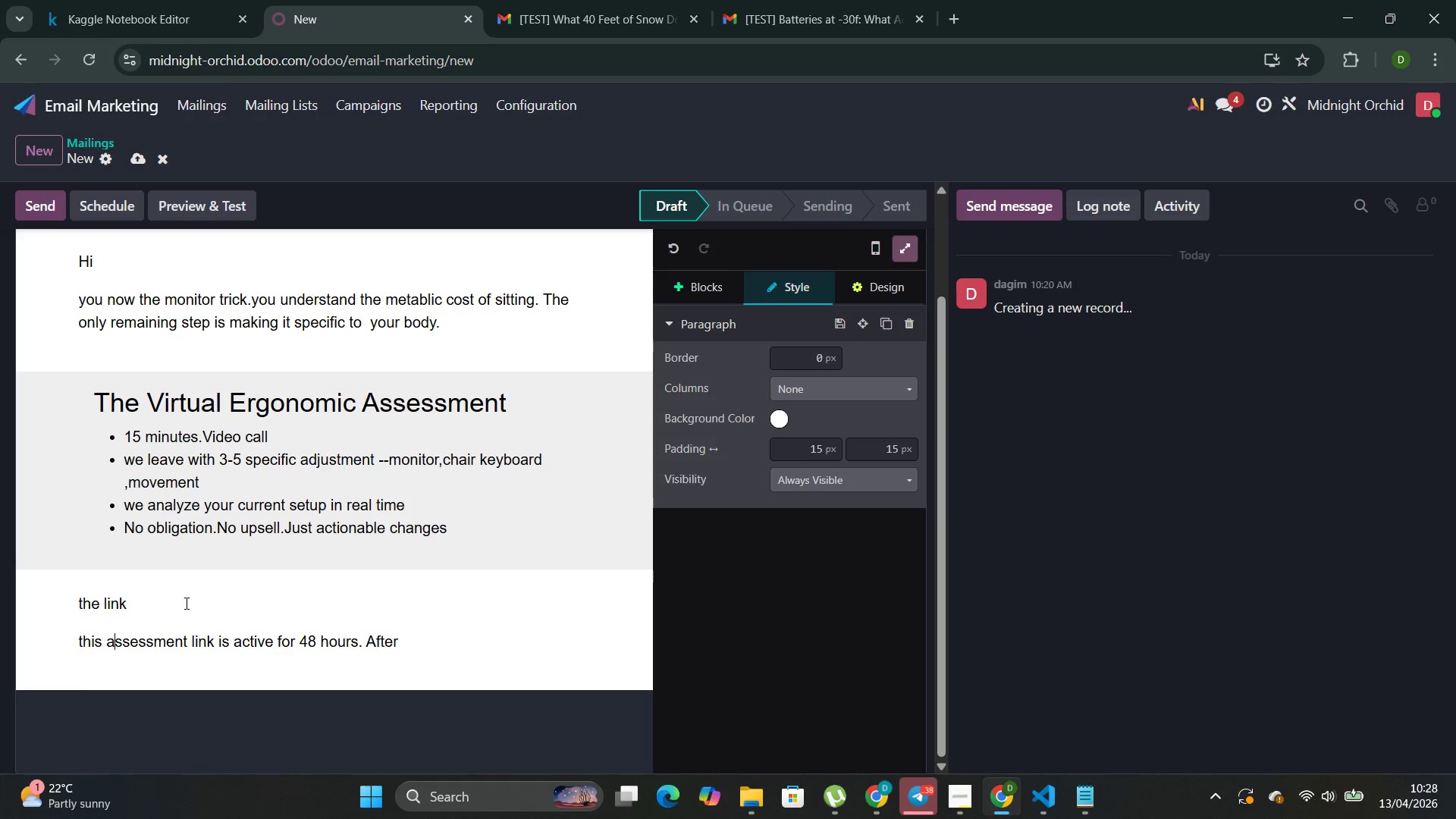 
key(ArrowLeft)
 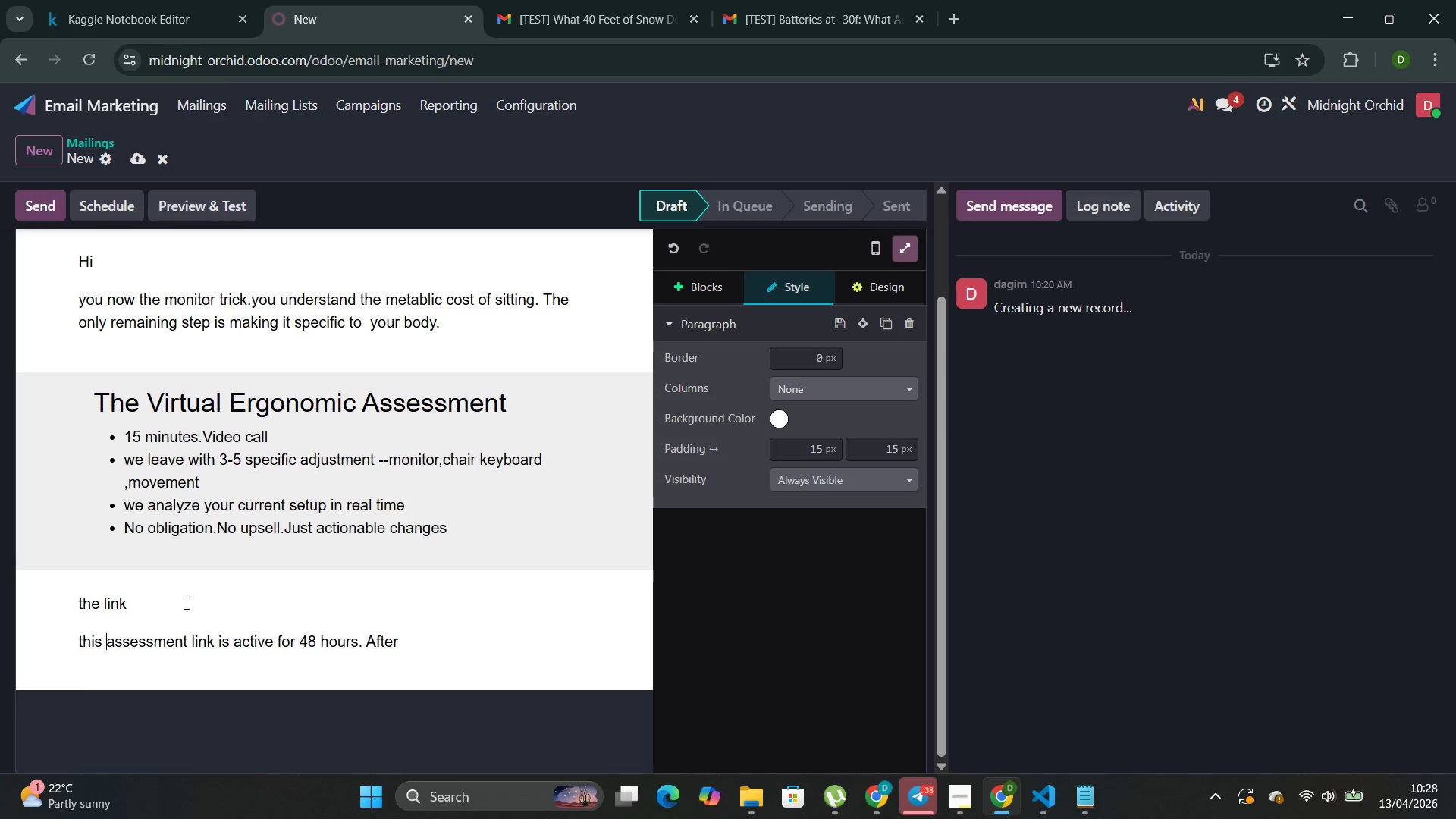 
key(ArrowLeft)
 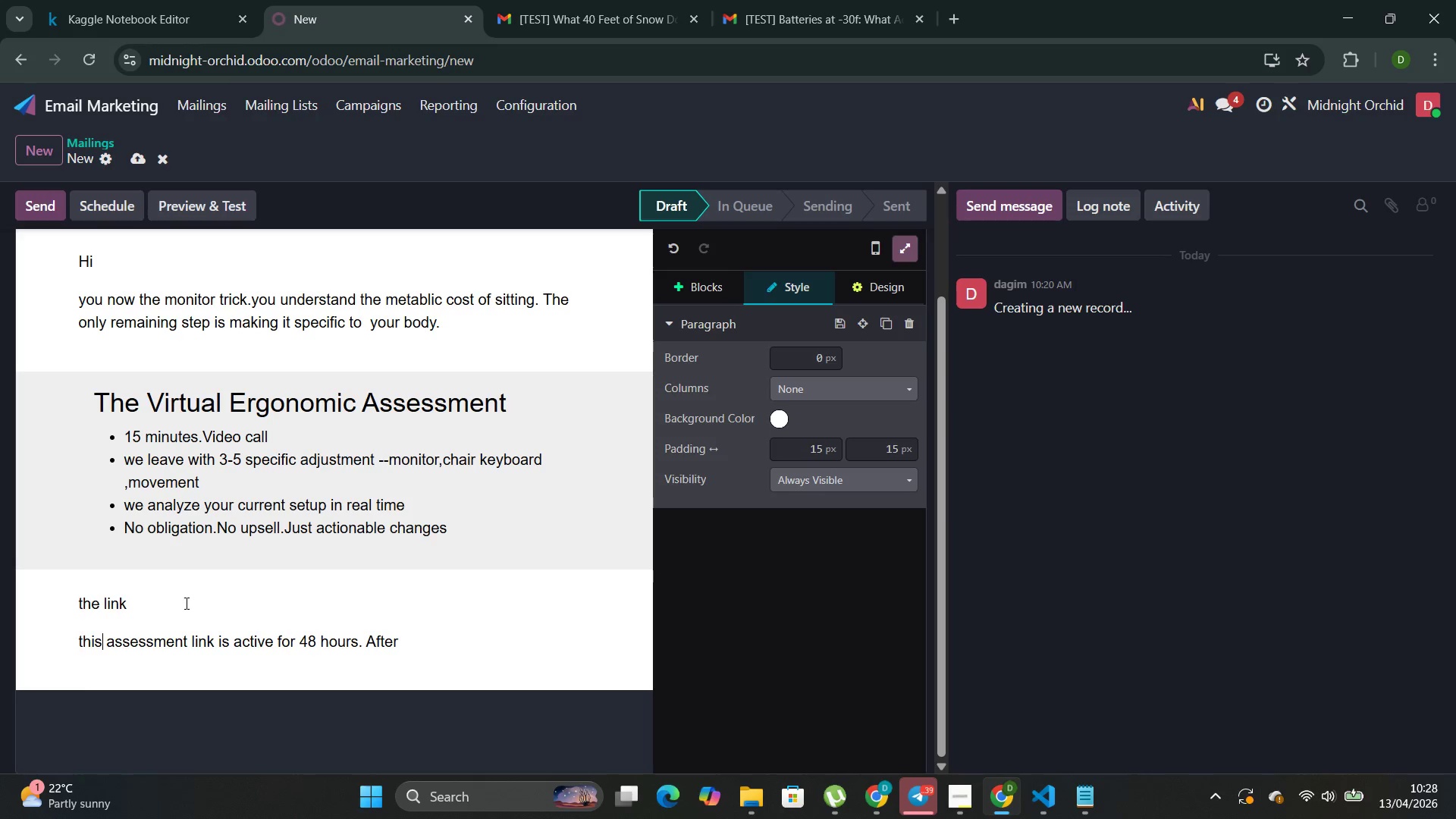 
key(ArrowLeft)
 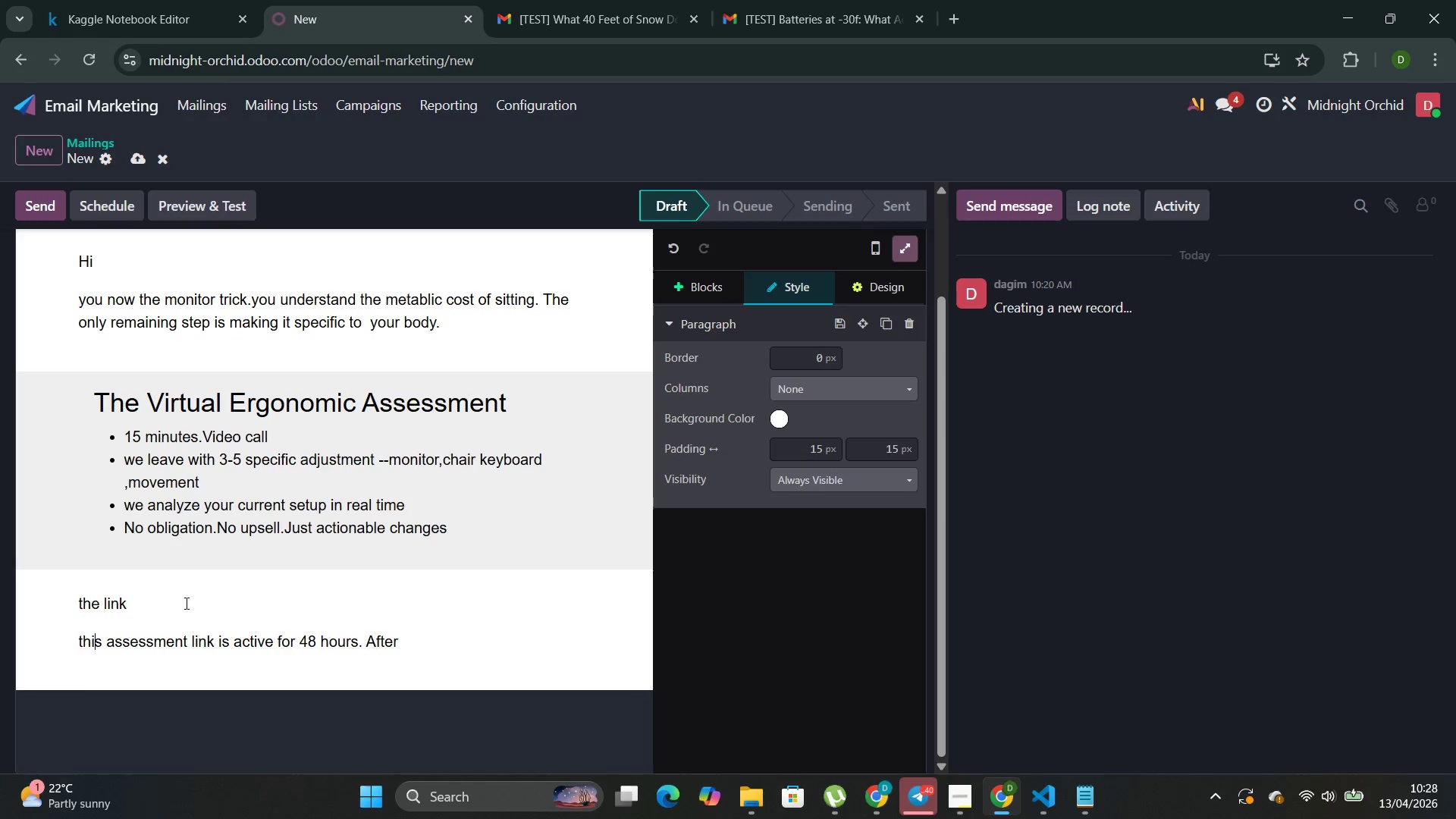 
key(ArrowLeft)
 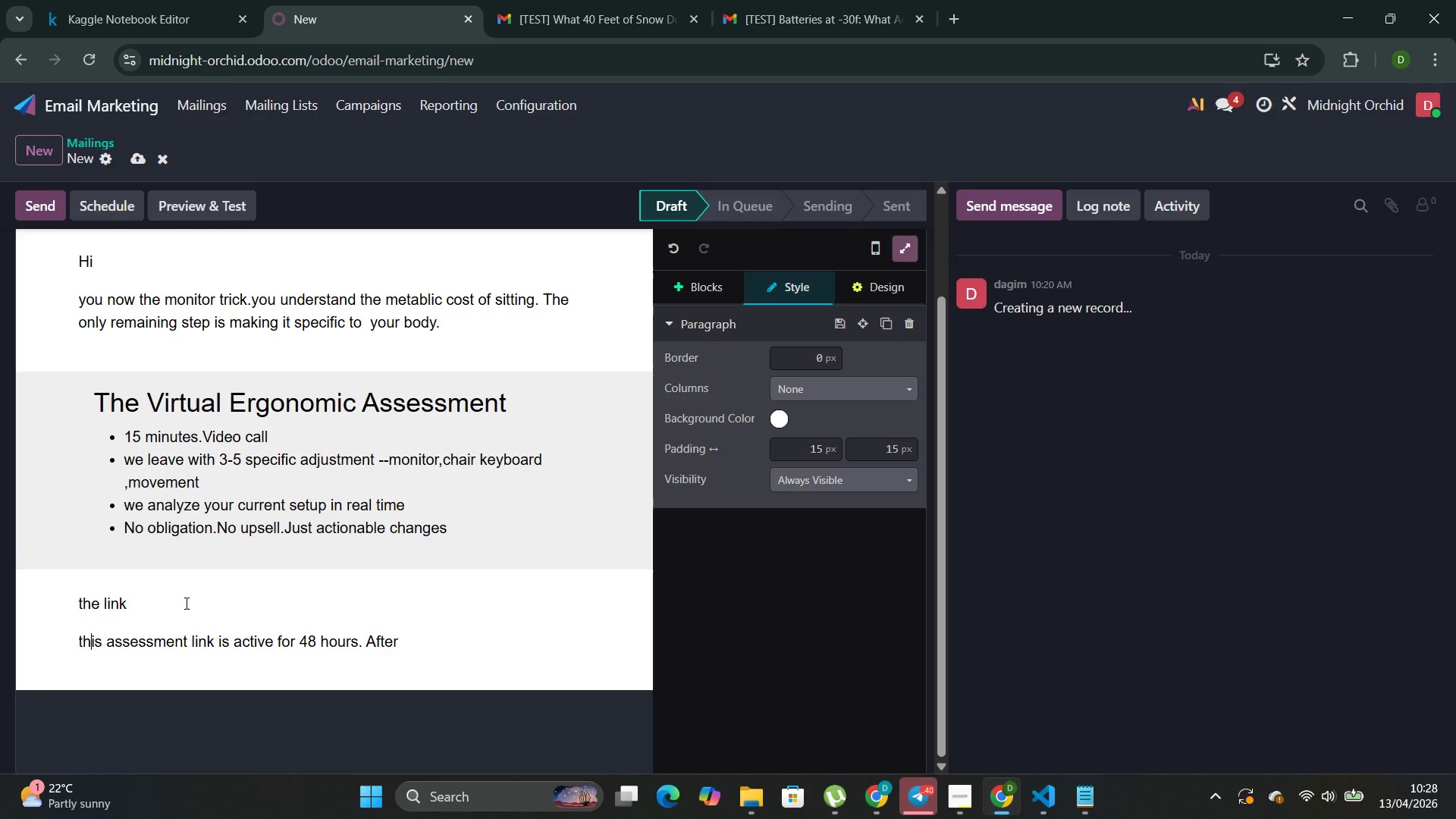 
key(ArrowLeft)
 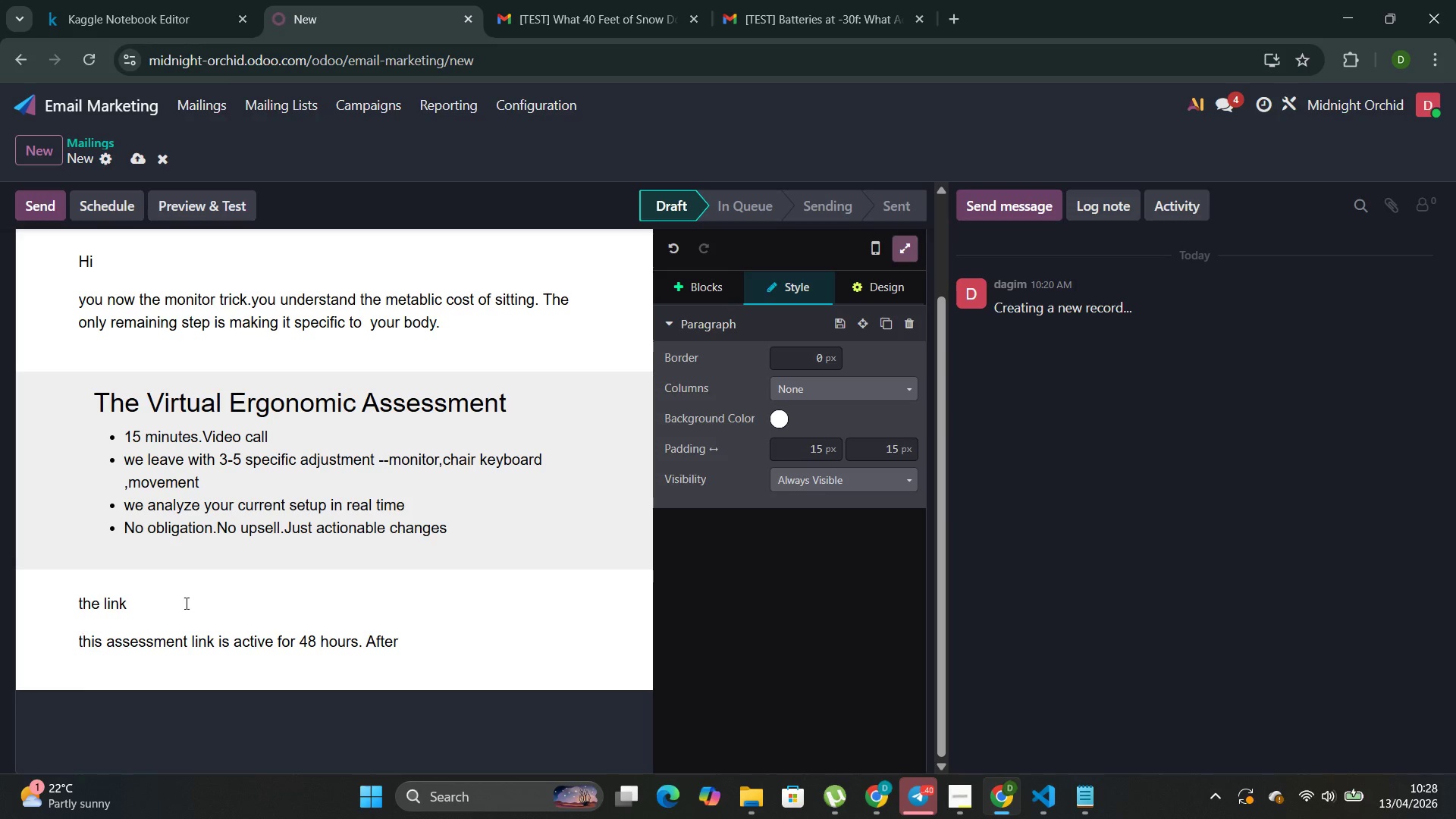 
key(Backspace)
 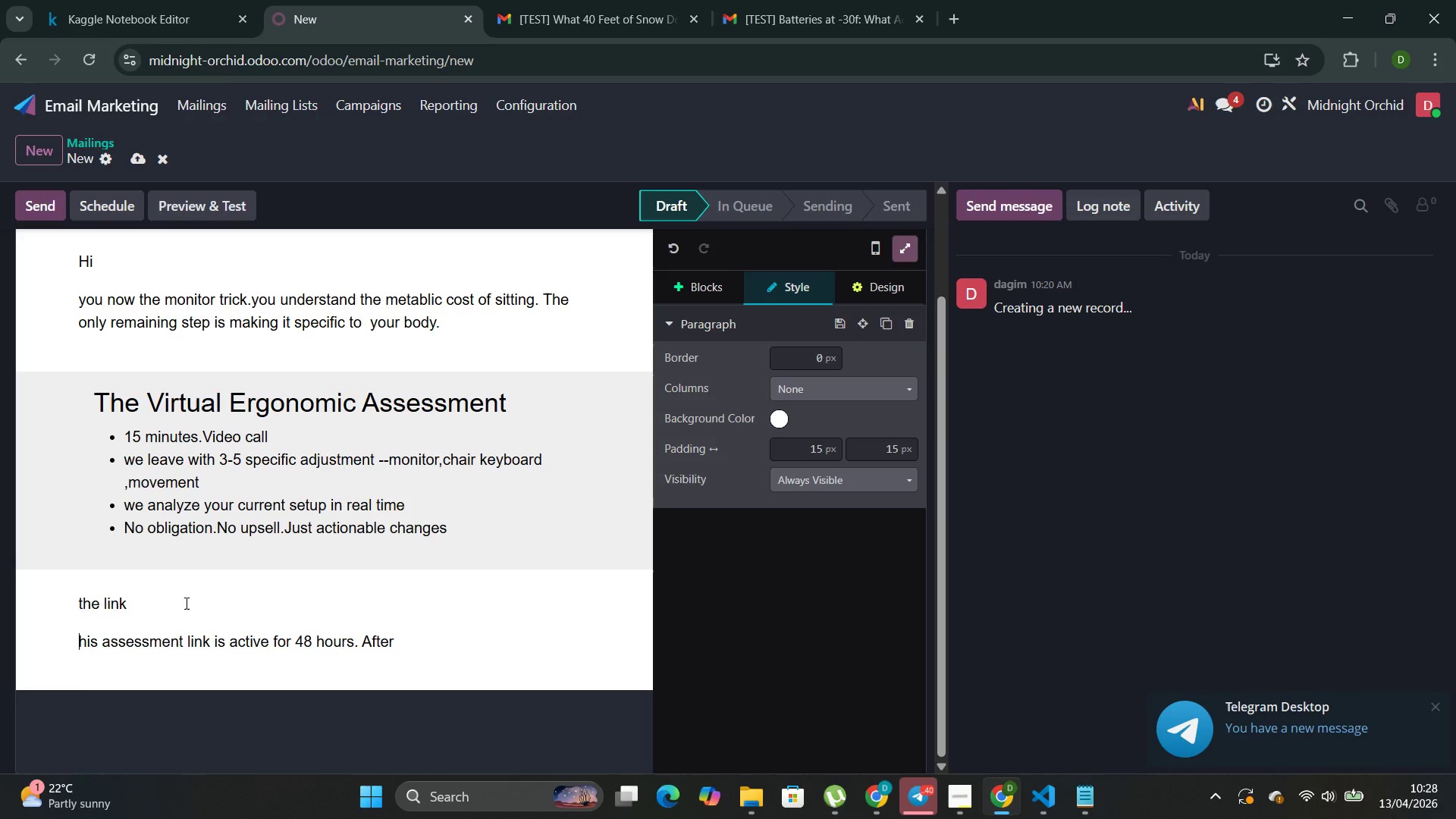 
key(Control+ControlLeft)
 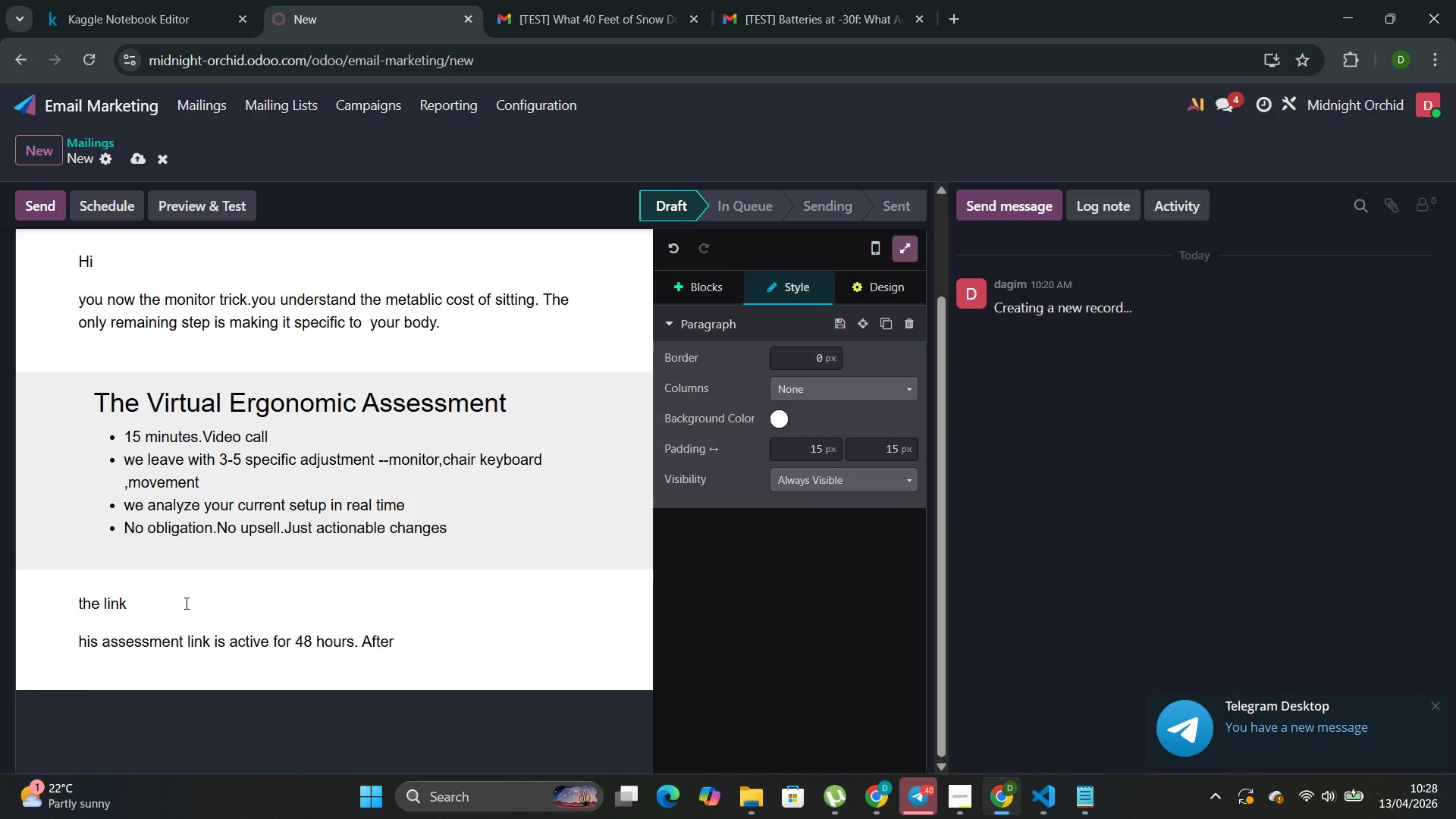 
key(Shift+T)
 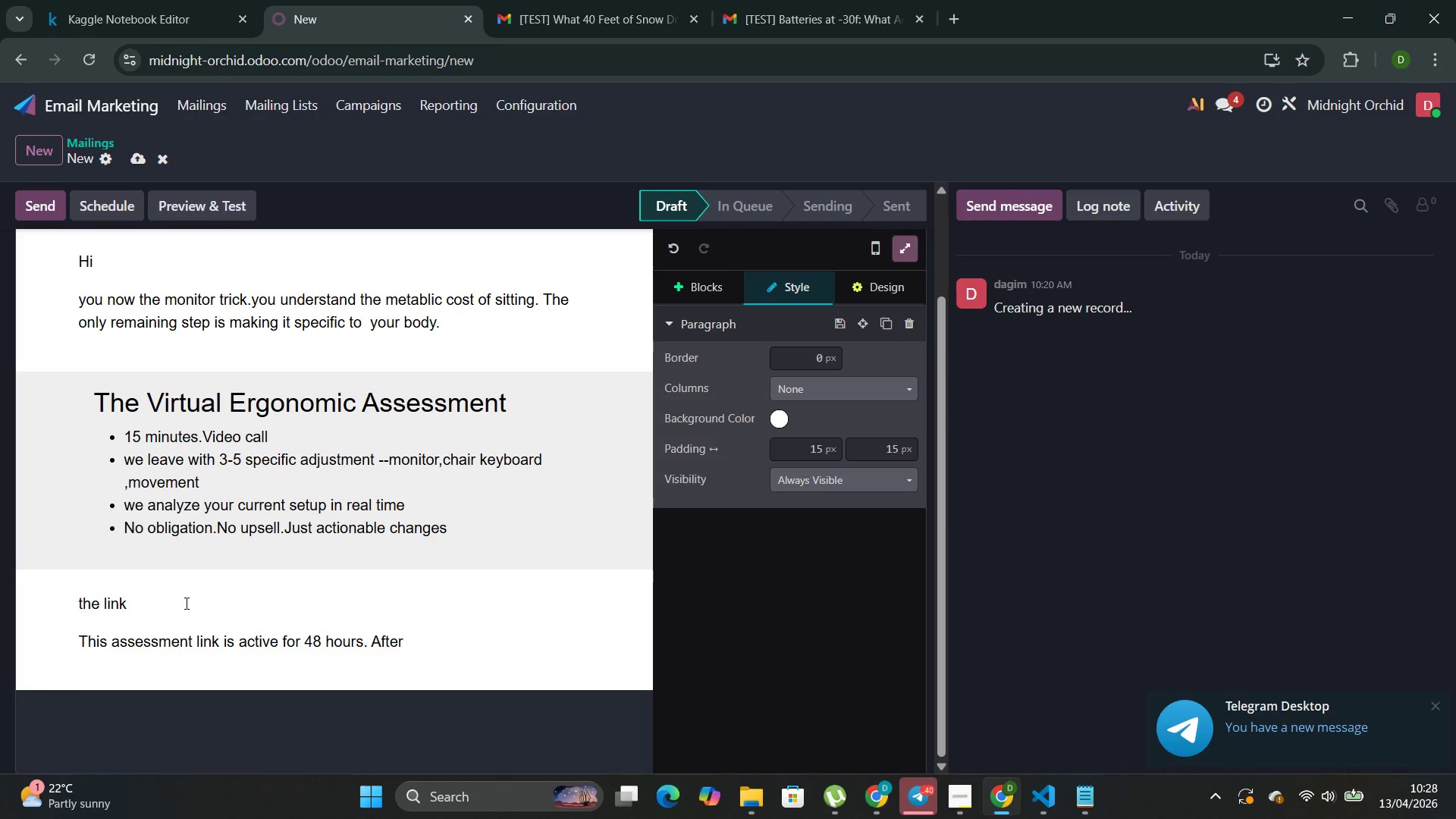 
key(ArrowUp)
 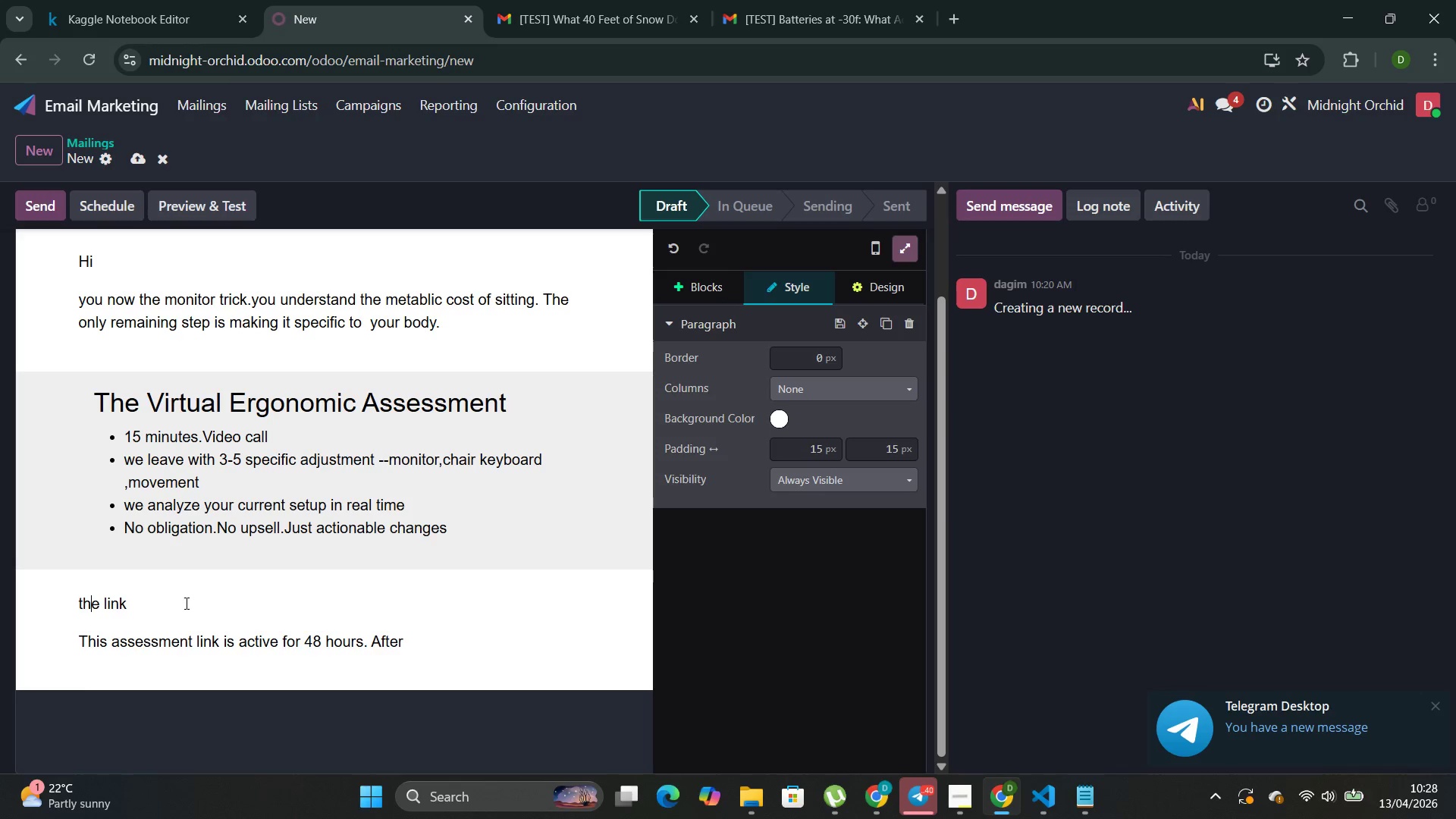 
key(ArrowLeft)
 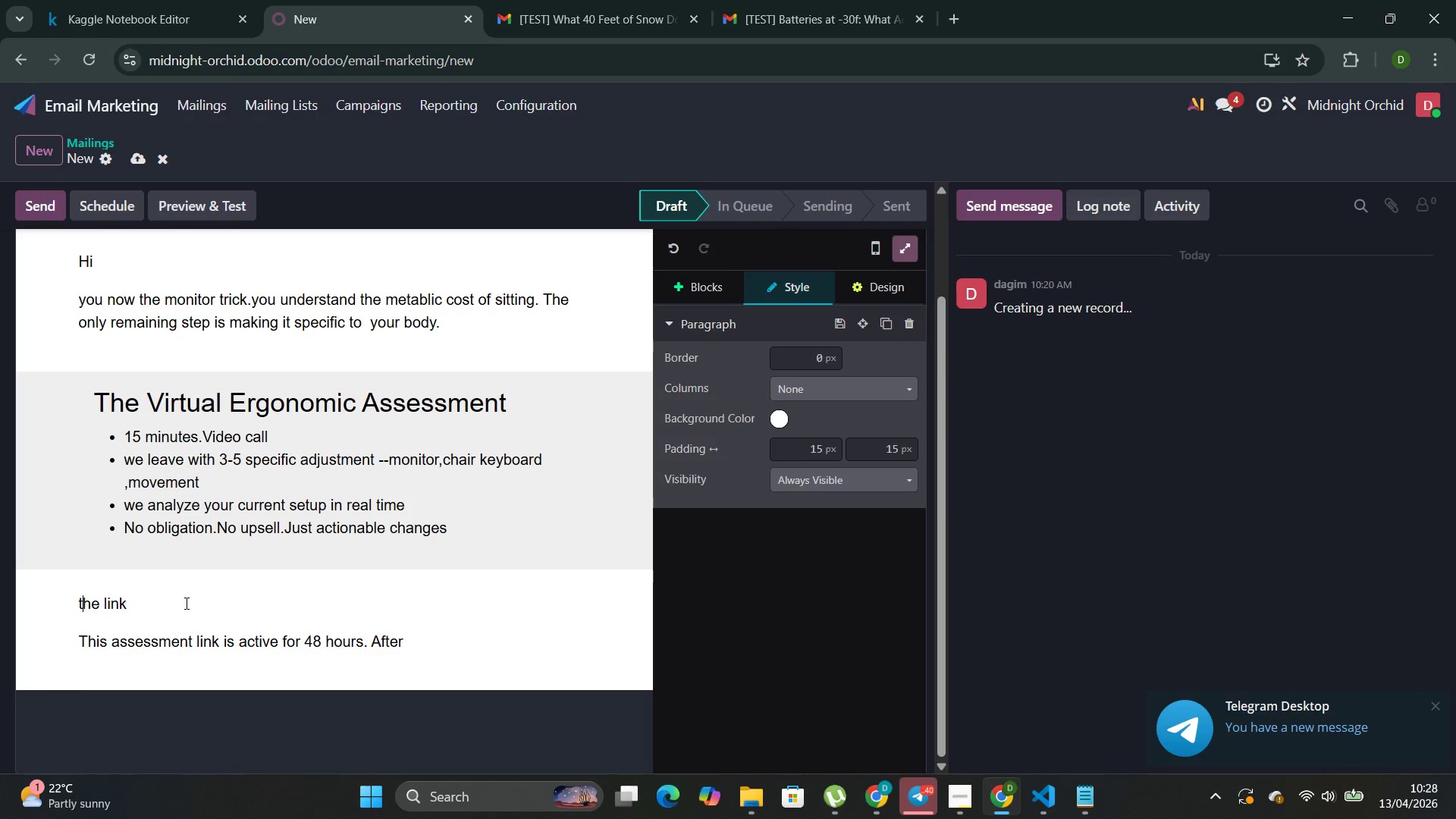 
key(Backspace)
 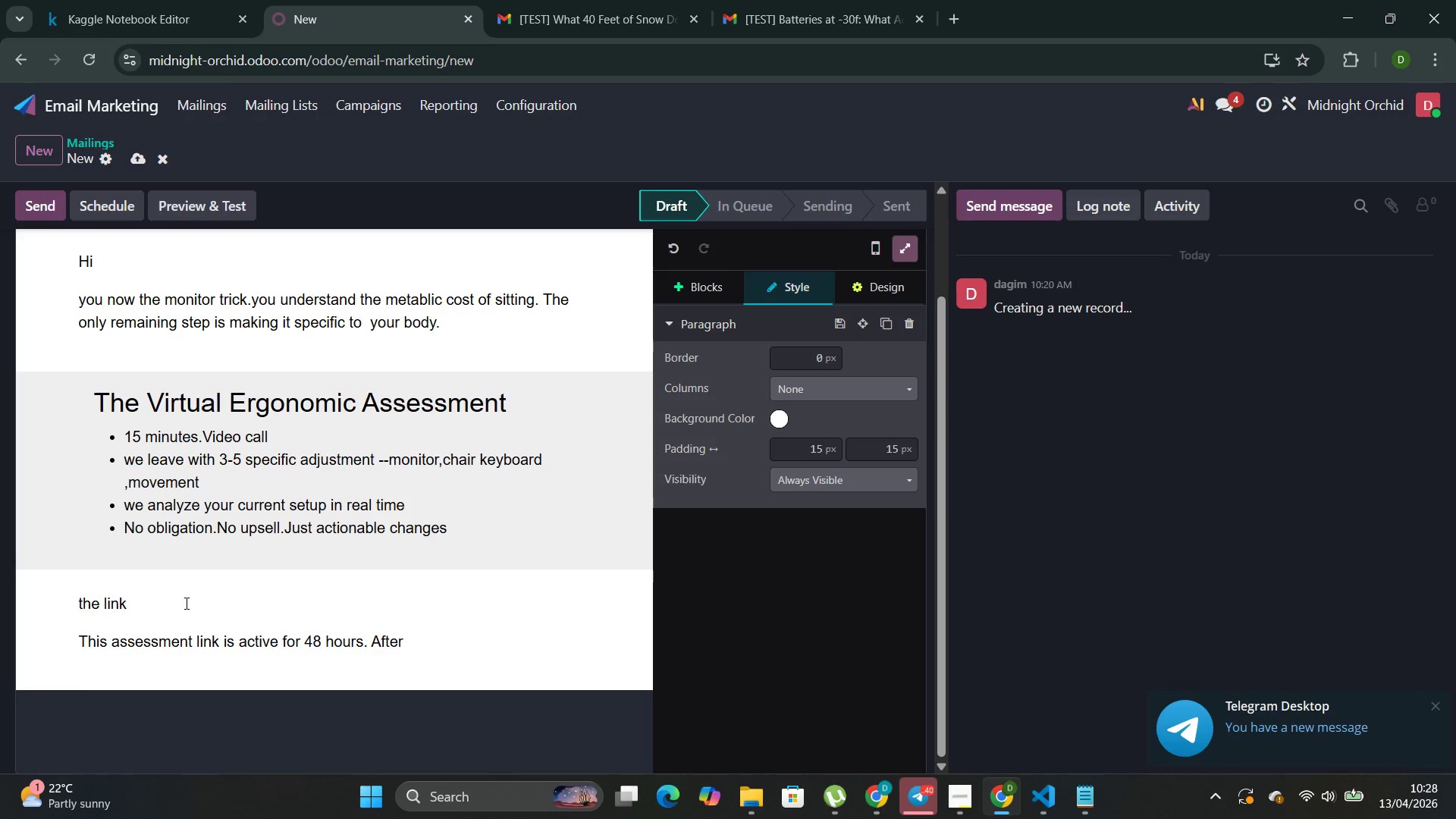 
key(Shift+T)
 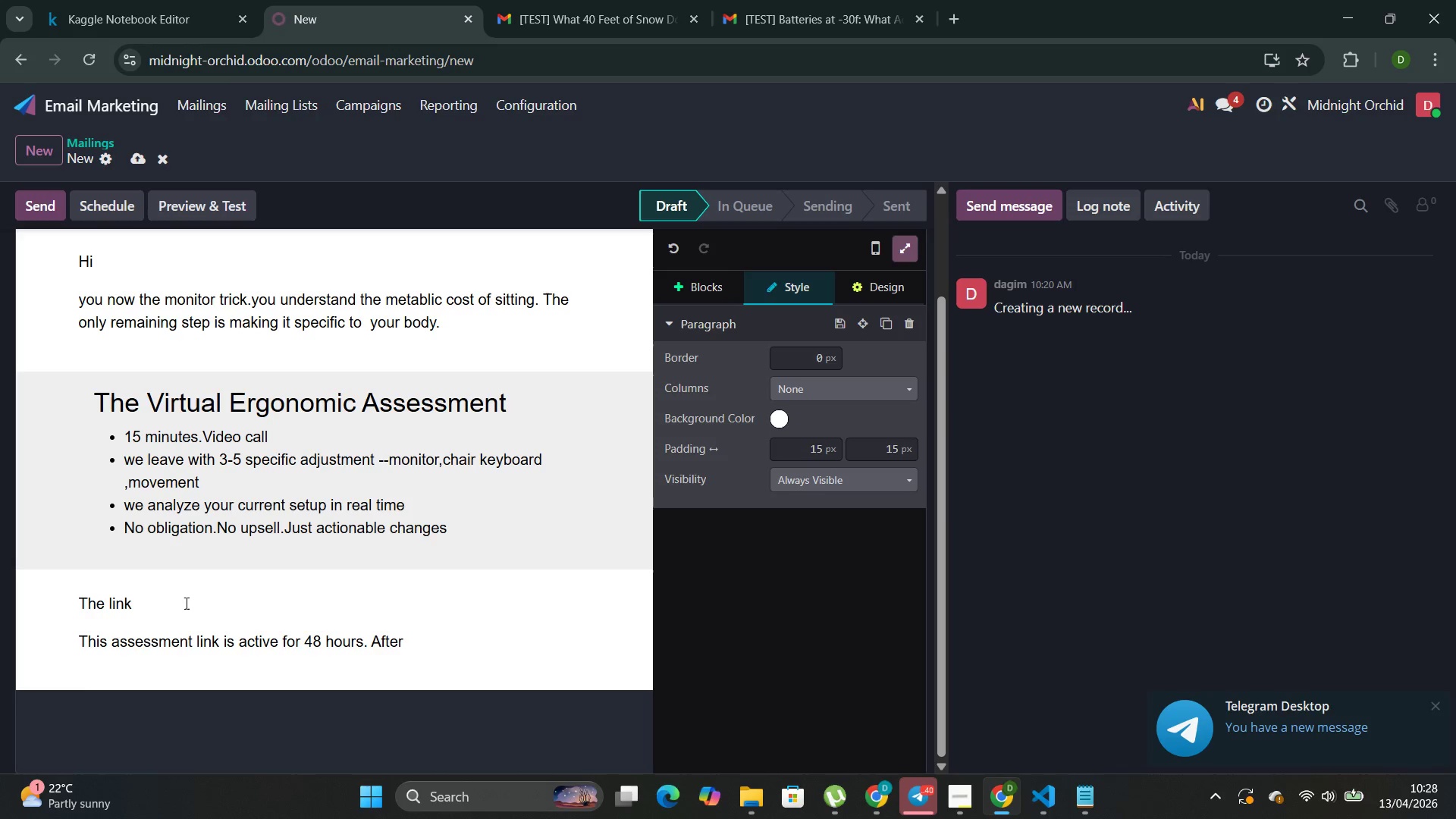 
key(ArrowRight)
 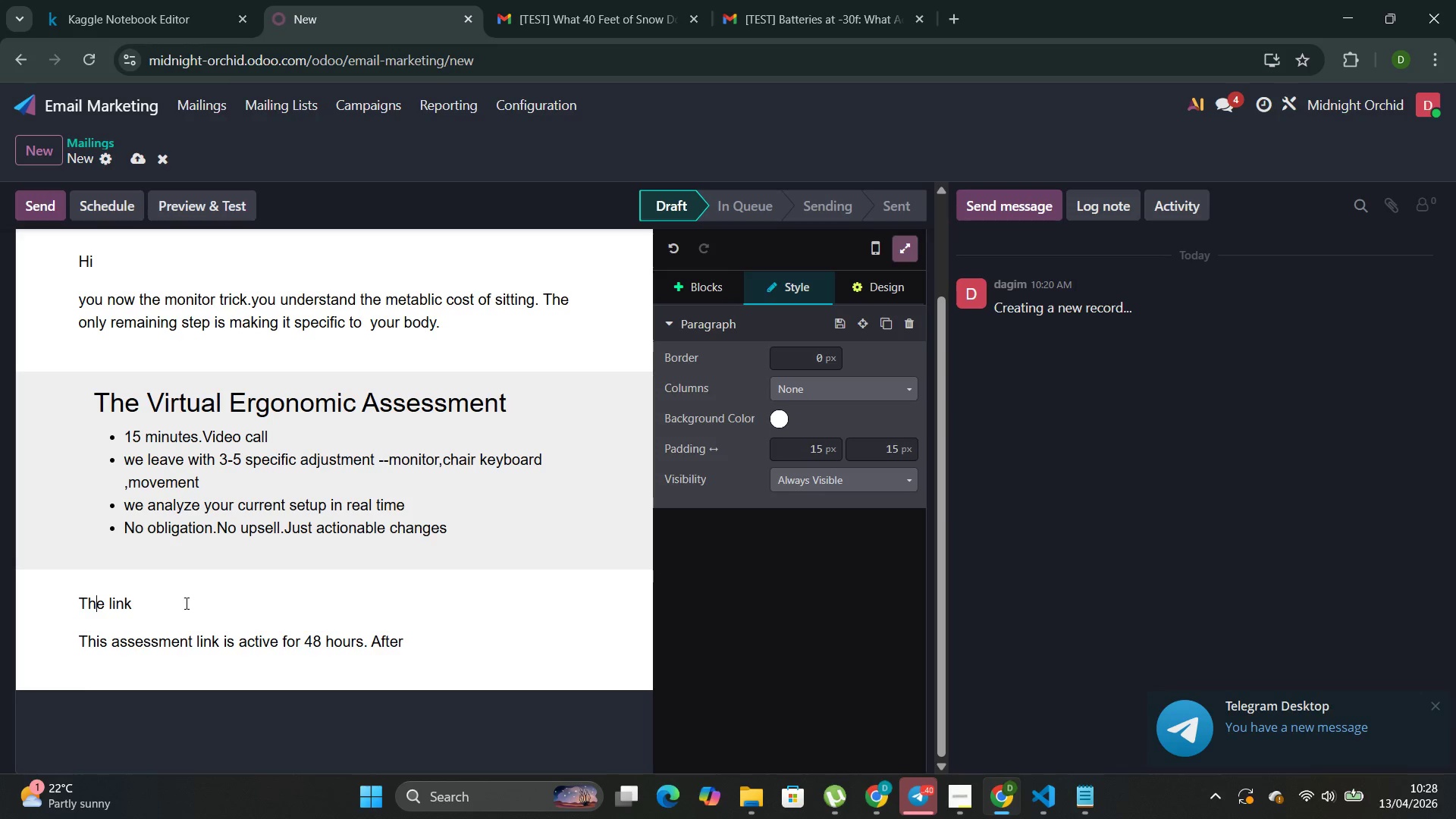 
key(ArrowRight)
 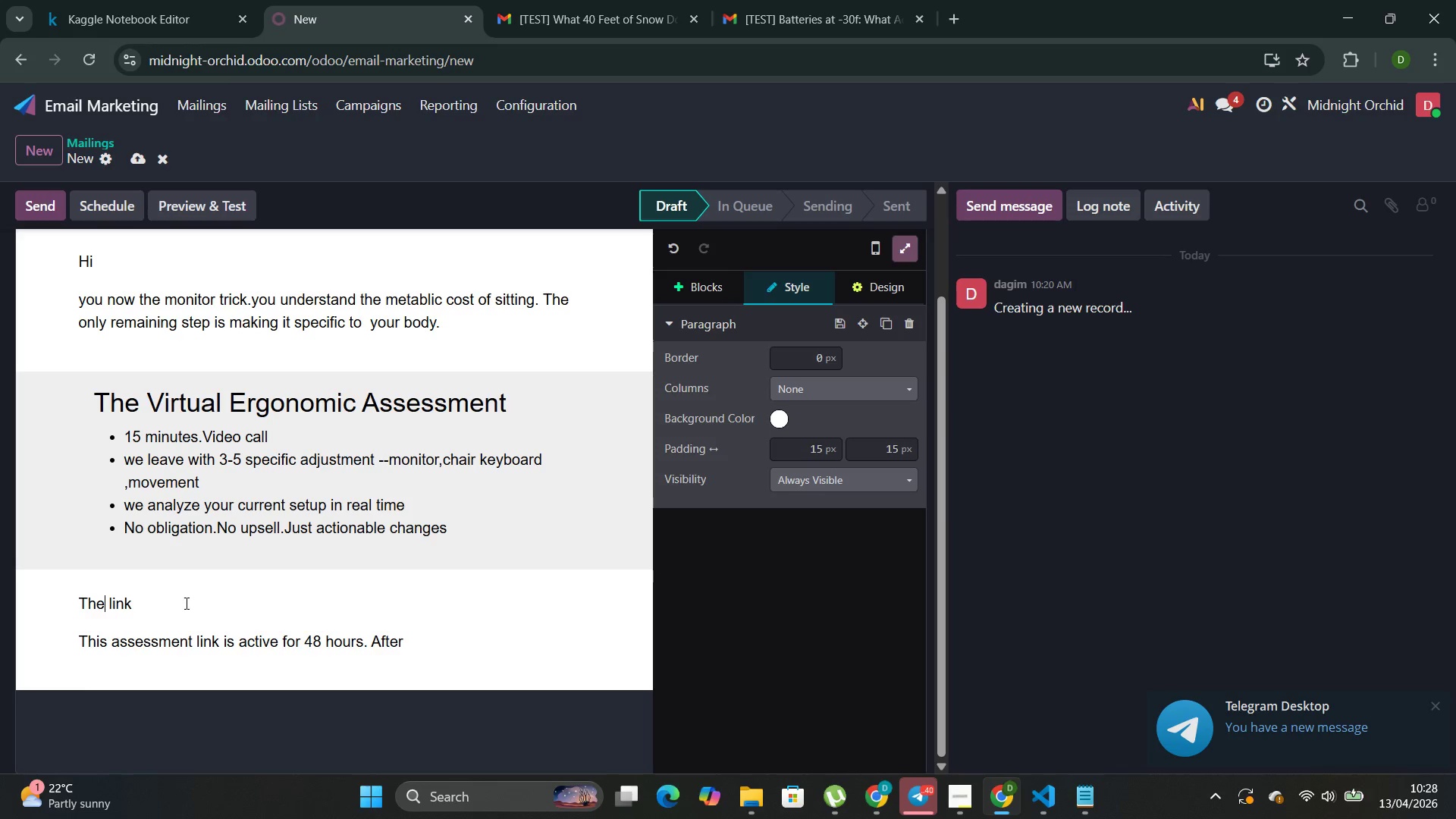 
key(ArrowRight)
 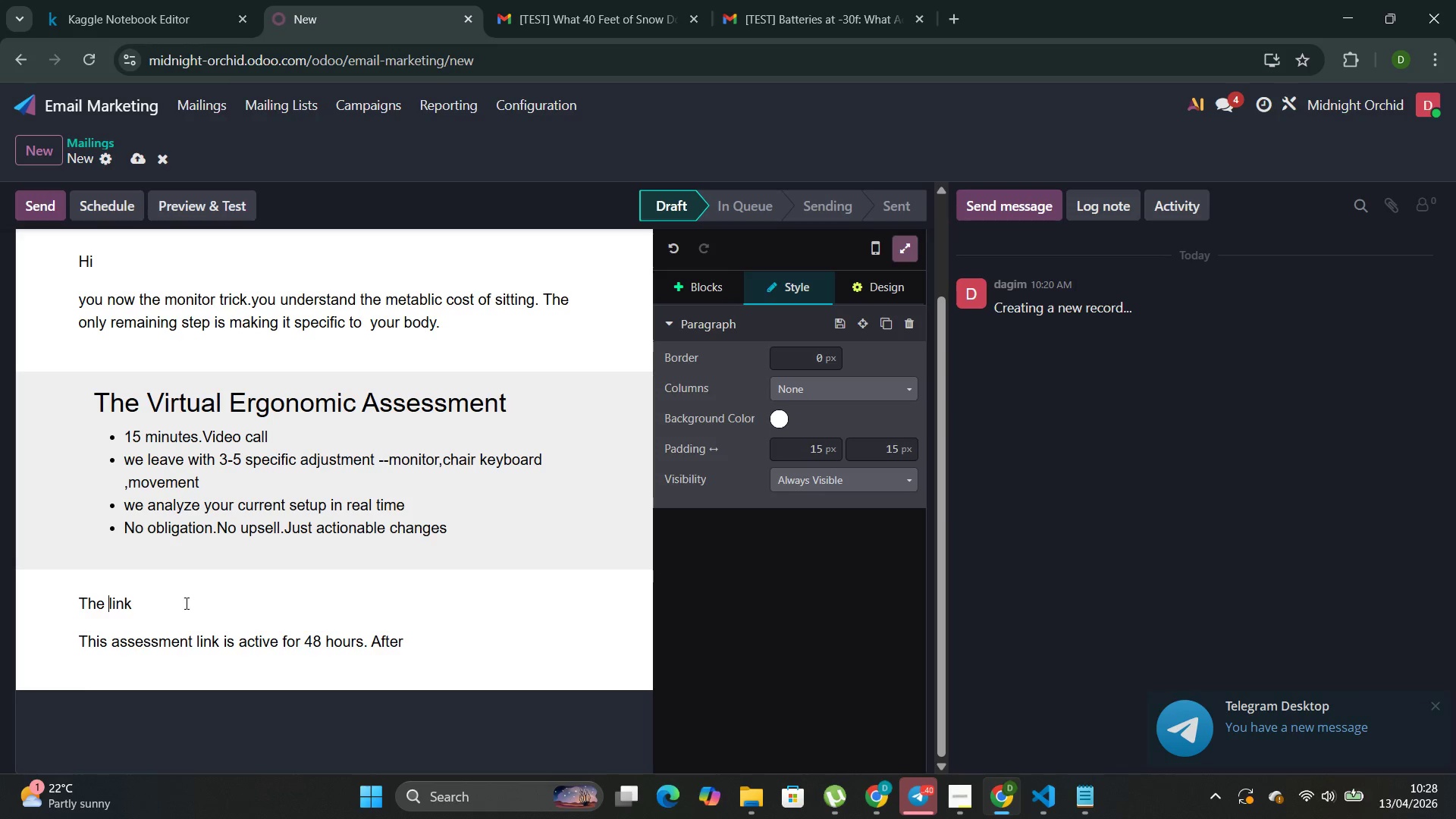 
key(ArrowRight)
 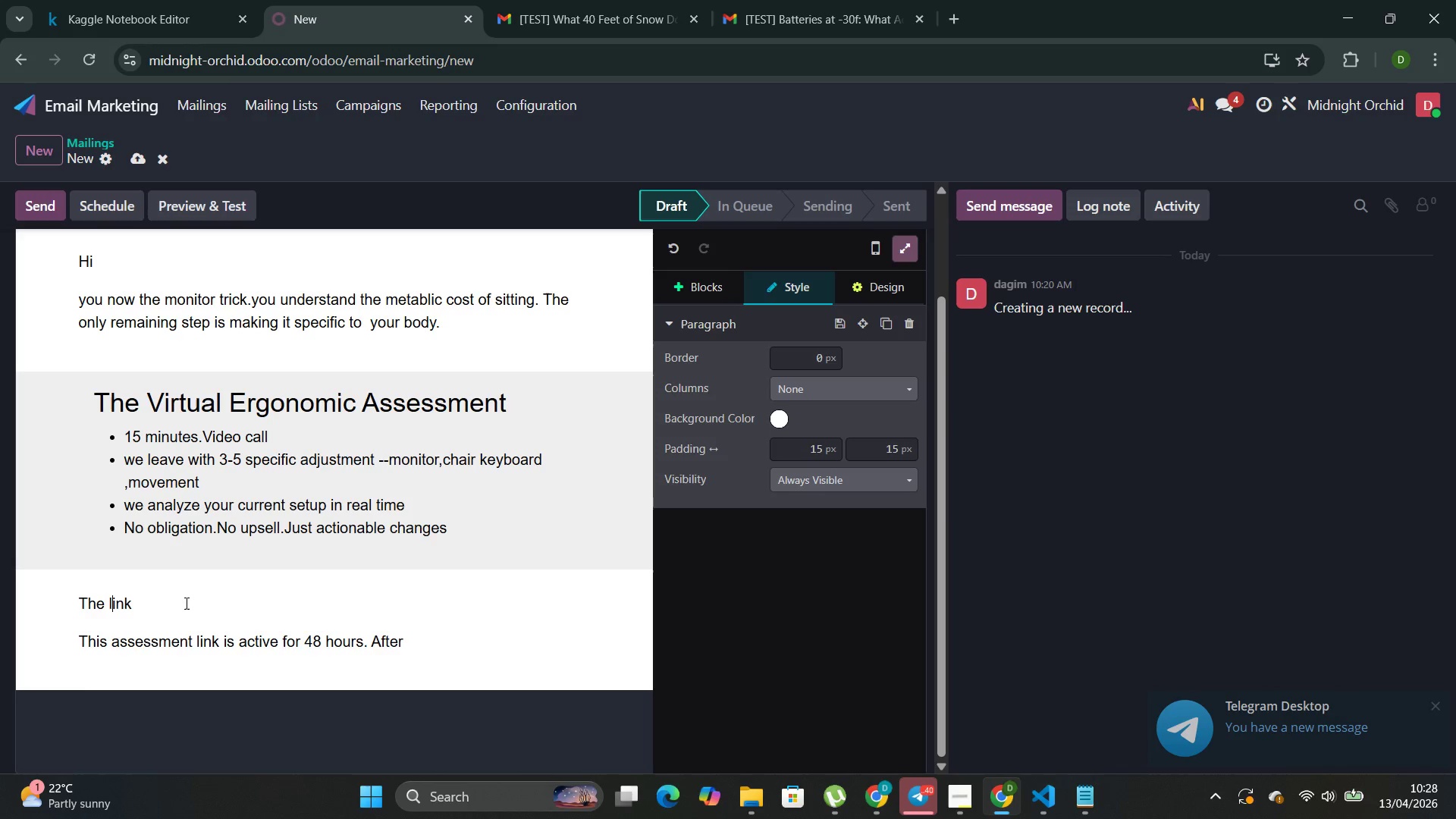 
key(Backspace)
 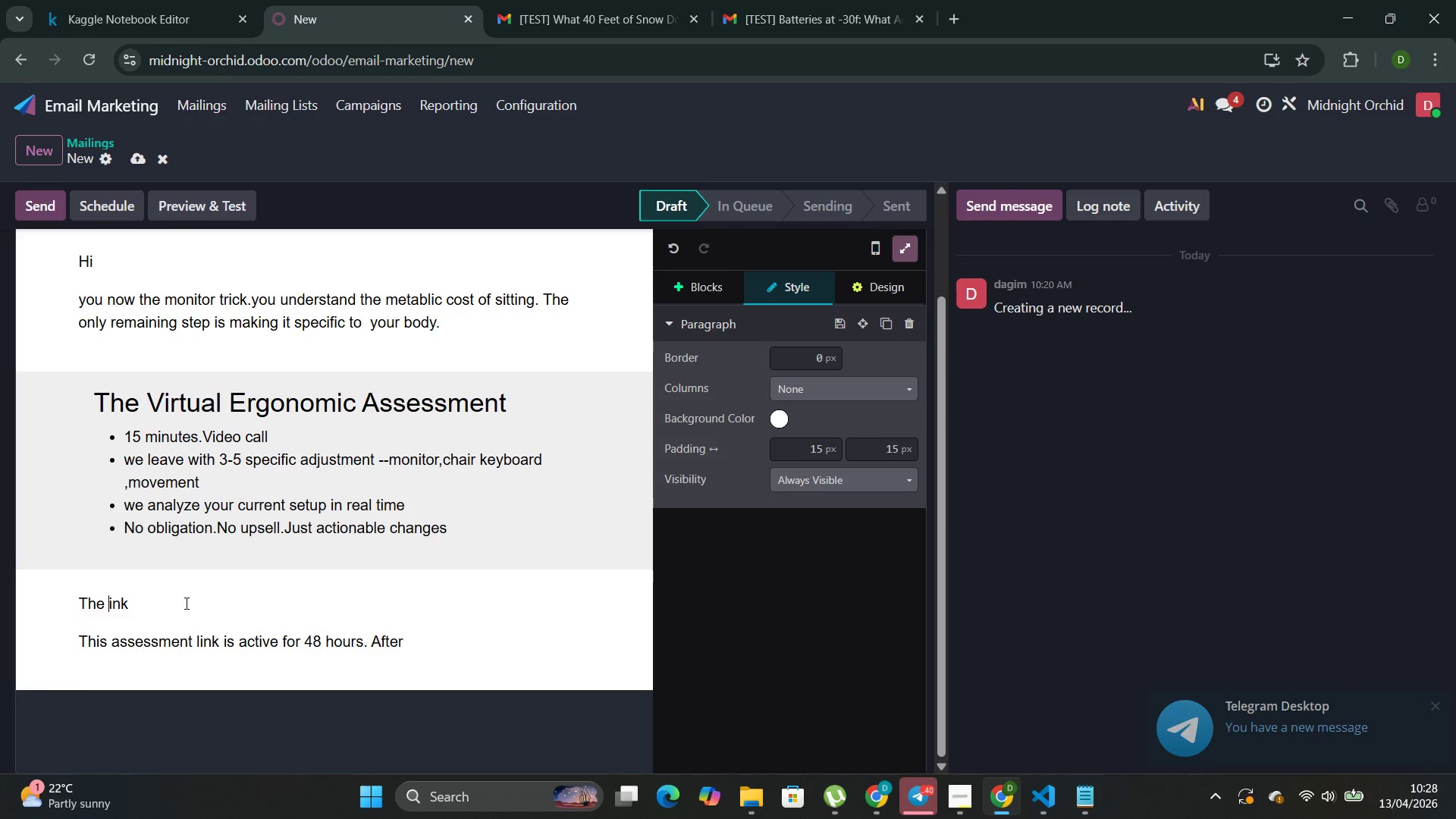 
key(Shift+L)
 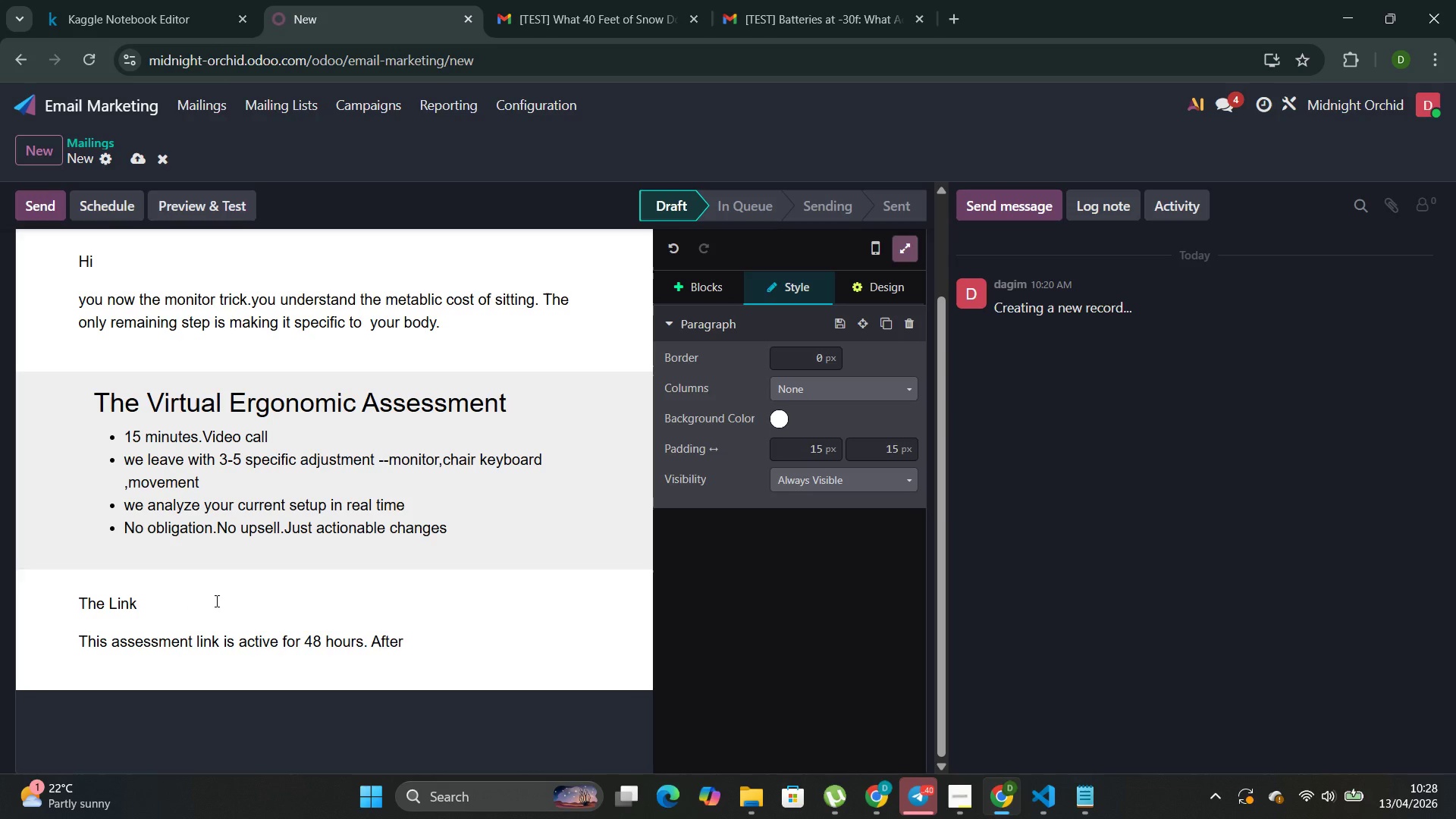 
left_click([420, 643])
 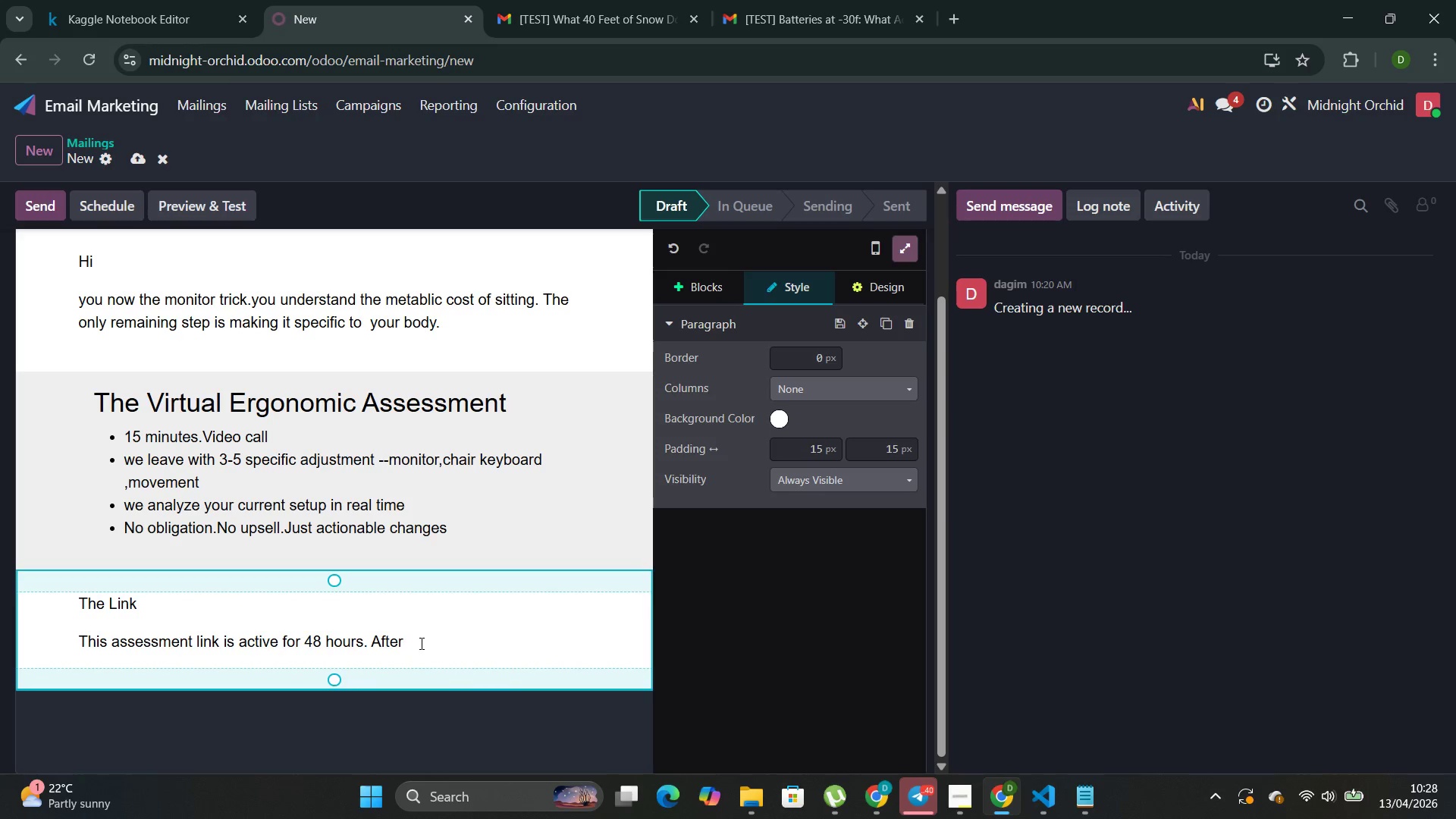 
left_click([420, 643])
 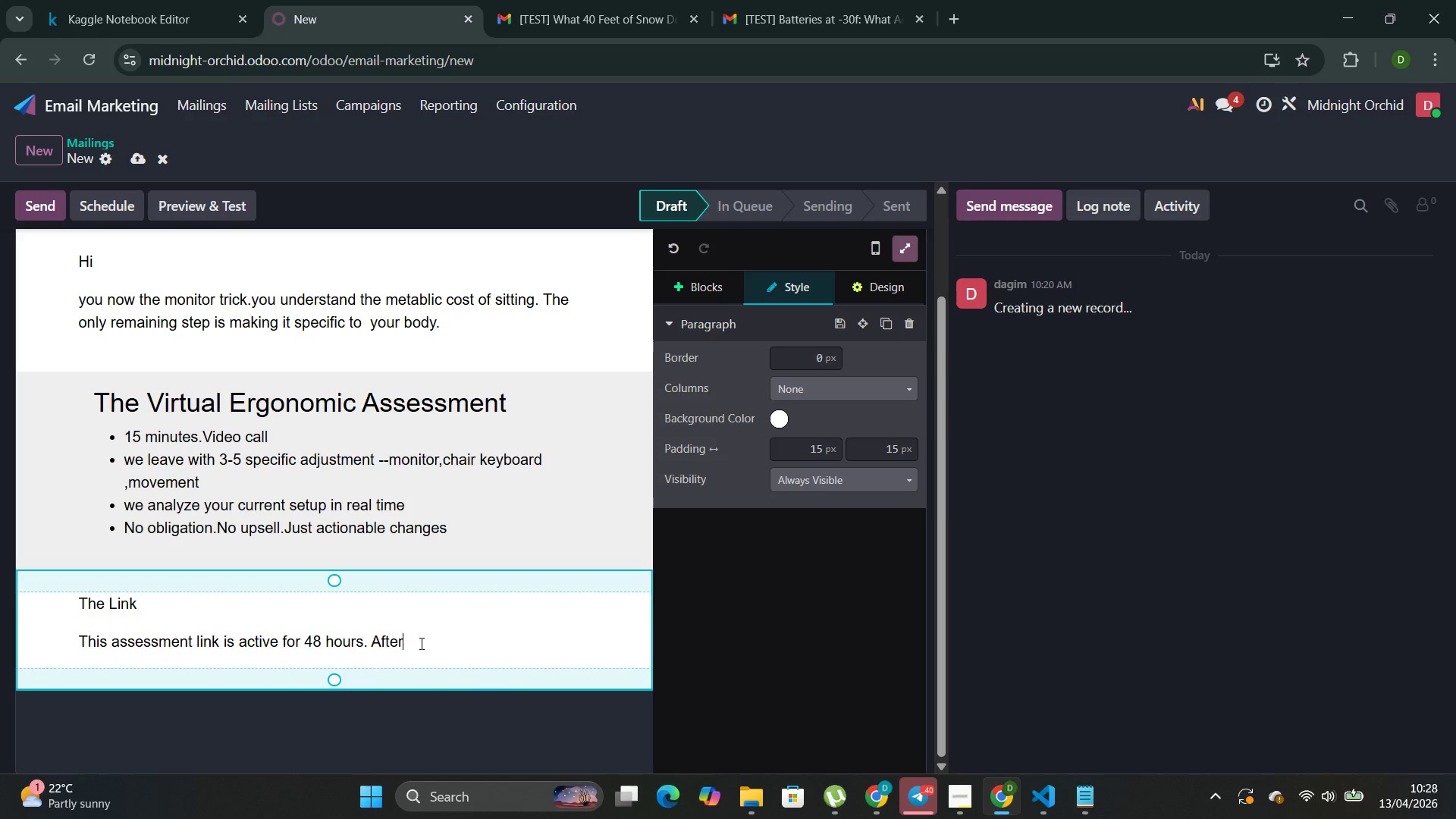 
type( that ,it returens to the general pool and you'll need rejoin the waitlist)
 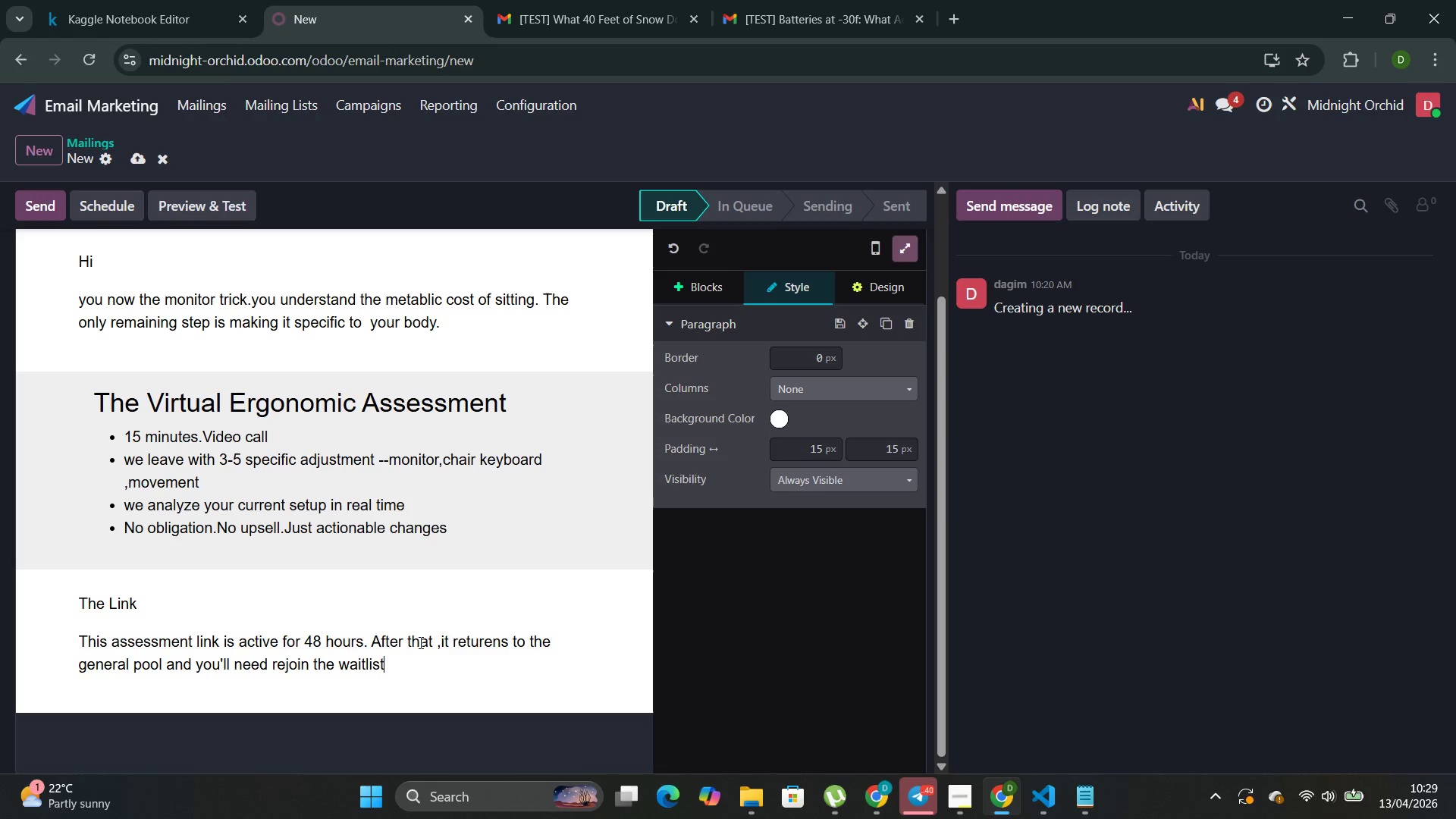 
key(Enter)
 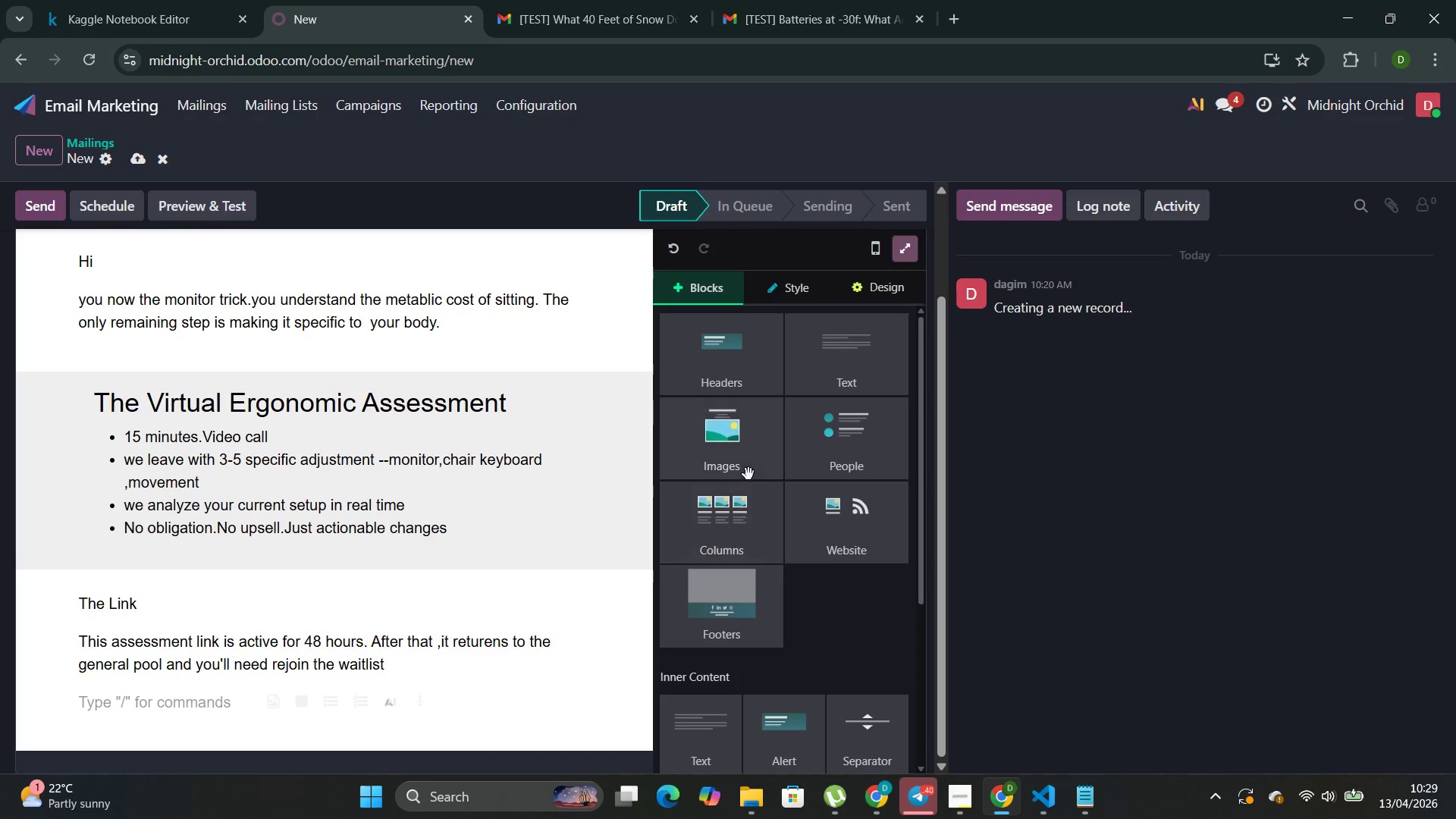 
wait(5.38)
 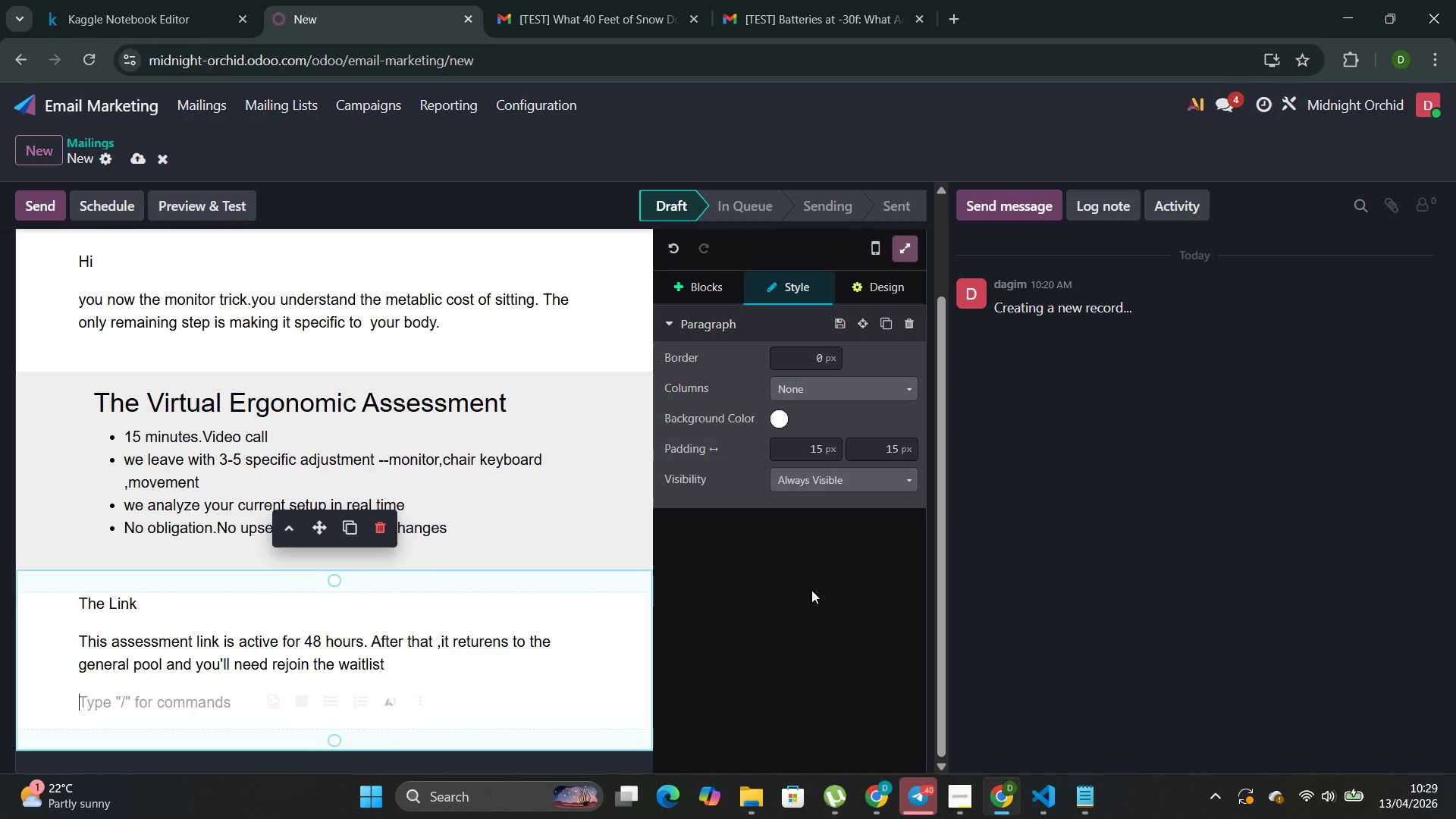 
scroll: coordinate [747, 476], scroll_direction: down, amount: 1.0
 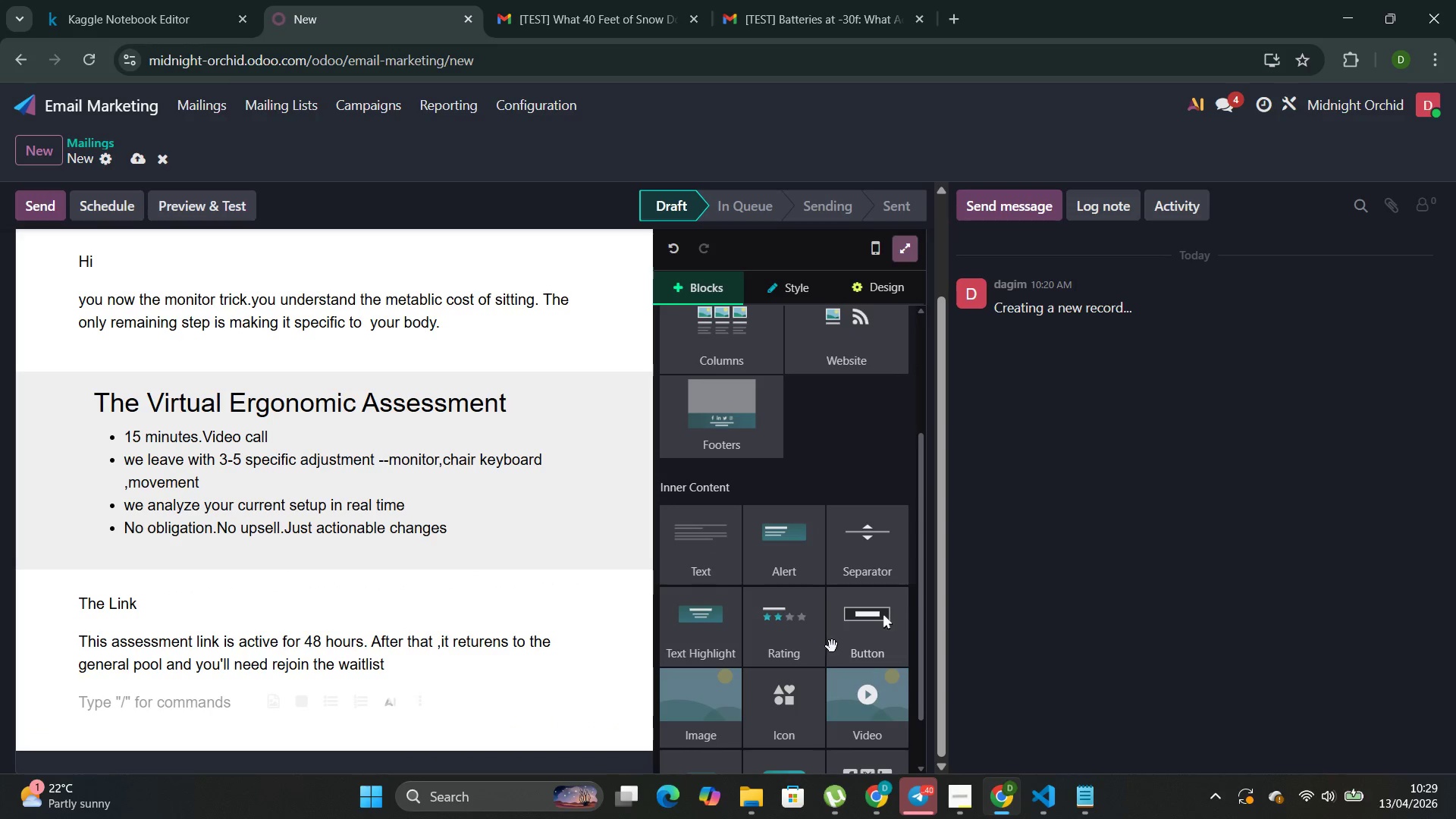 
left_click_drag(start_coordinate=[849, 629], to_coordinate=[143, 720])
 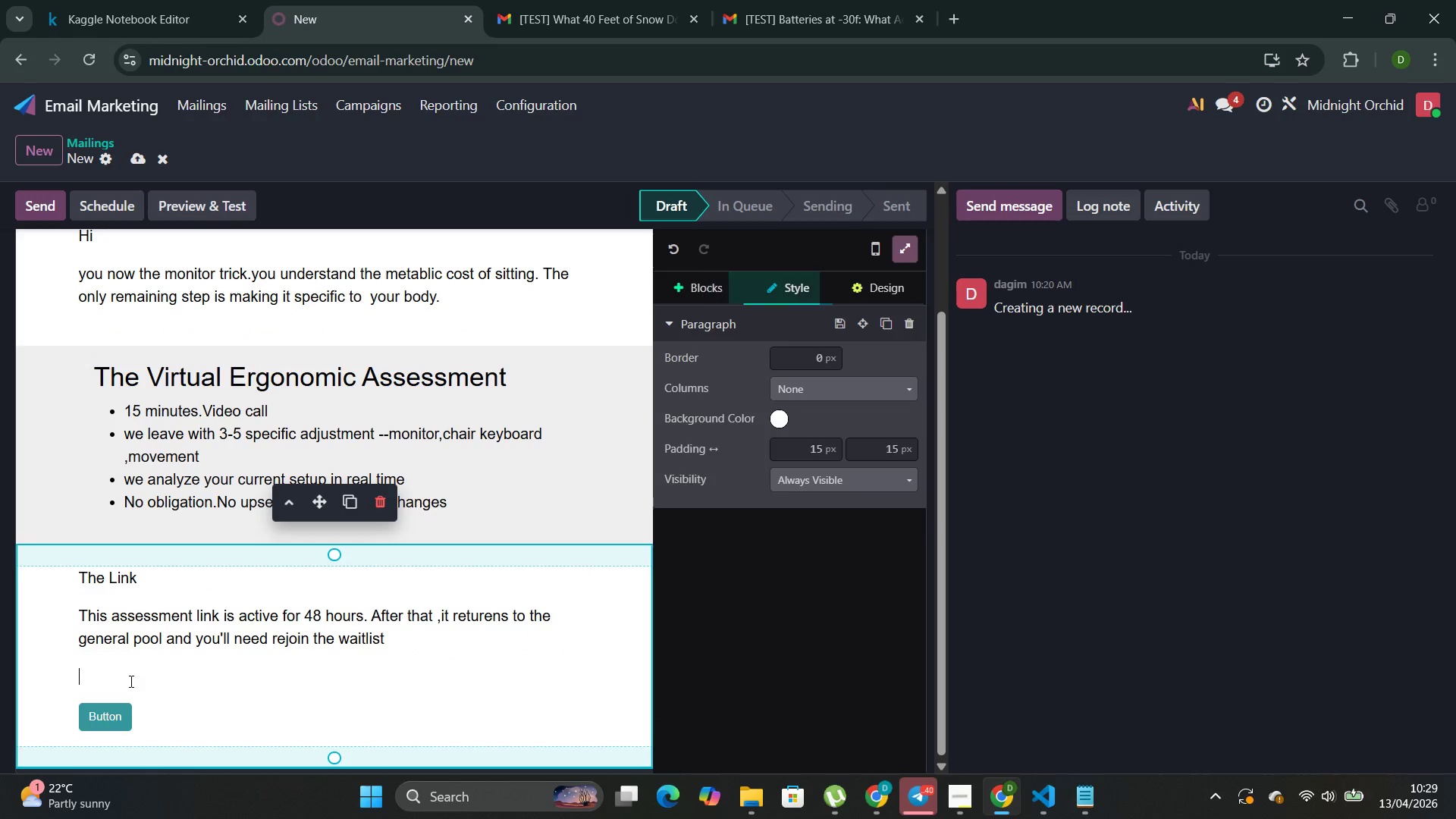 
key(Backspace)
 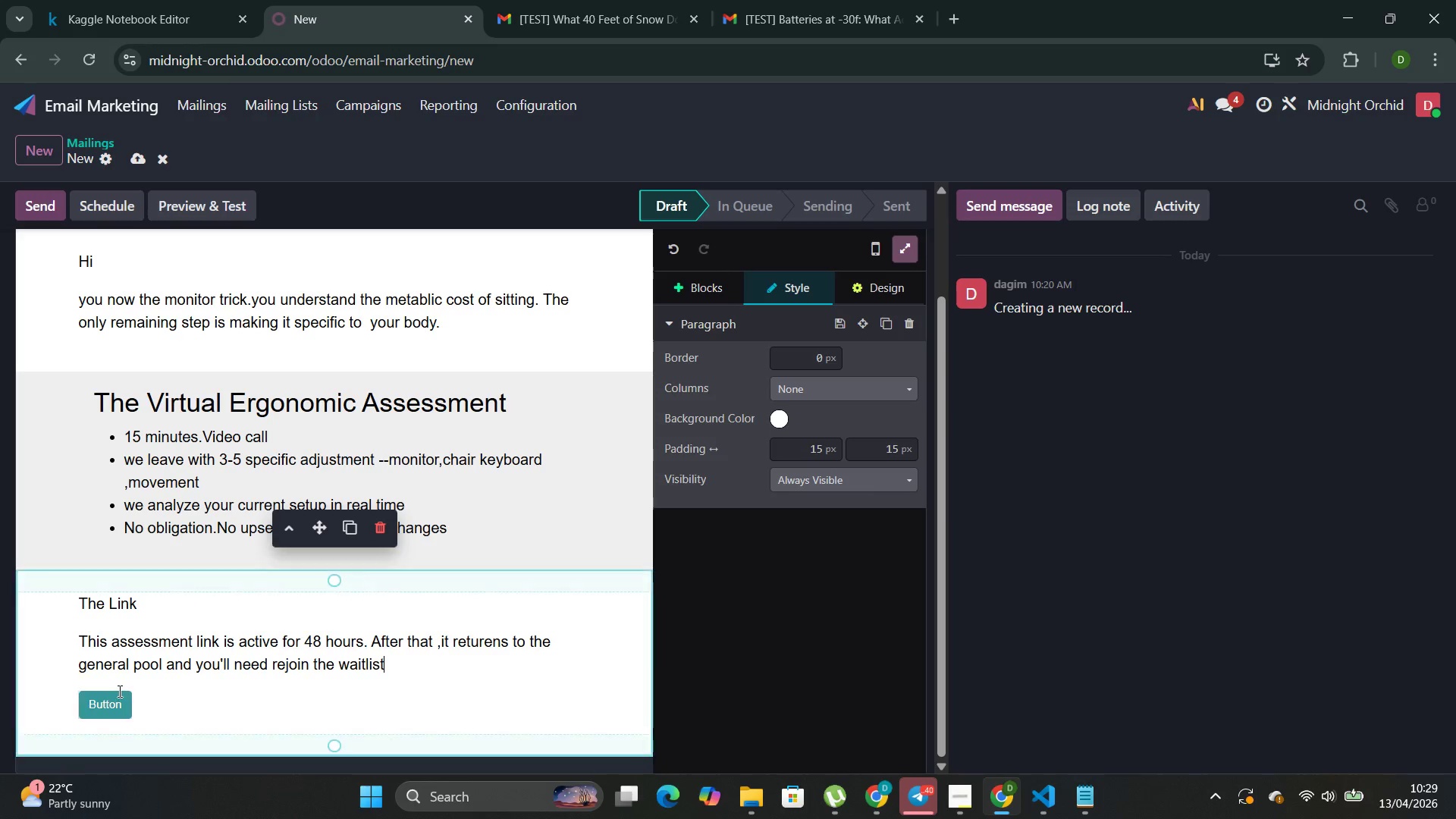 
left_click([112, 703])
 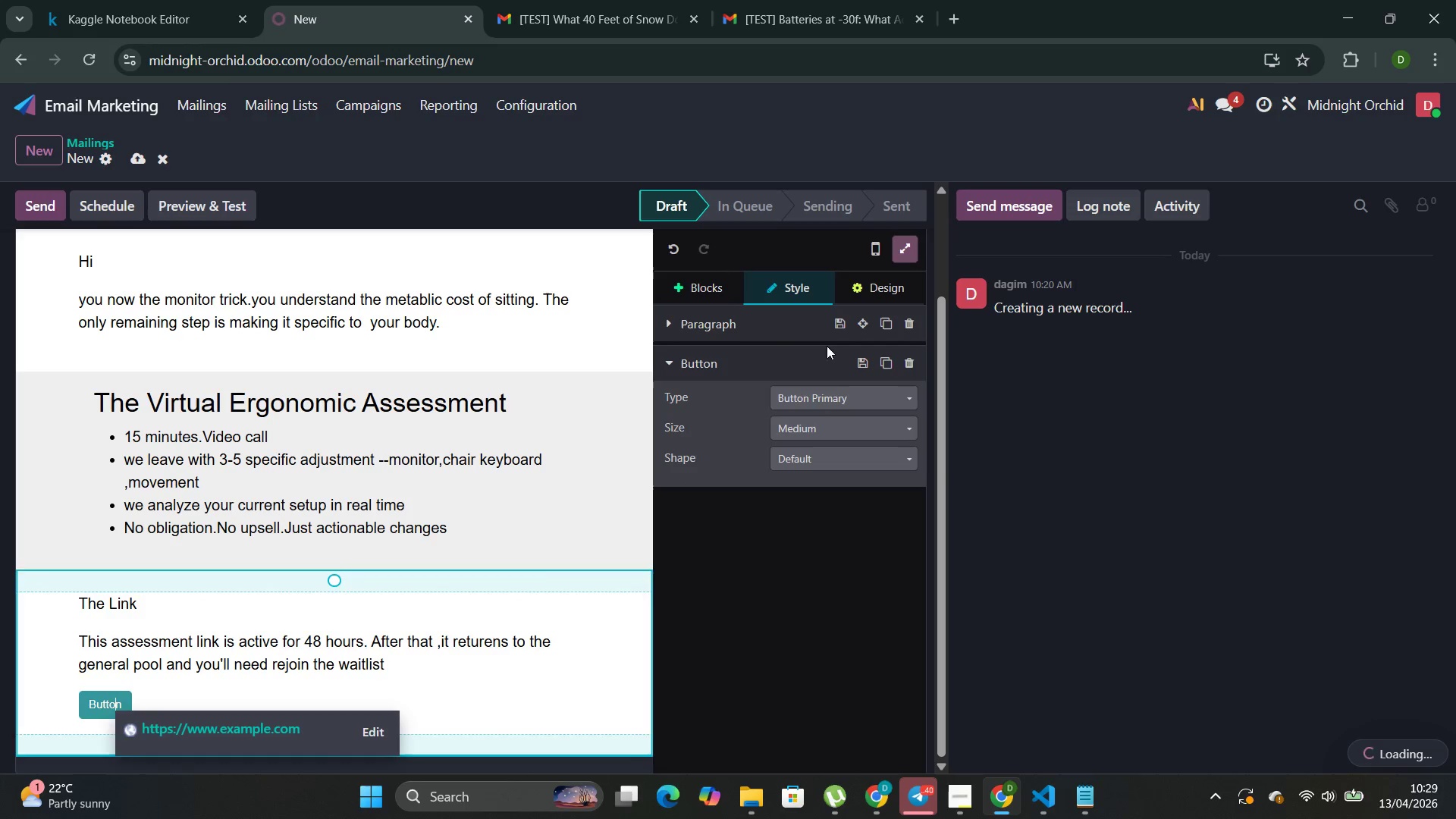 
left_click([829, 431])
 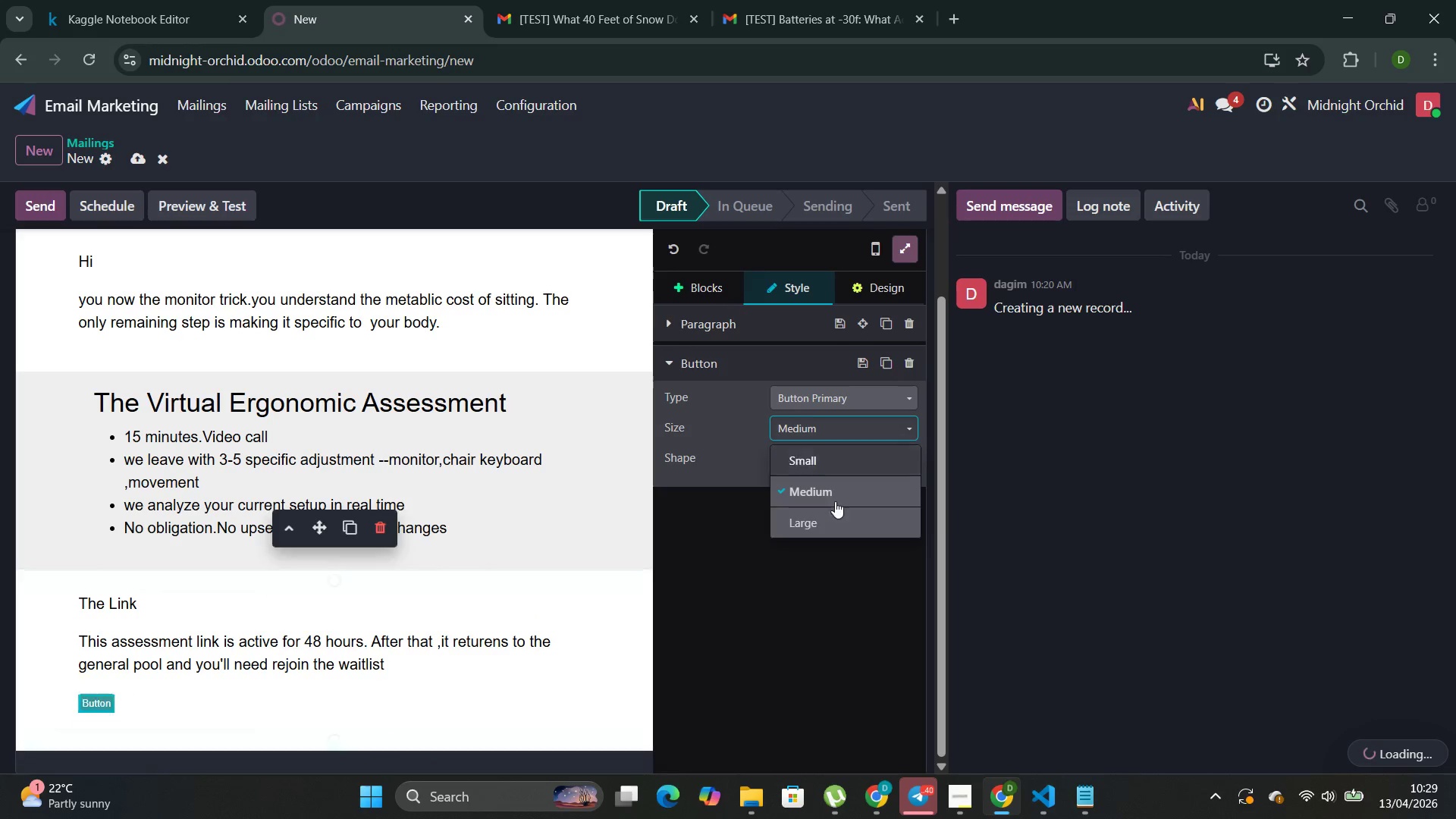 
left_click([835, 511])
 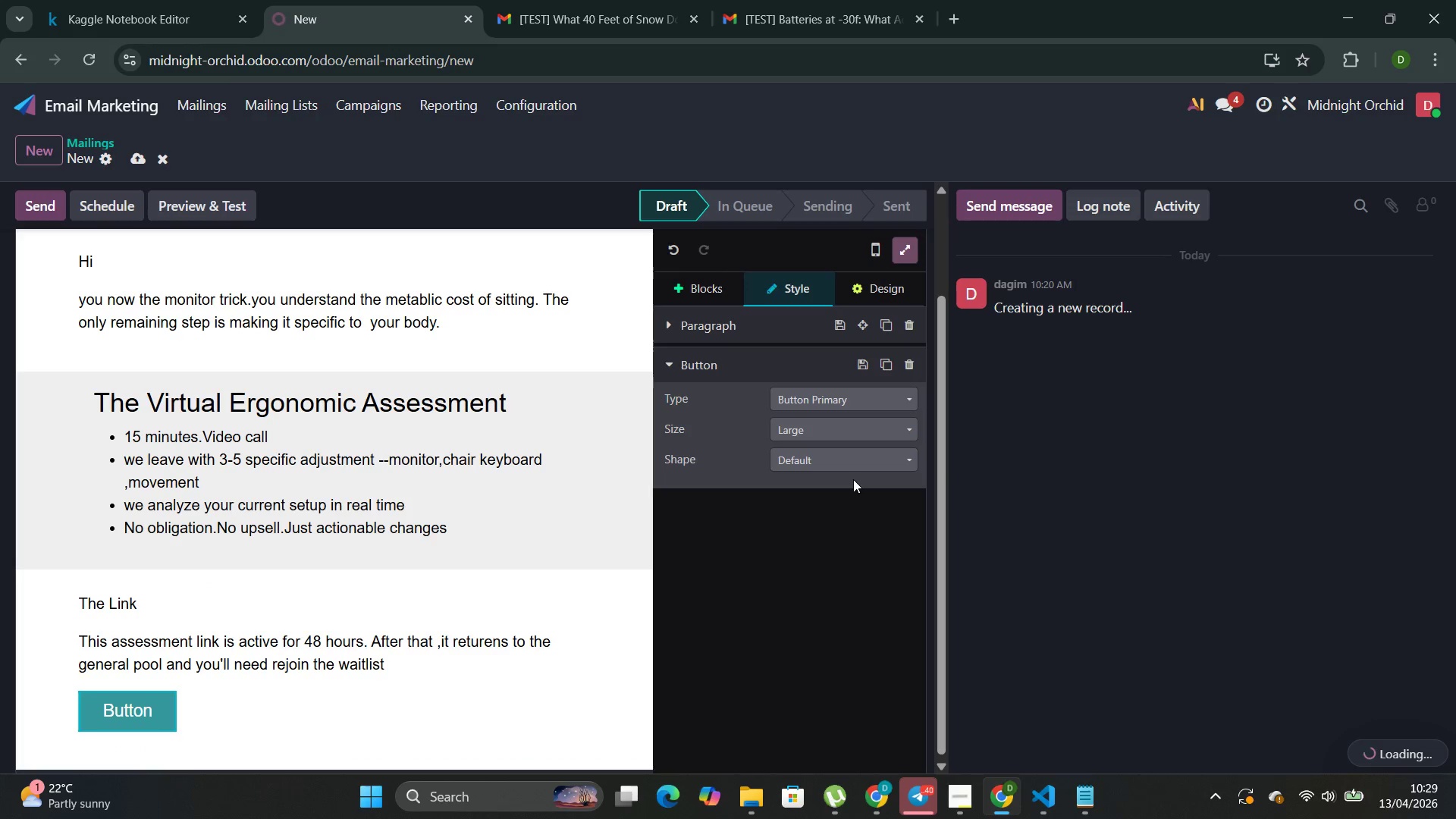 
left_click([856, 467])
 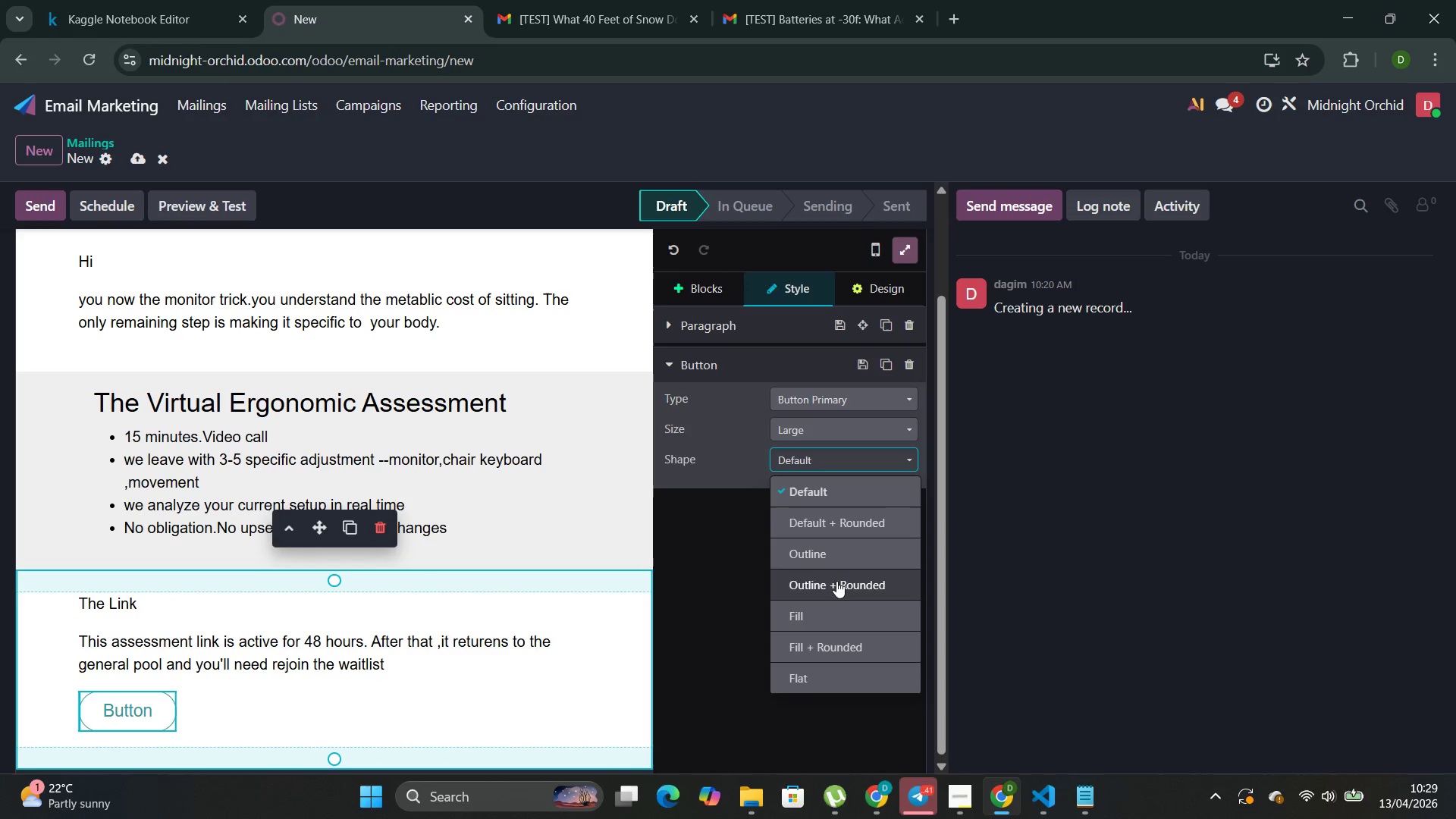 
left_click([836, 581])
 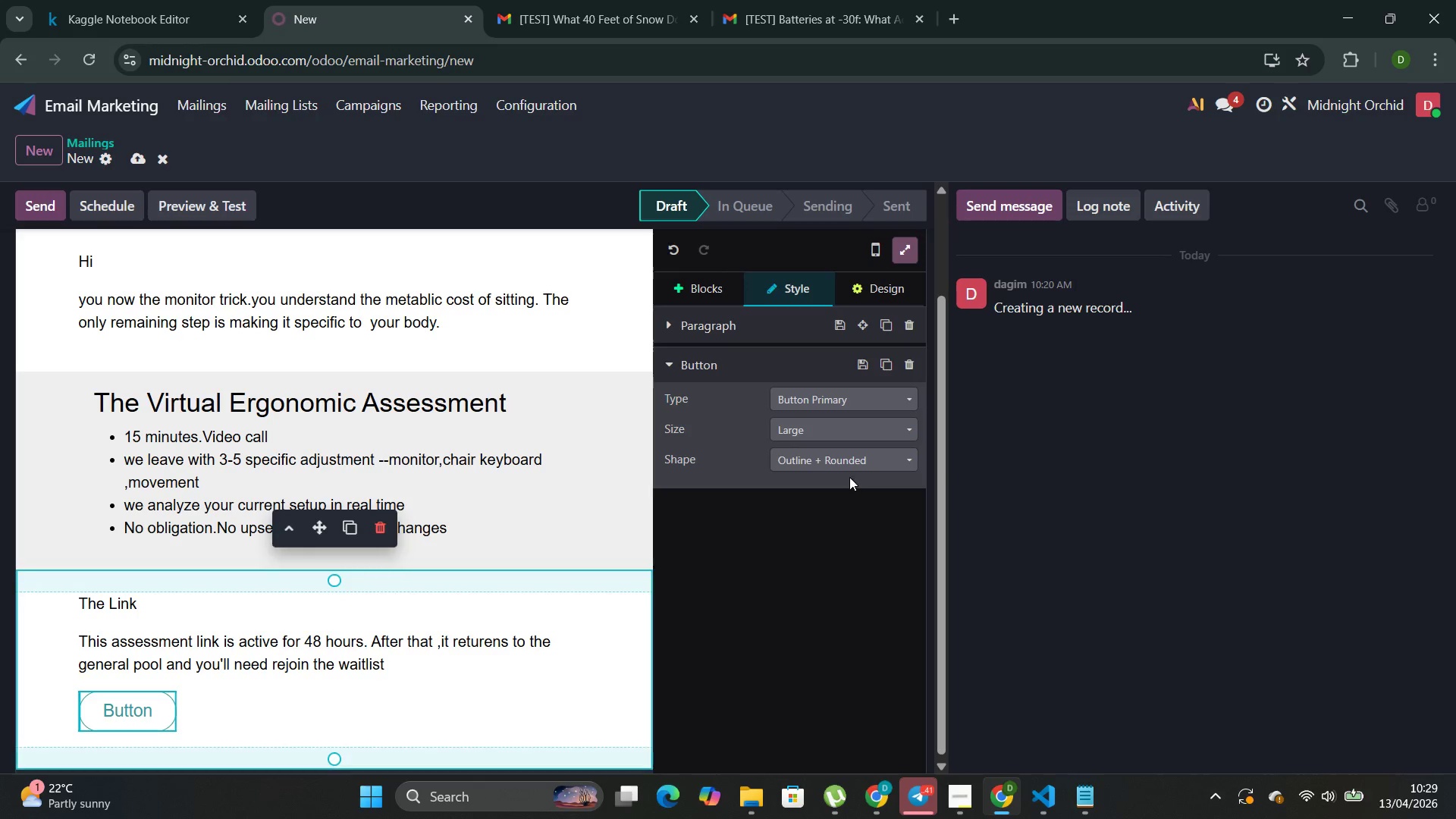 
left_click([855, 468])
 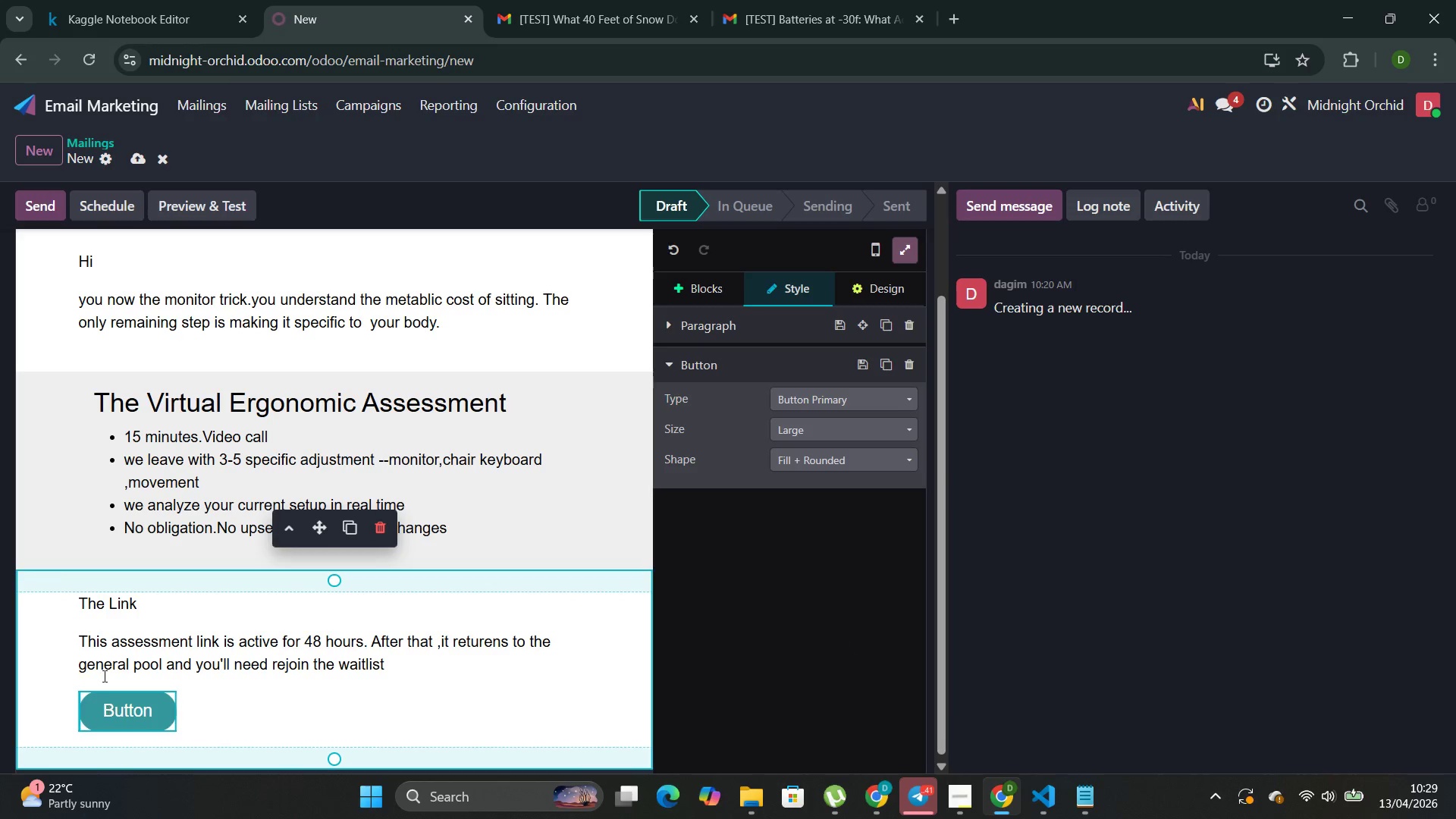 
left_click([169, 714])
 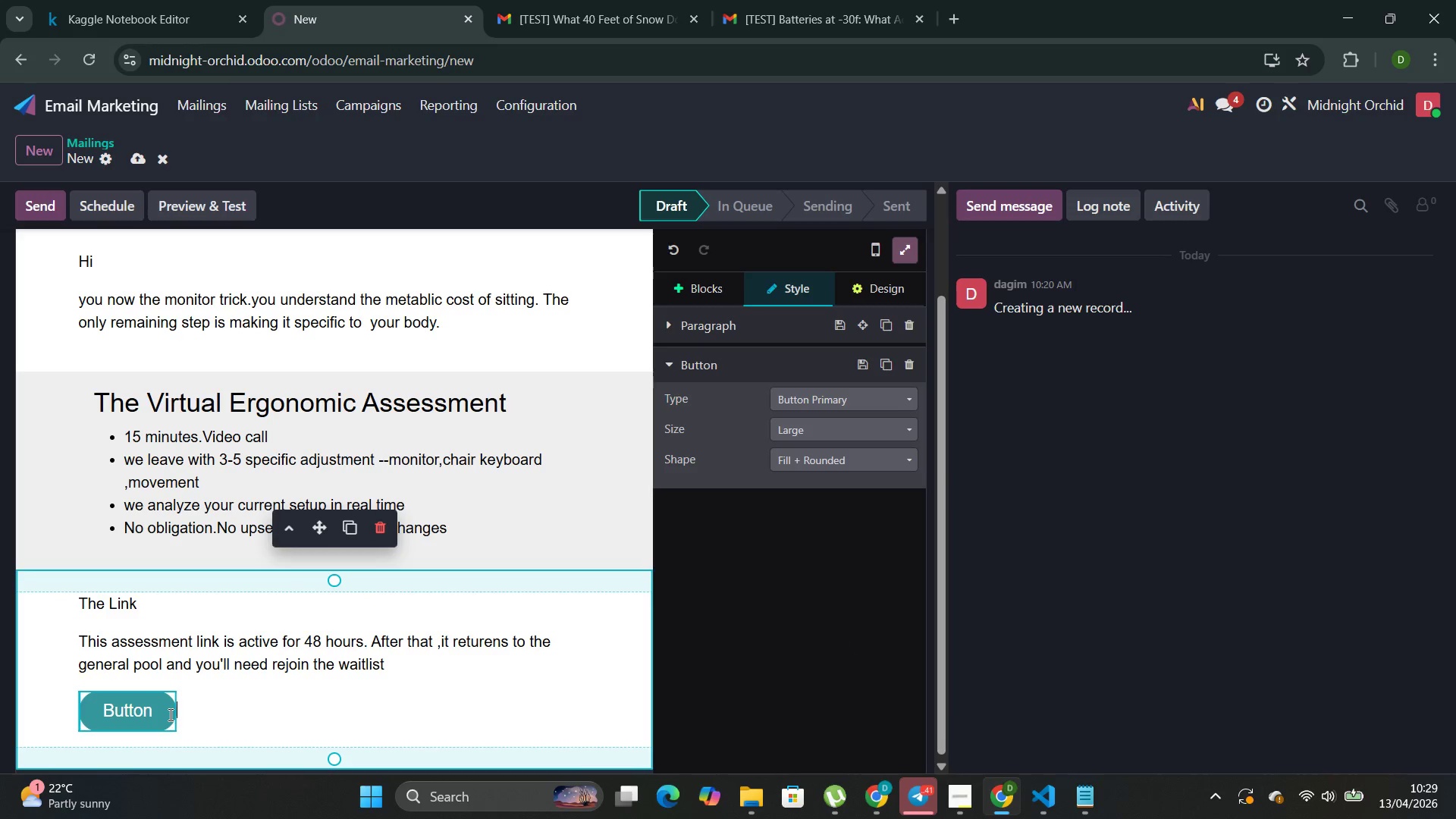 
key(Control+ControlRight)
 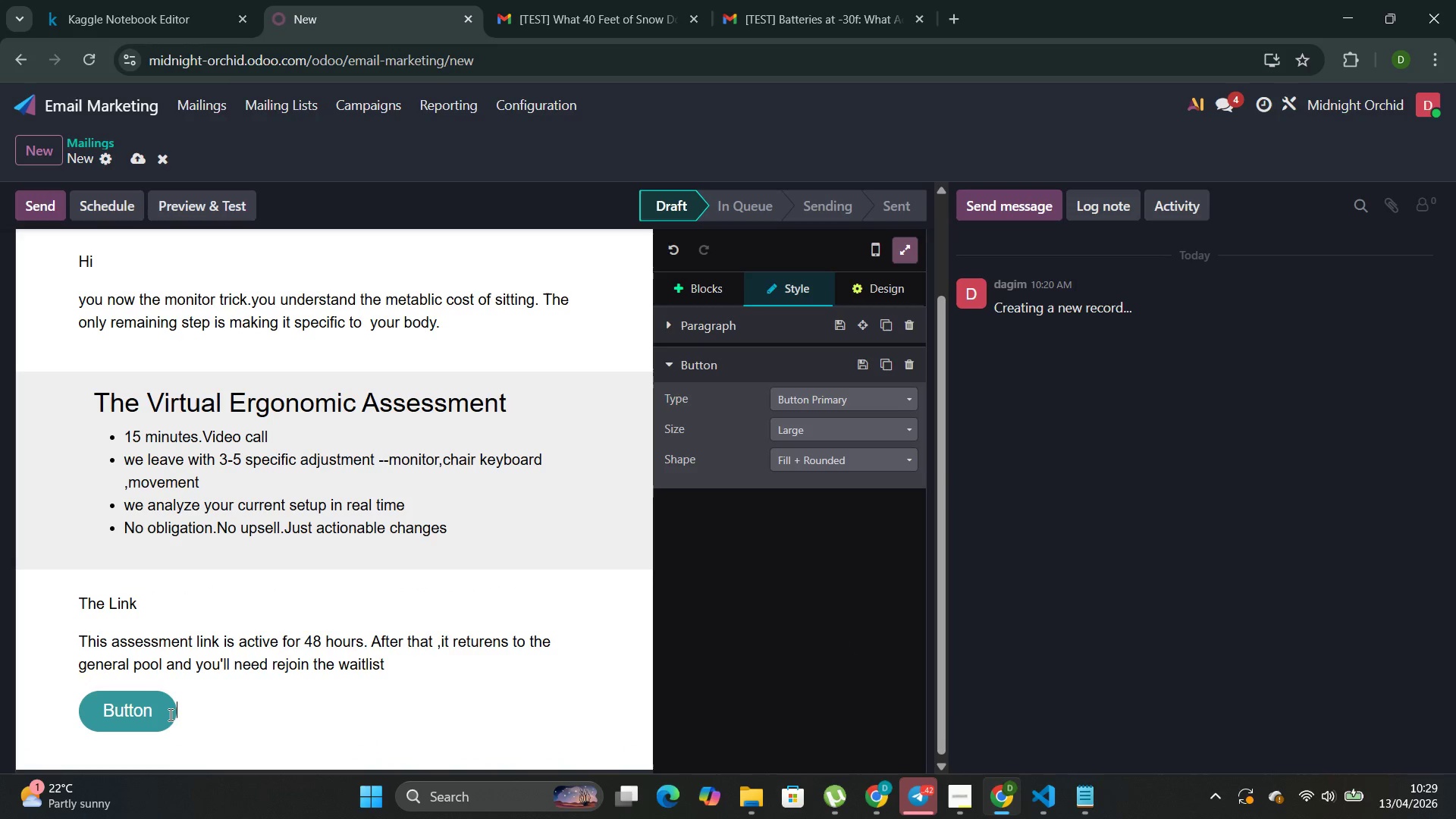 
key(ArrowLeft)
 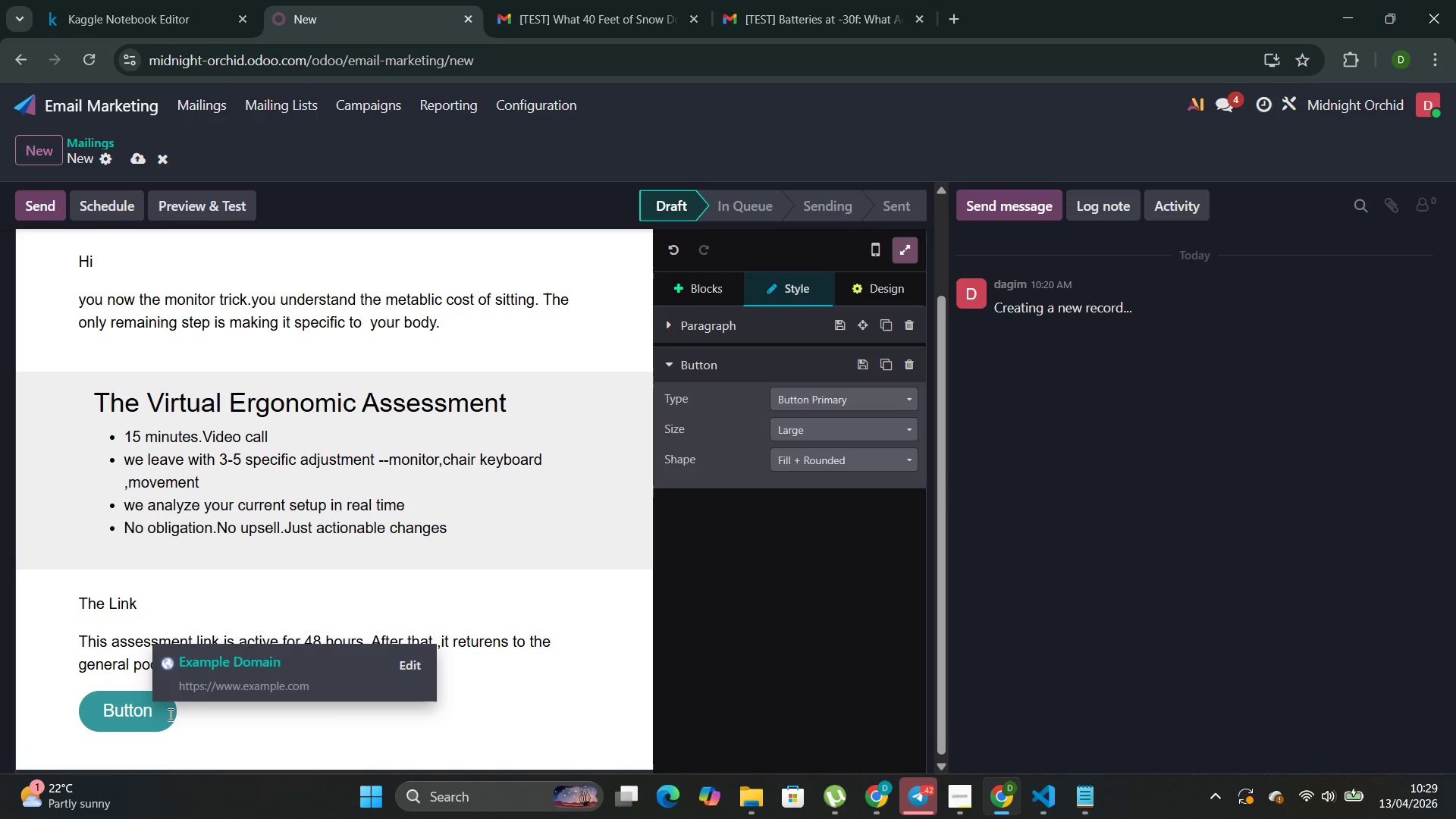 
key(Backspace)
 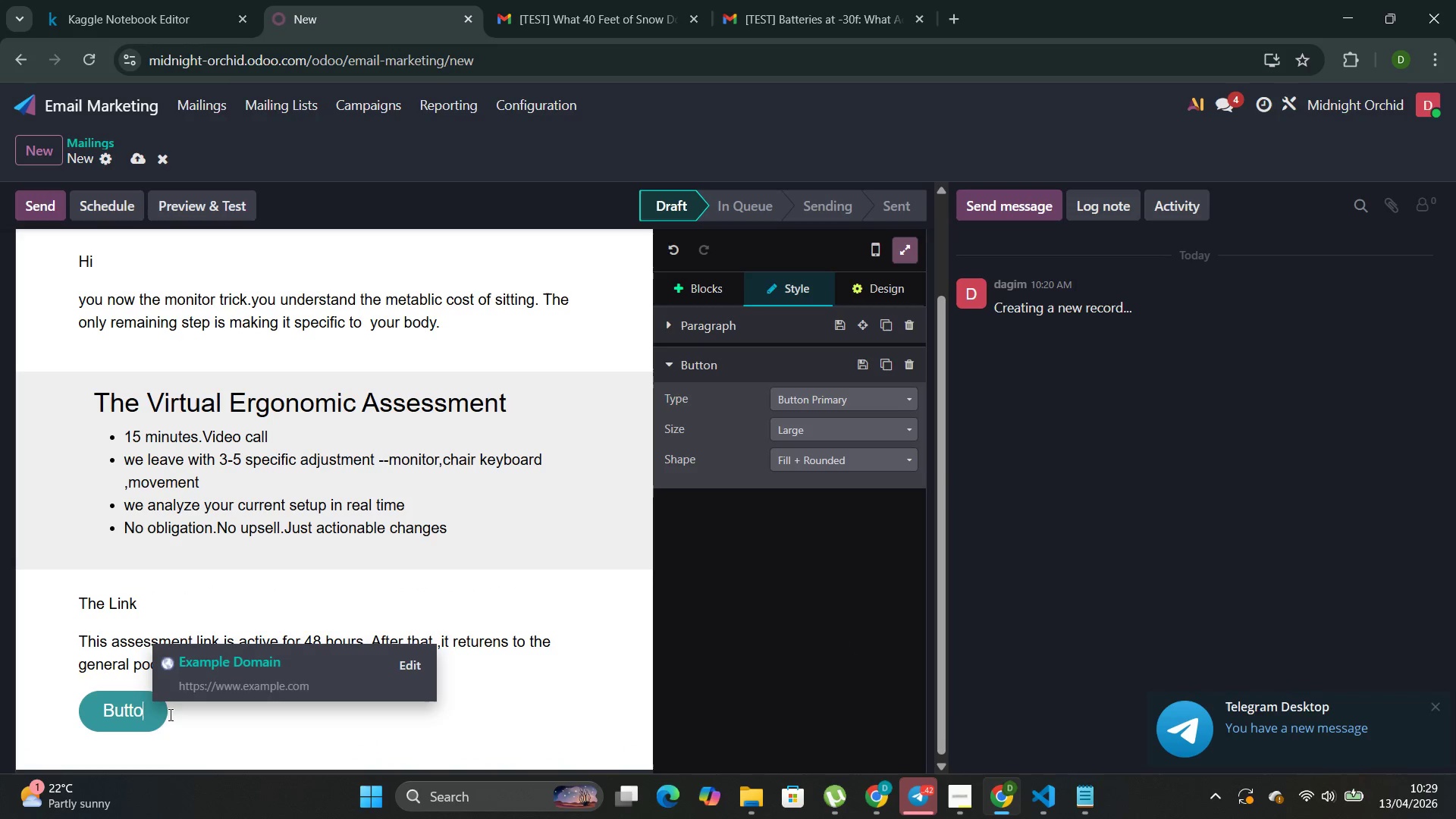 
key(Backspace)
 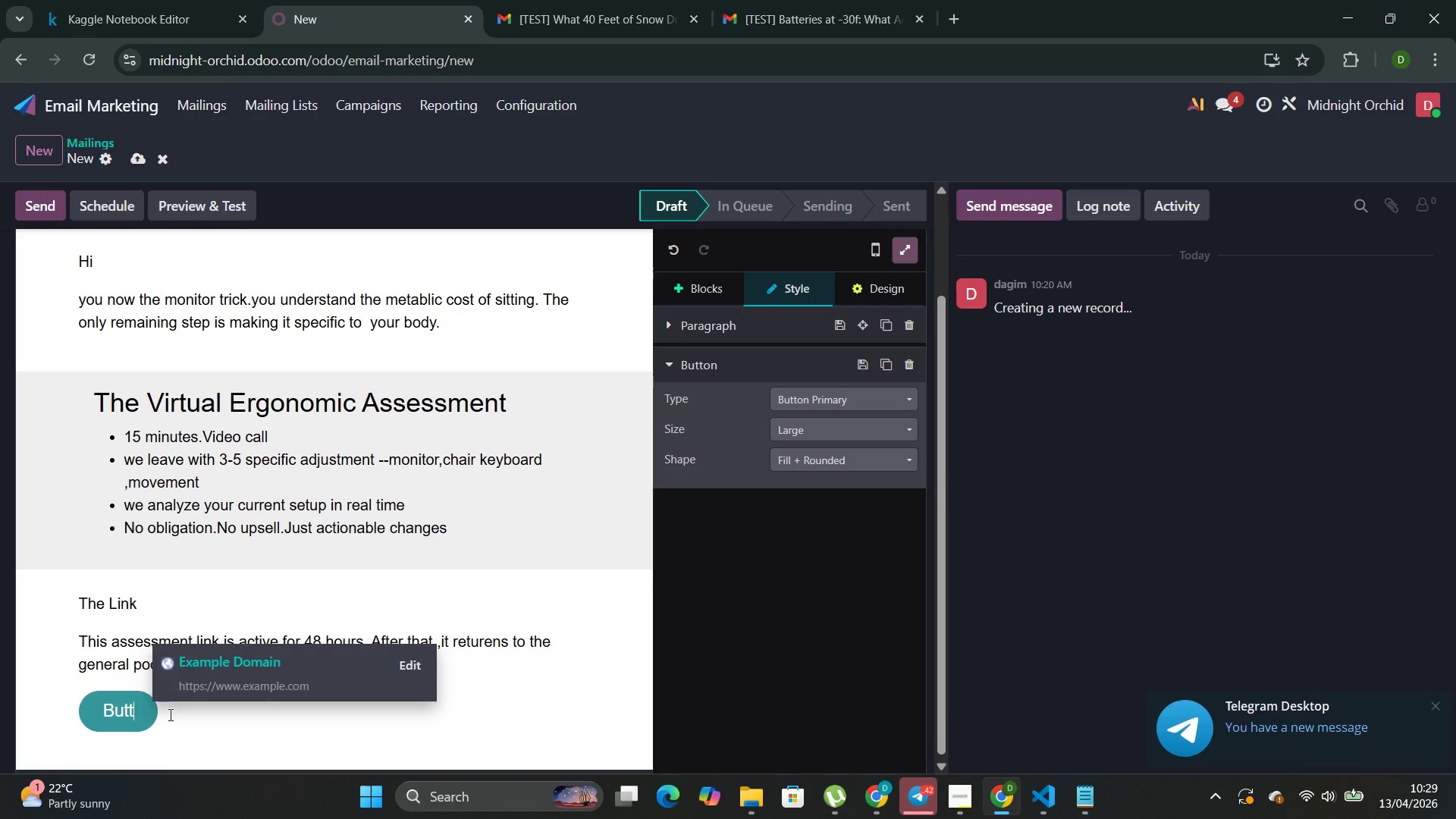 
key(Backspace)
 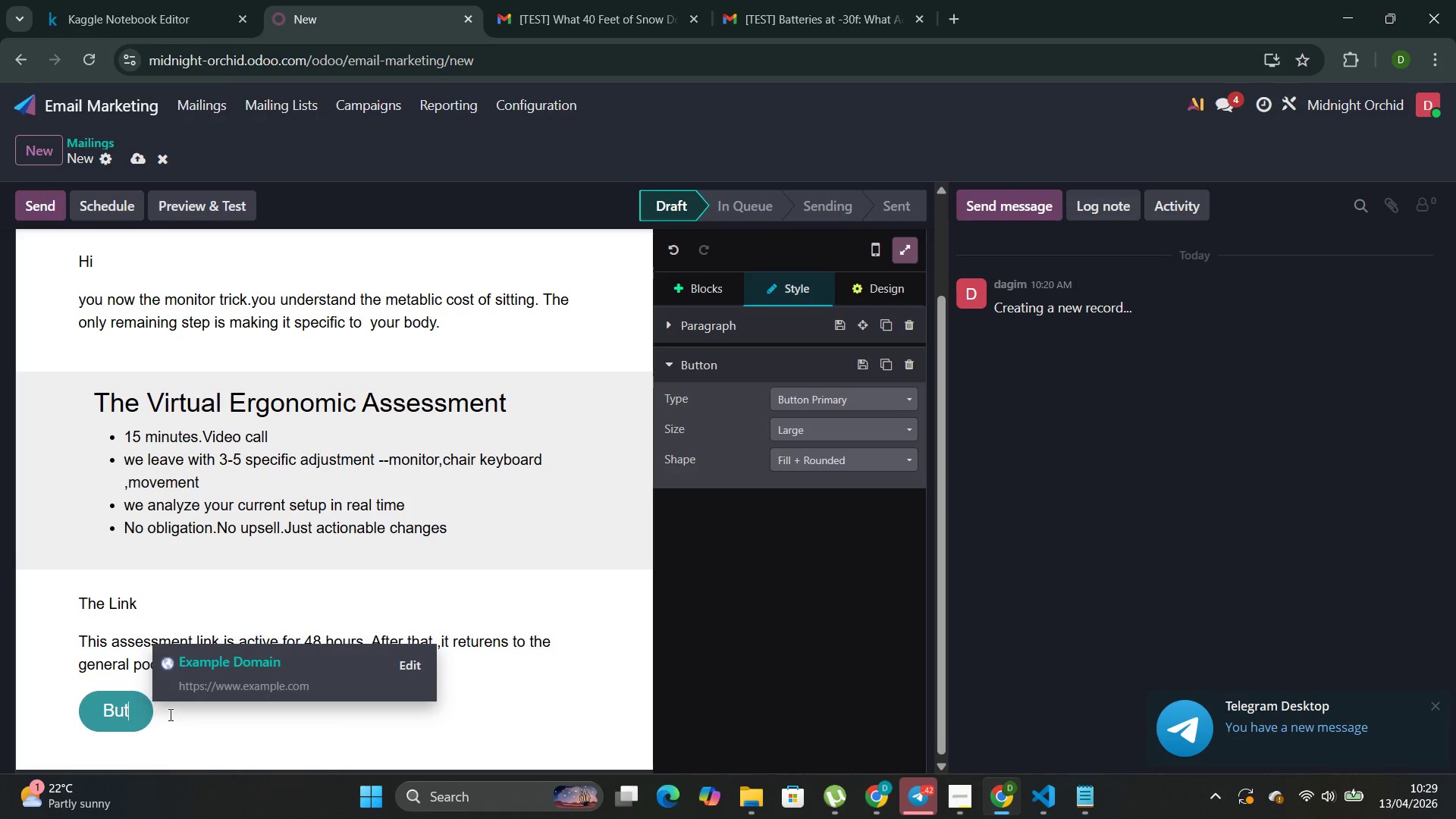 
key(Backspace)
 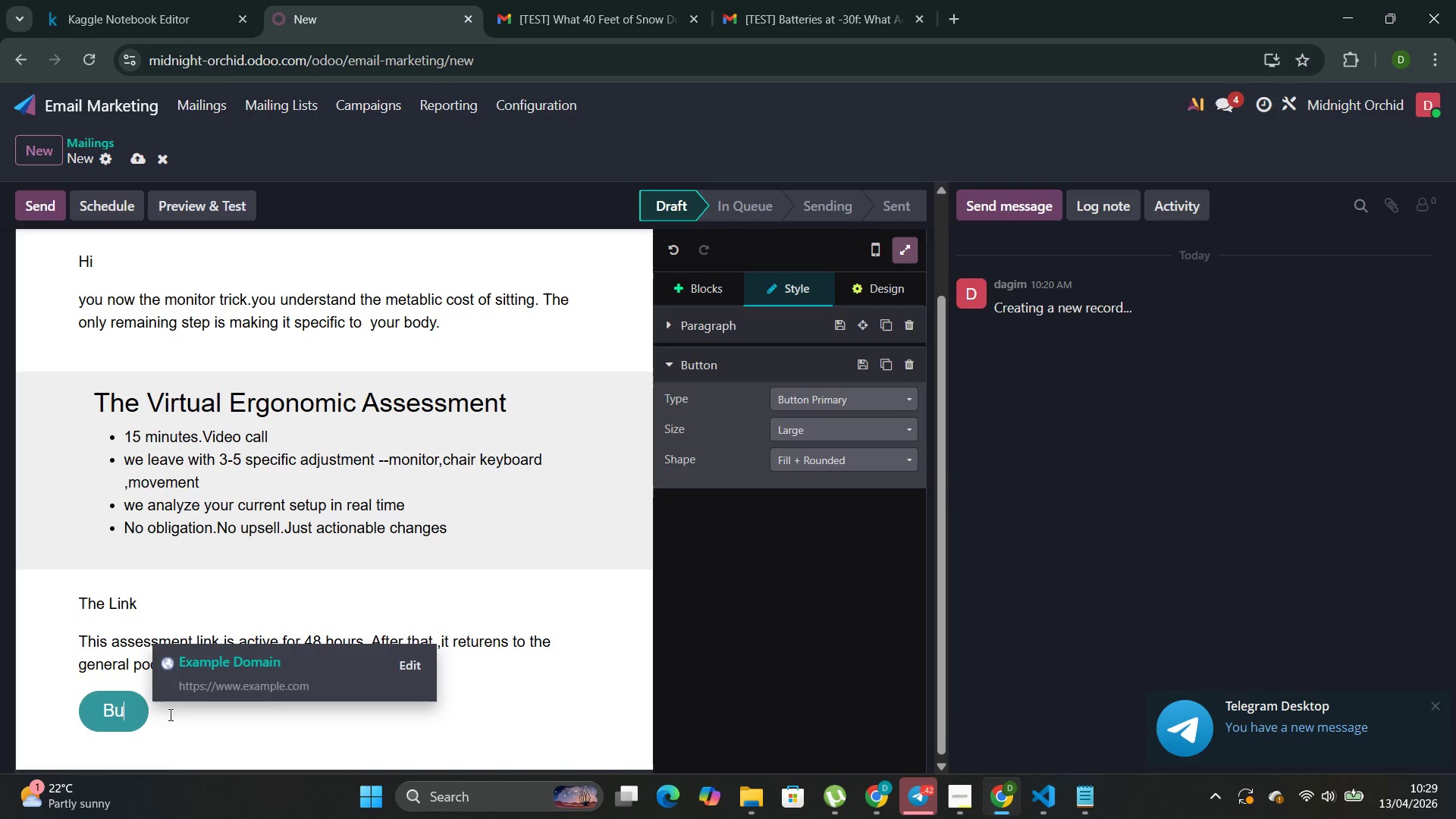 
key(Backspace)
 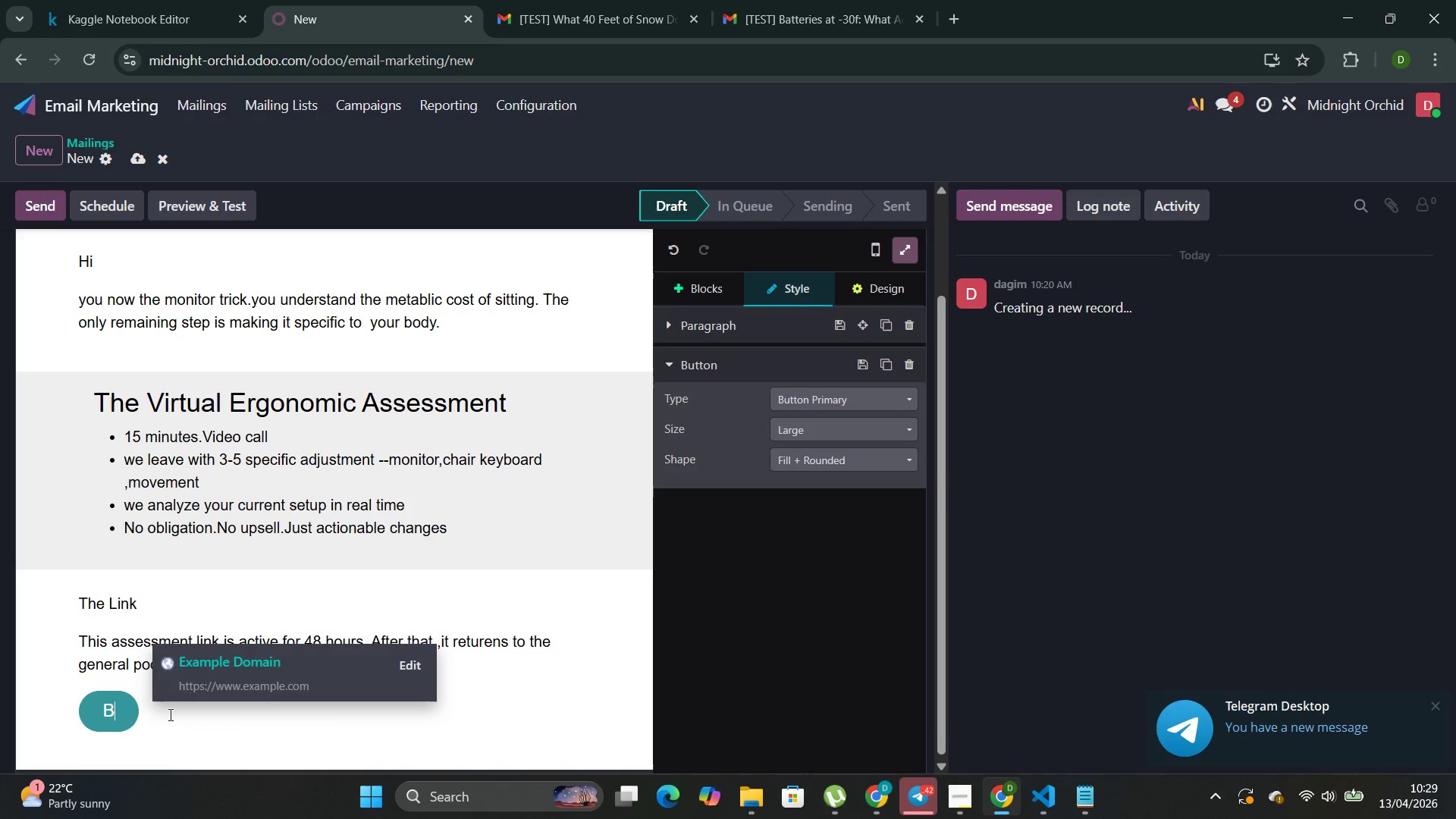 
key(Backspace)
 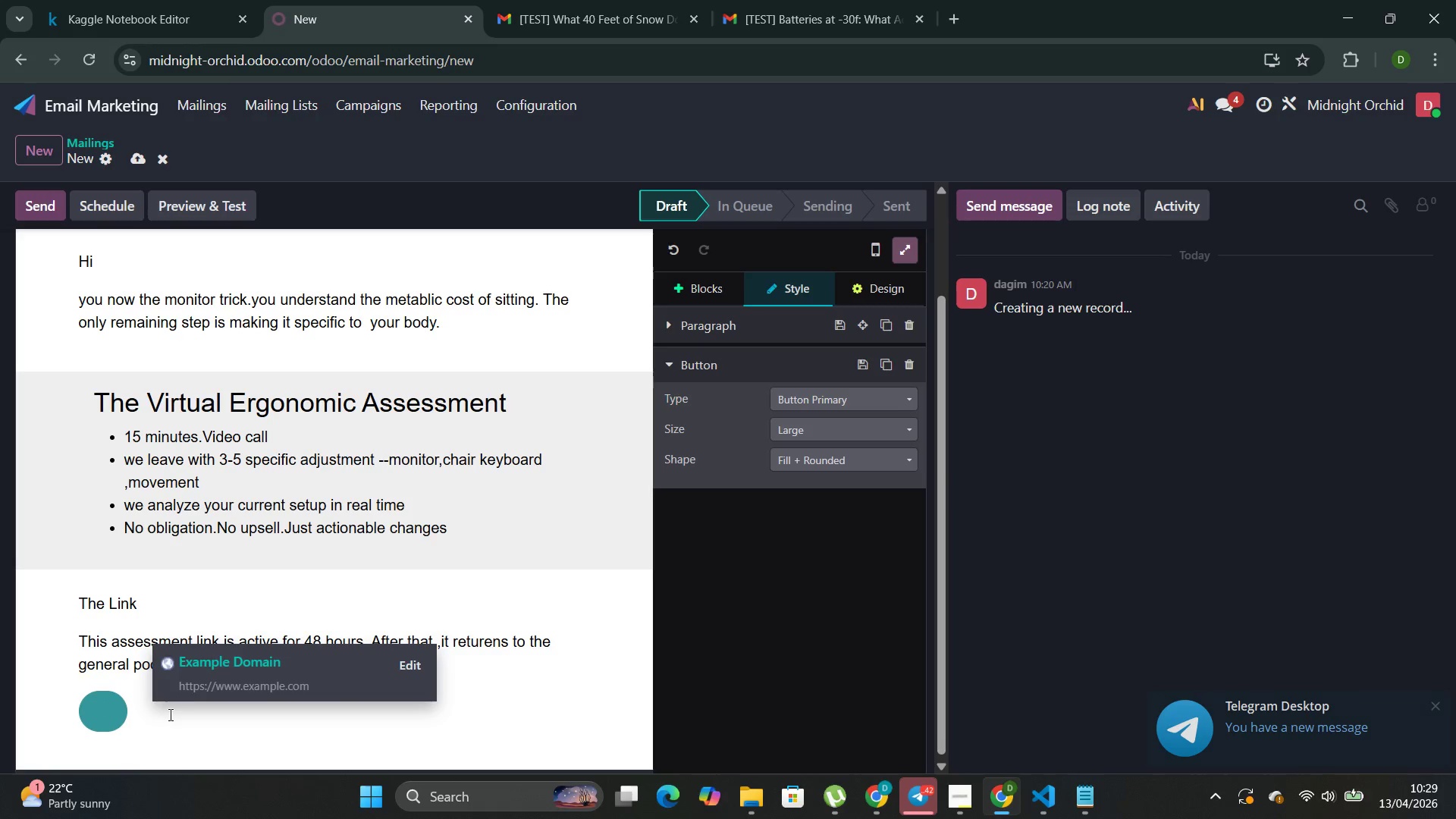 
wait(5.86)
 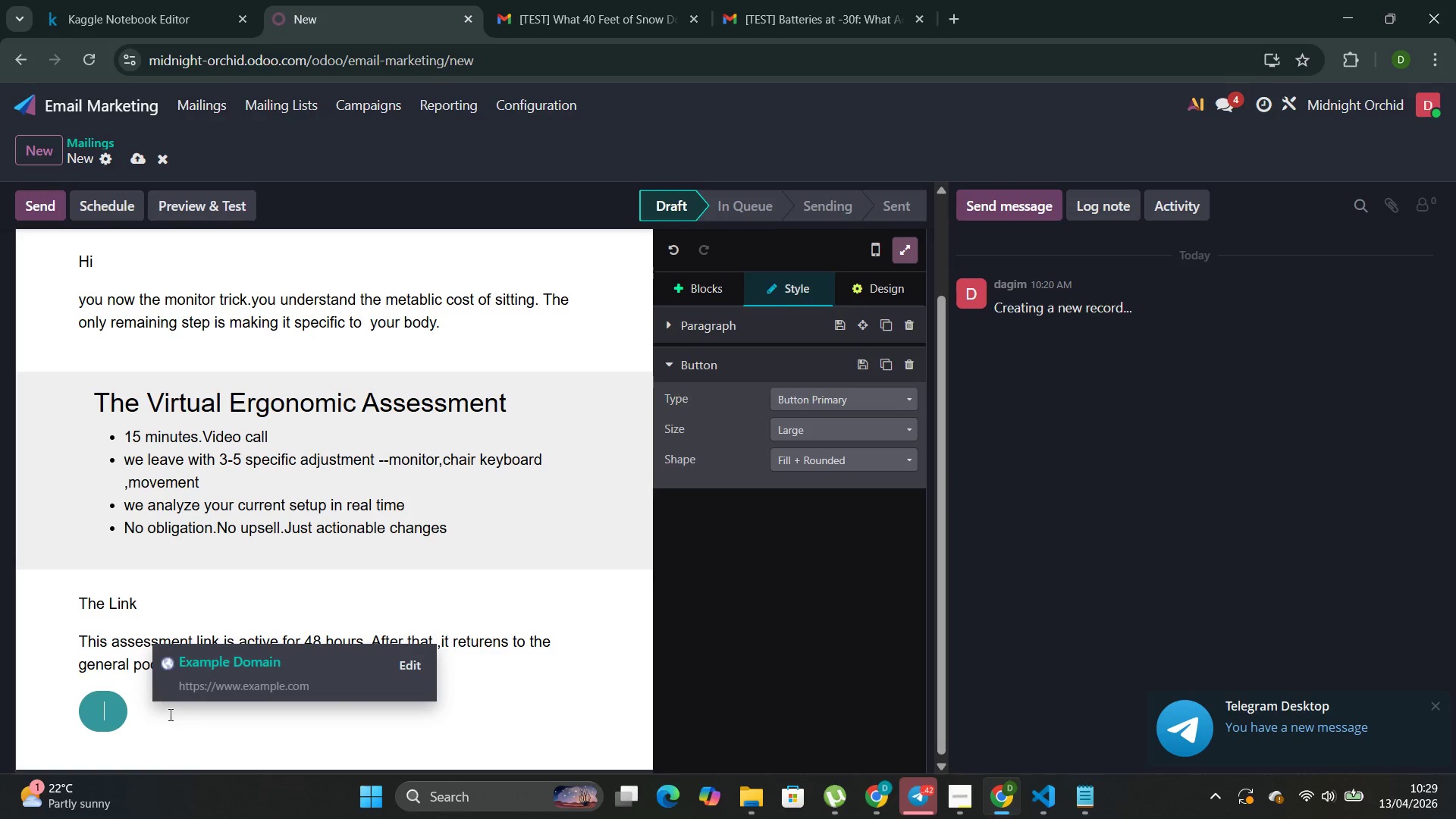 
type(Claim Your Assessment)
 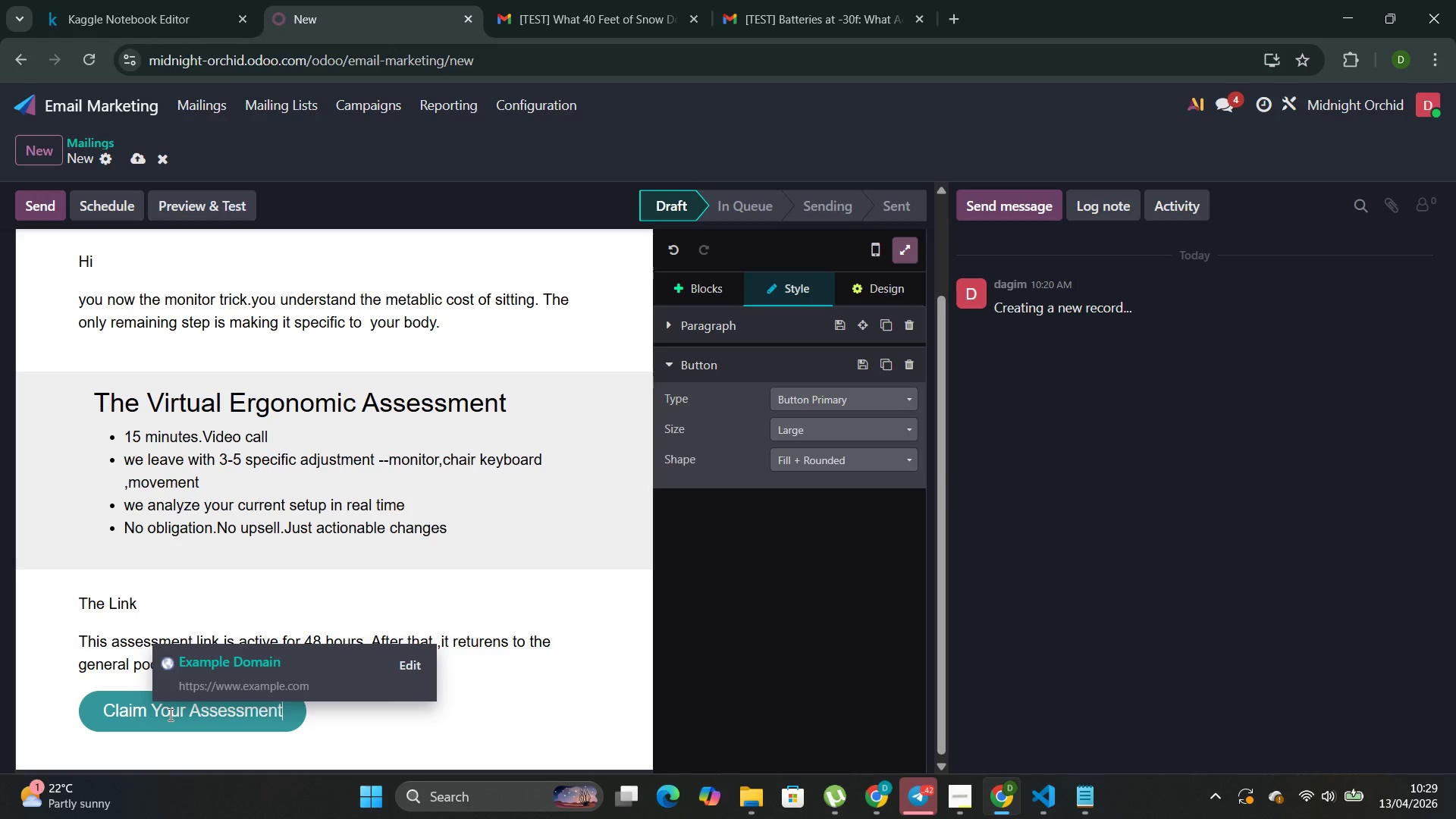 
left_click([332, 727])
 